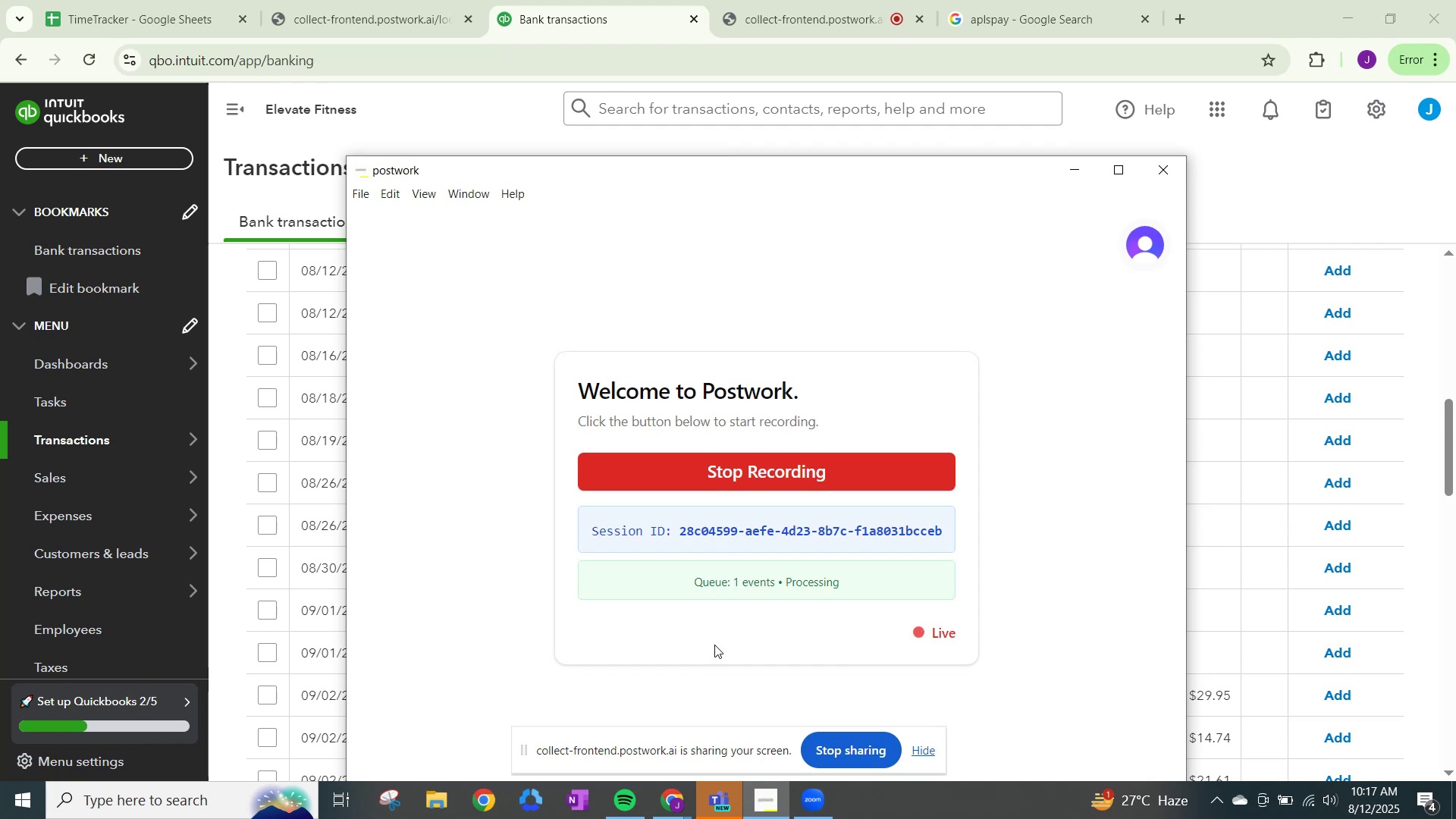 
wait(27.51)
 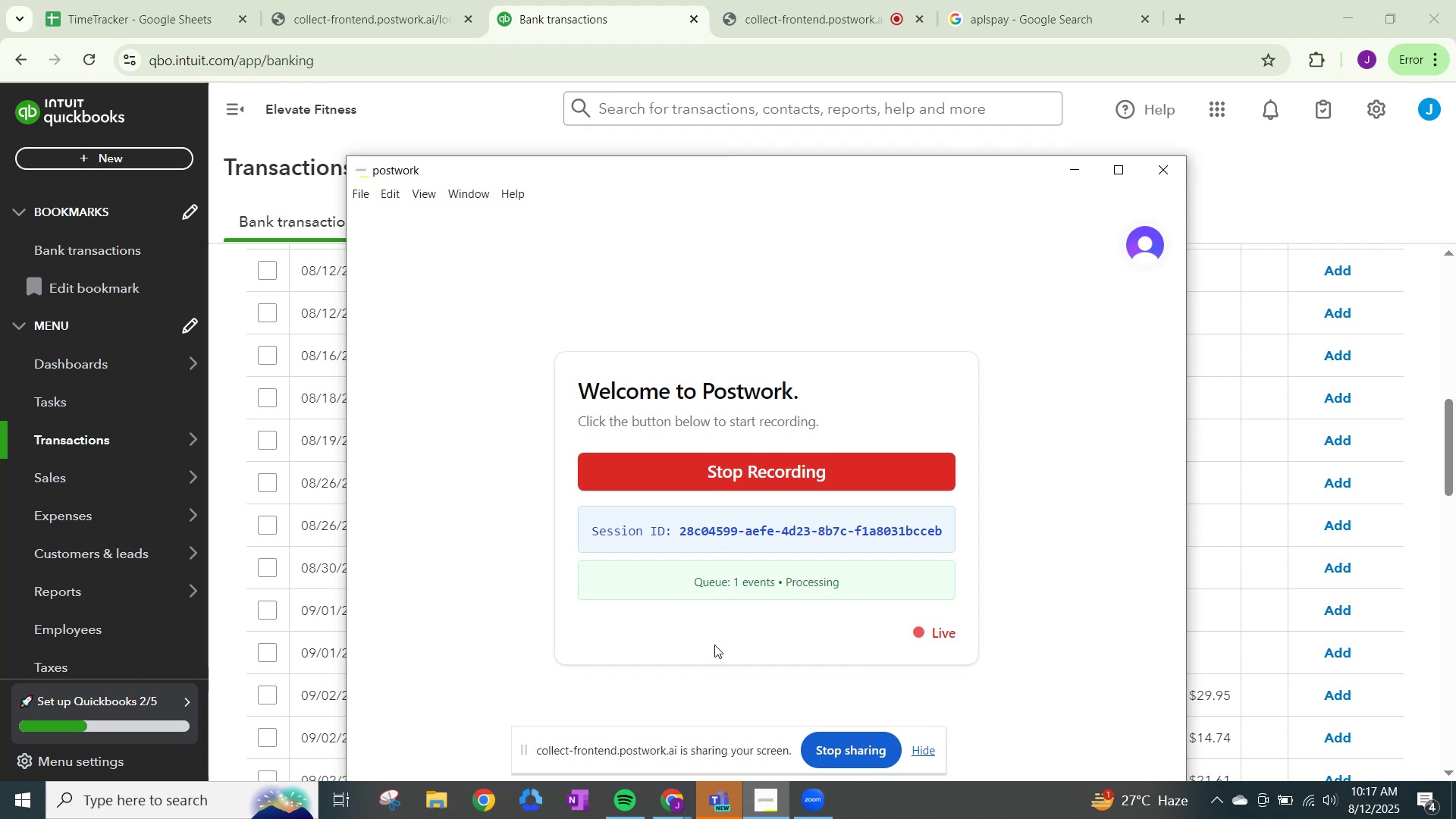 
left_click([353, 13])
 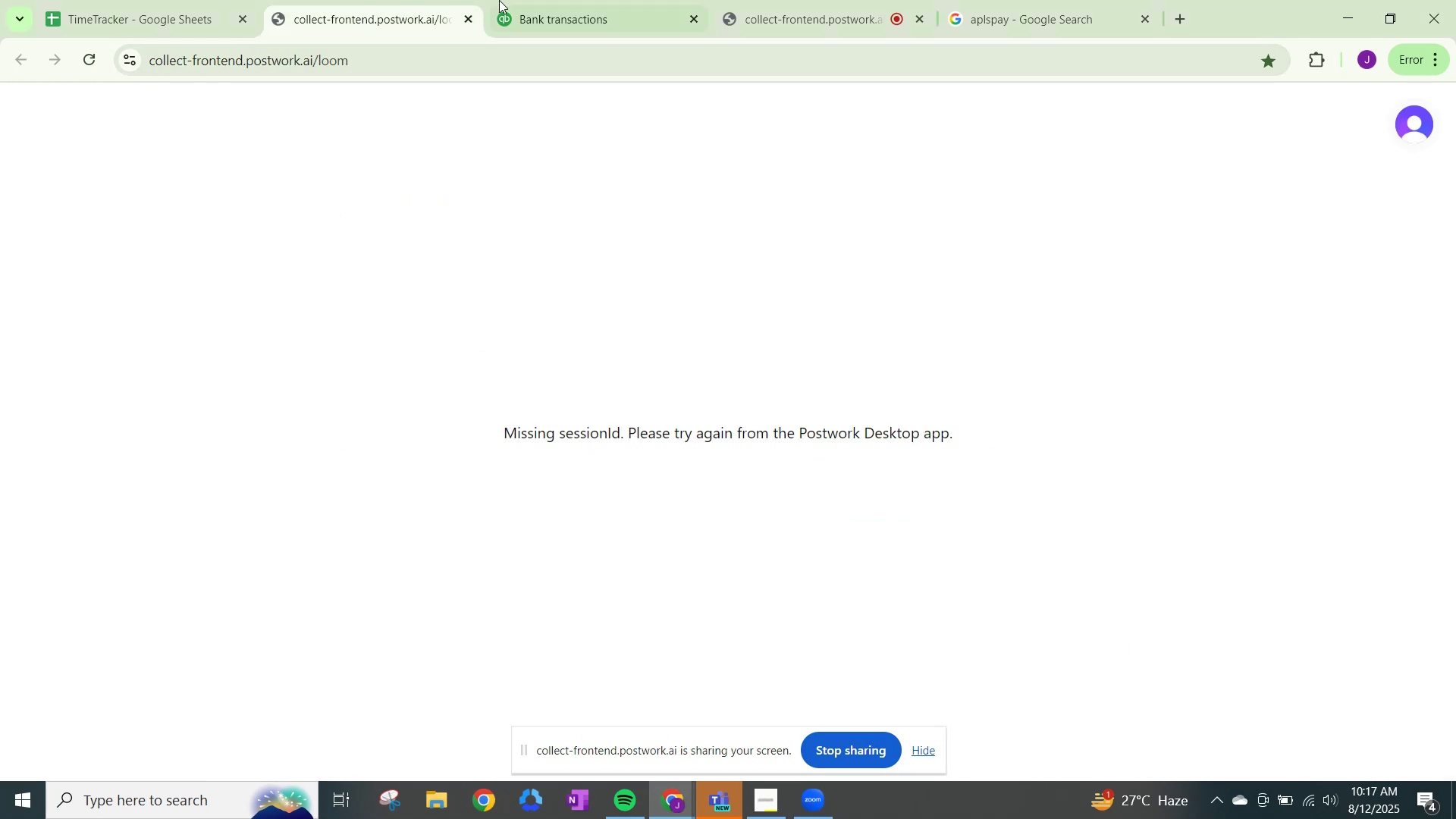 
left_click([551, 0])
 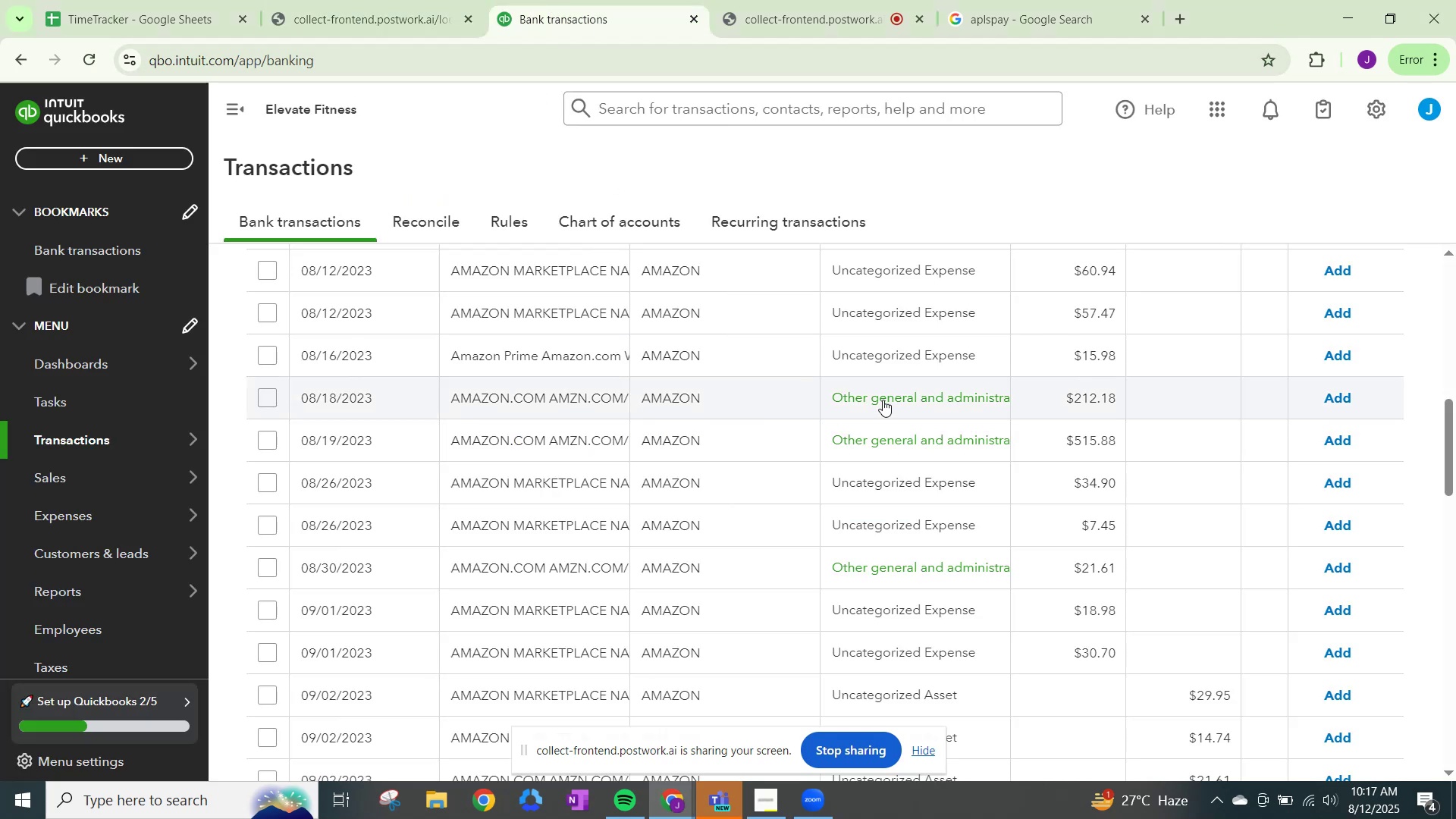 
scroll: coordinate [961, 422], scroll_direction: up, amount: 4.0
 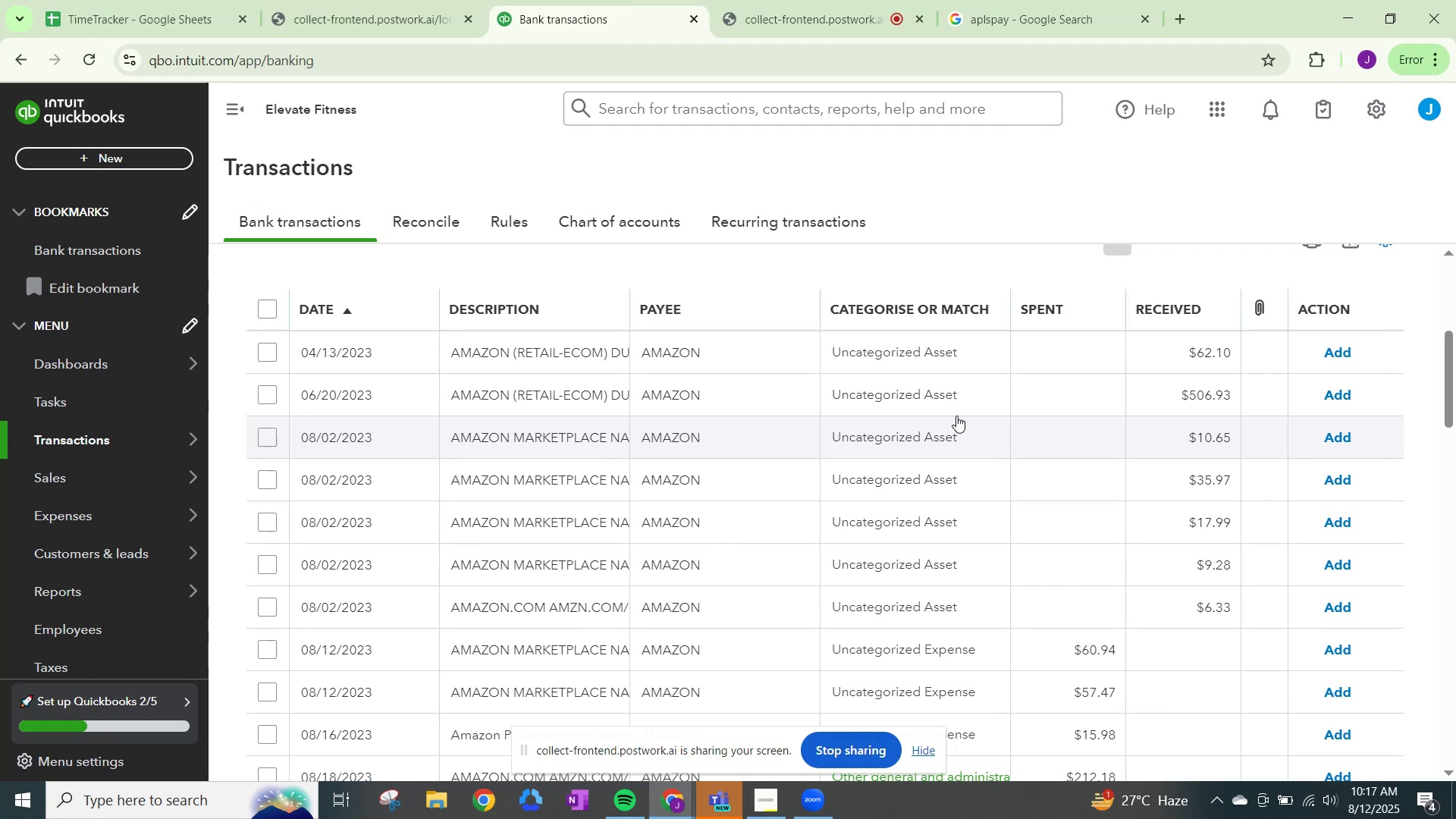 
wait(10.27)
 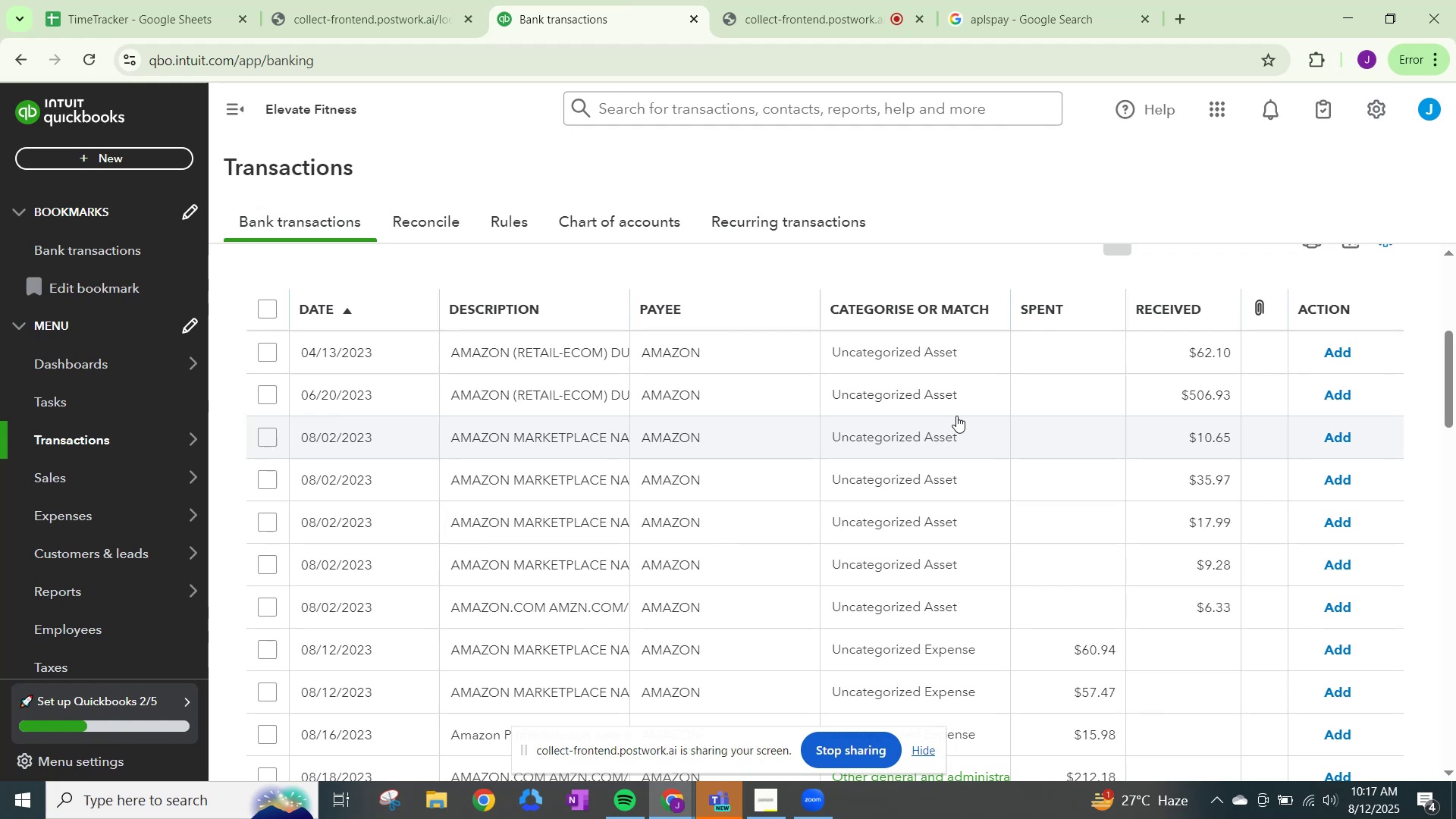 
scroll: coordinate [804, 455], scroll_direction: down, amount: 2.0
 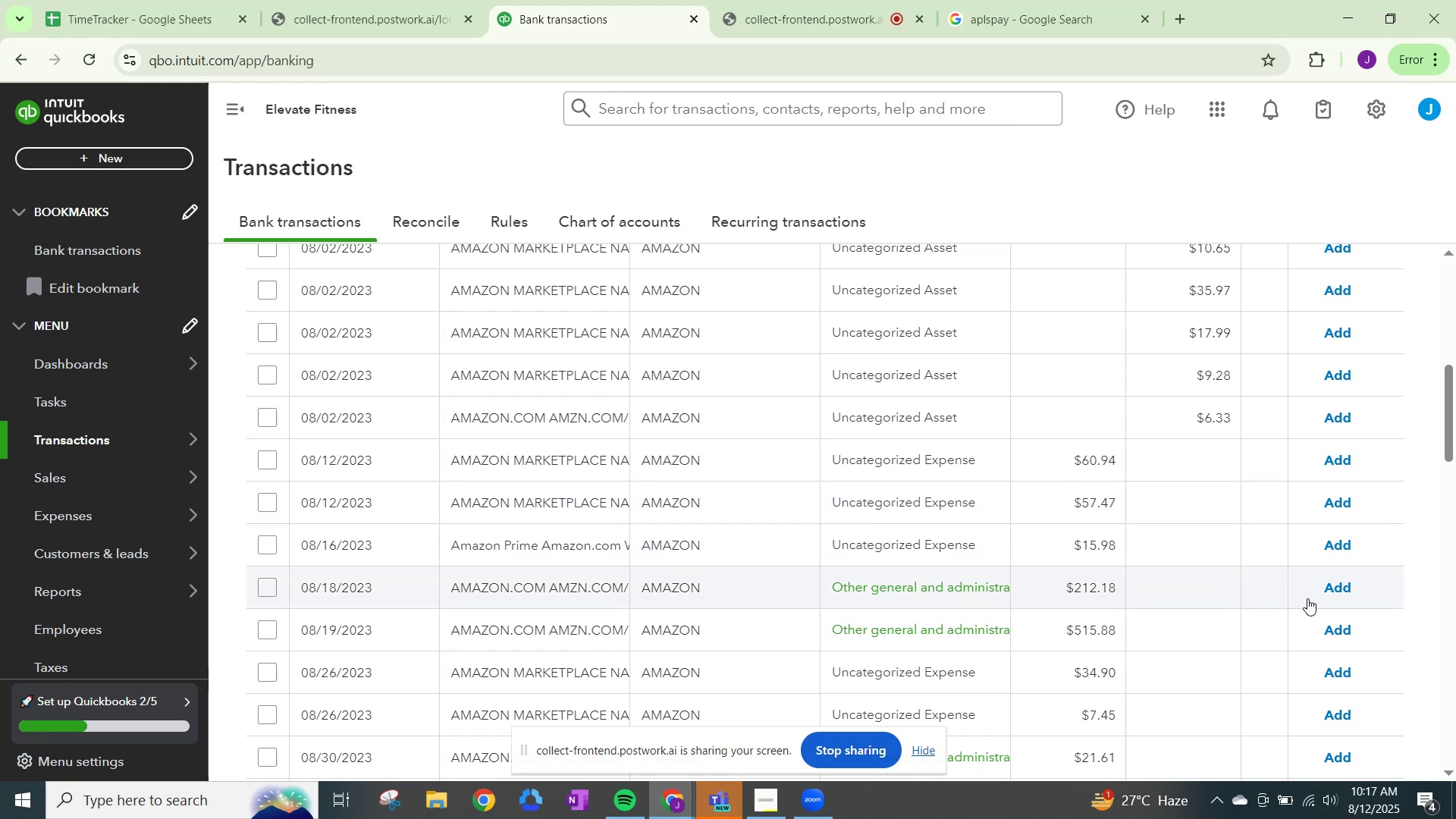 
wait(10.51)
 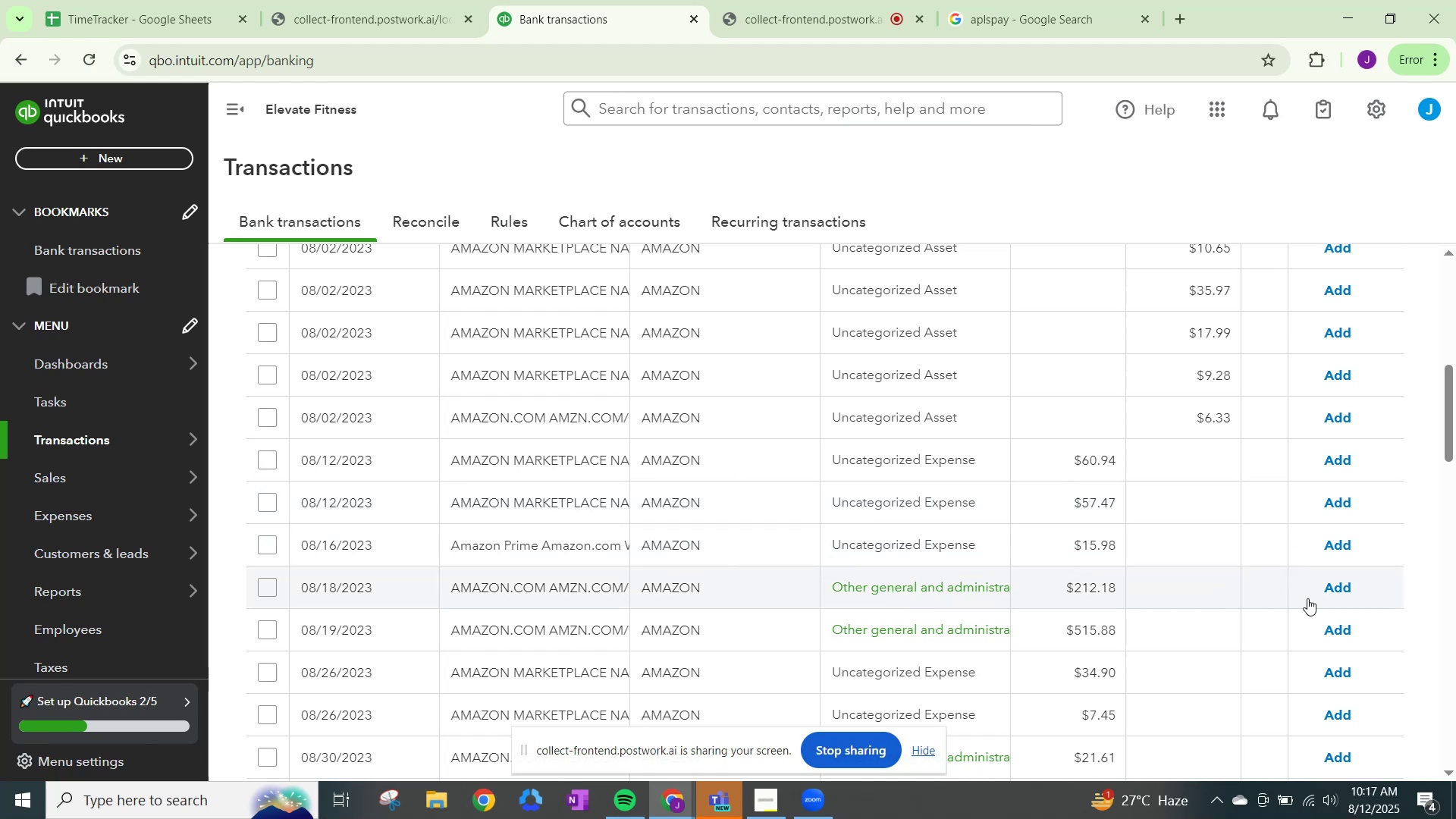 
left_click([1335, 588])
 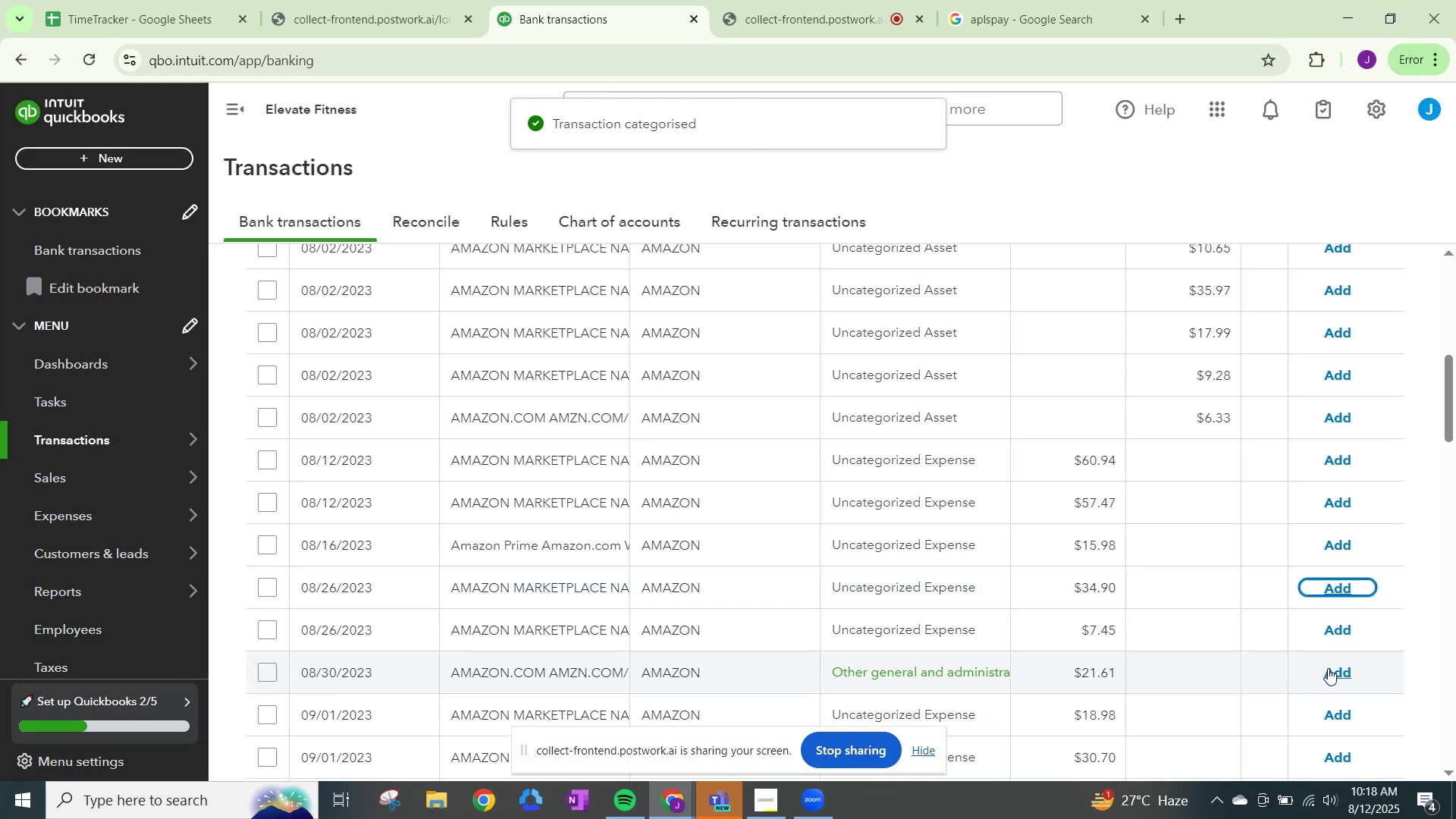 
left_click([1328, 668])
 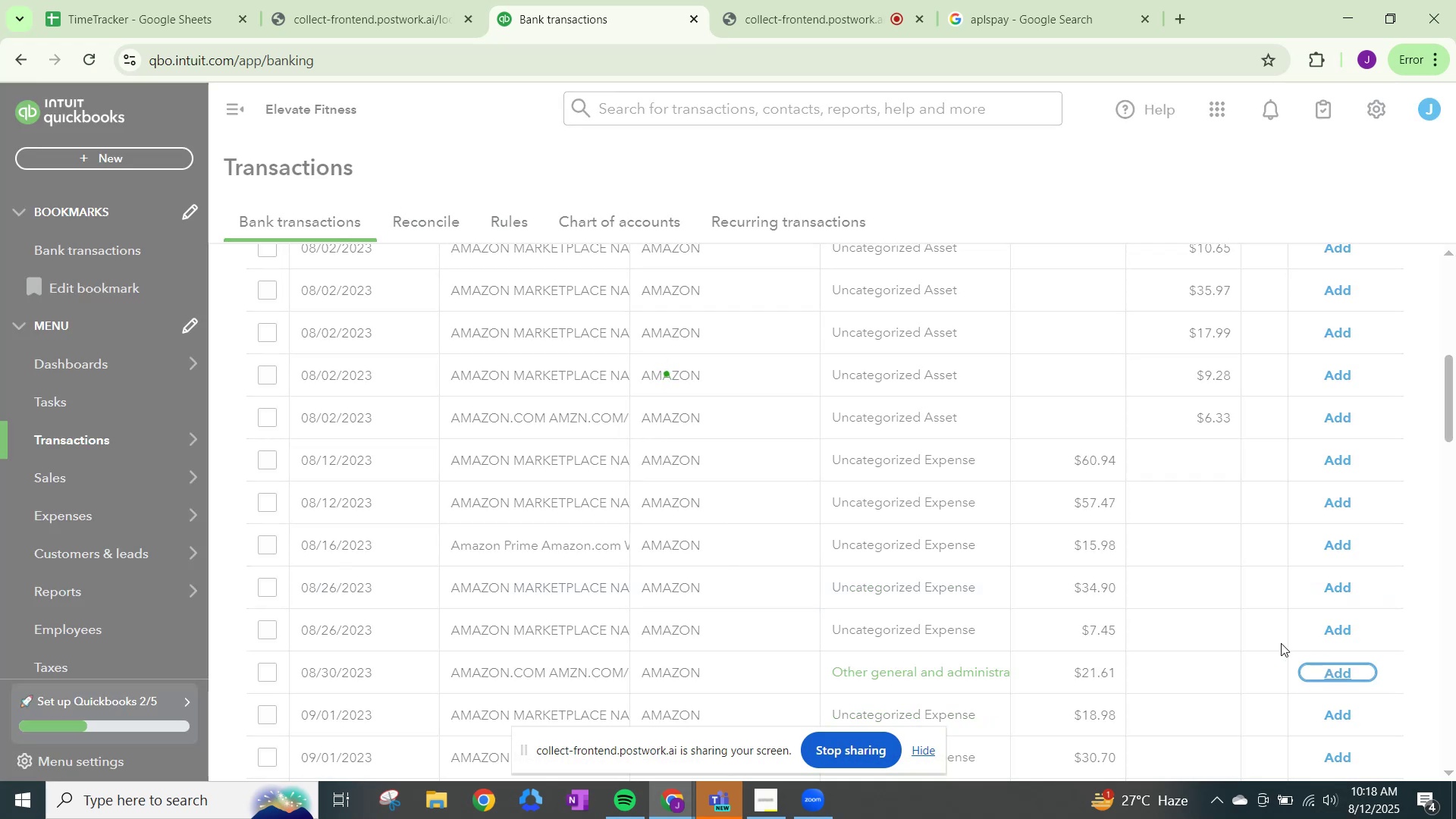 
scroll: coordinate [1159, 603], scroll_direction: down, amount: 10.0
 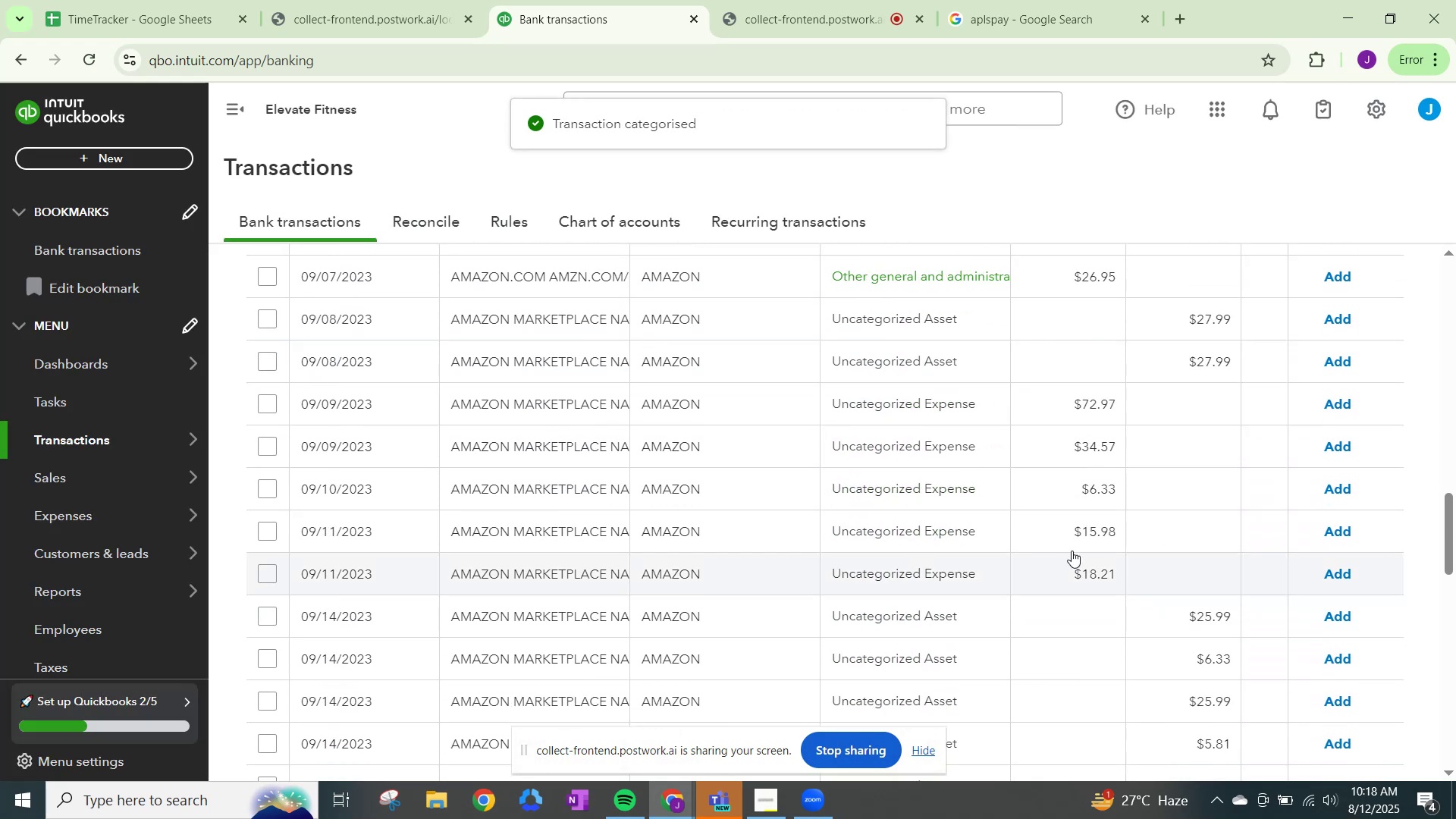 
scroll: coordinate [1070, 536], scroll_direction: up, amount: 2.0
 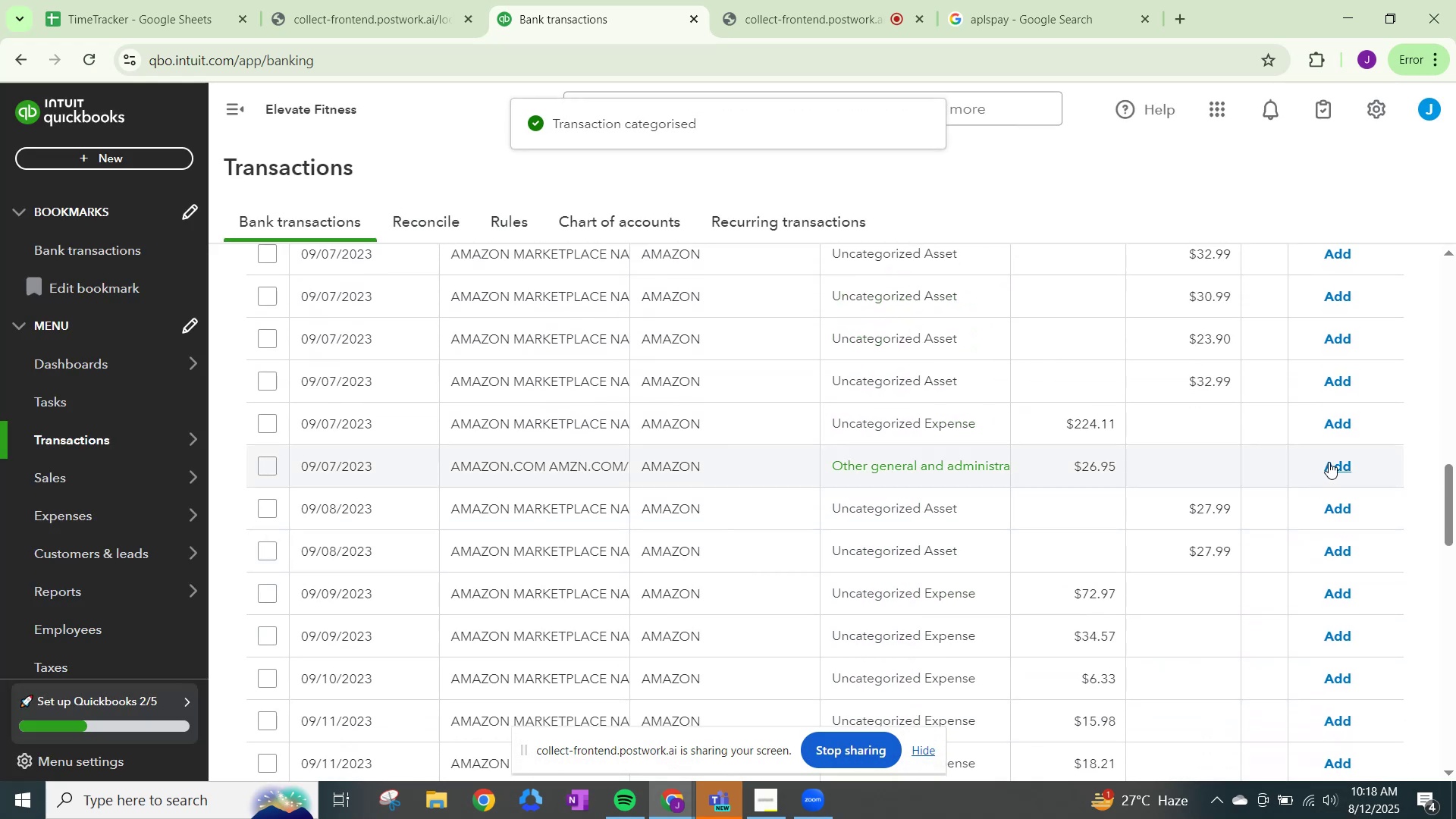 
left_click([1332, 460])
 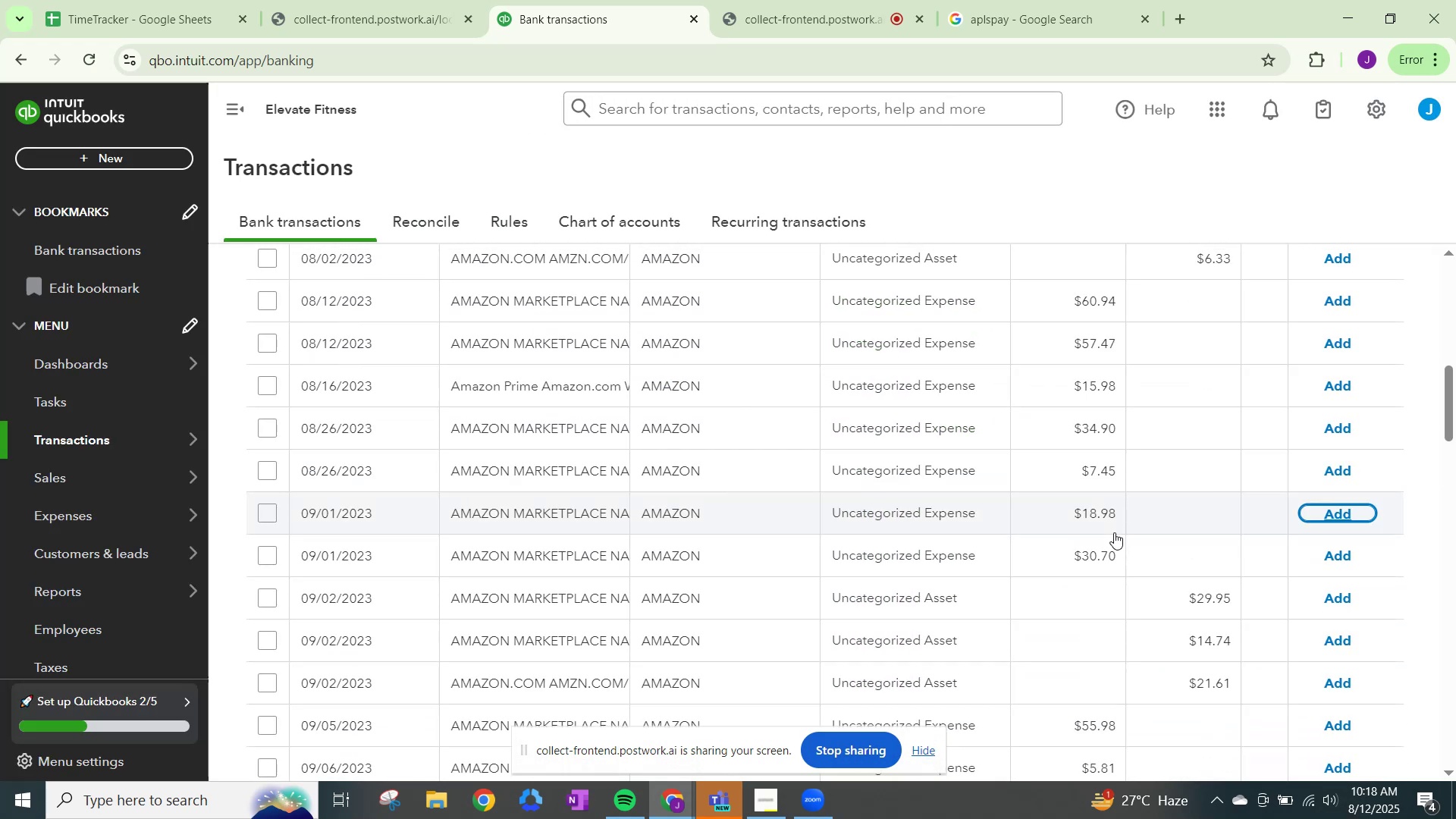 
scroll: coordinate [1110, 553], scroll_direction: up, amount: 13.0
 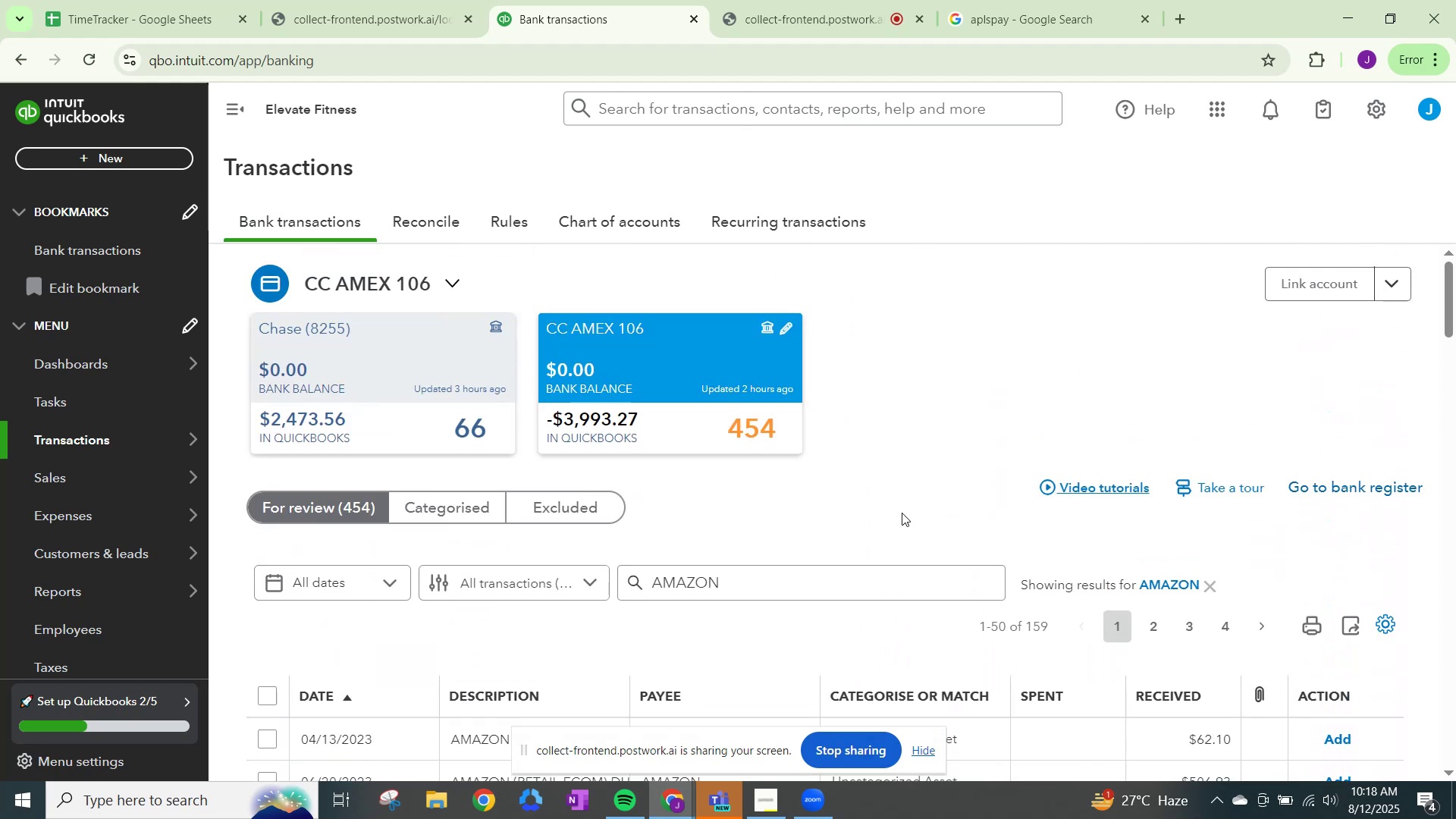 
scroll: coordinate [863, 532], scroll_direction: down, amount: 3.0
 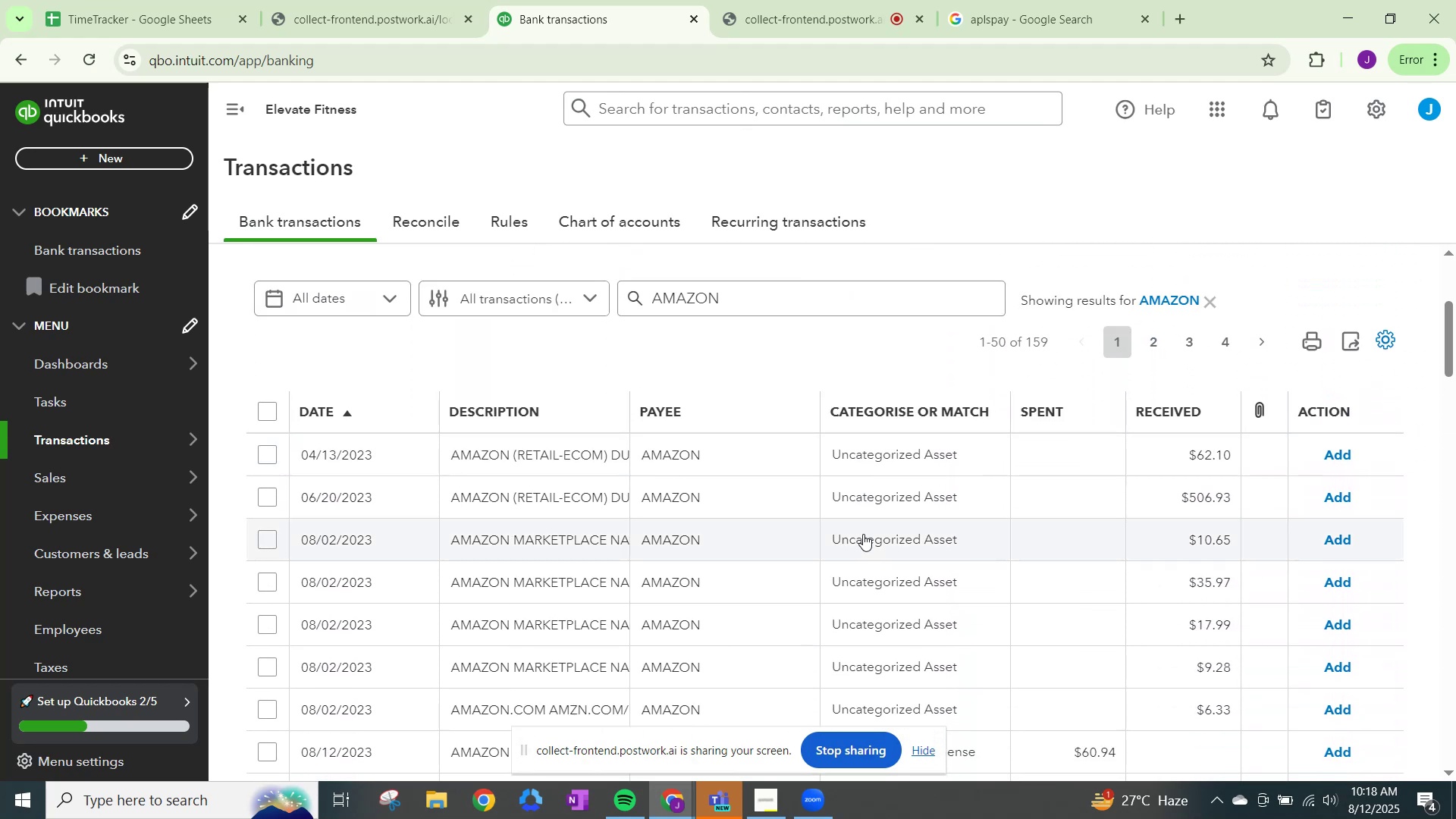 
scroll: coordinate [864, 536], scroll_direction: up, amount: 4.0
 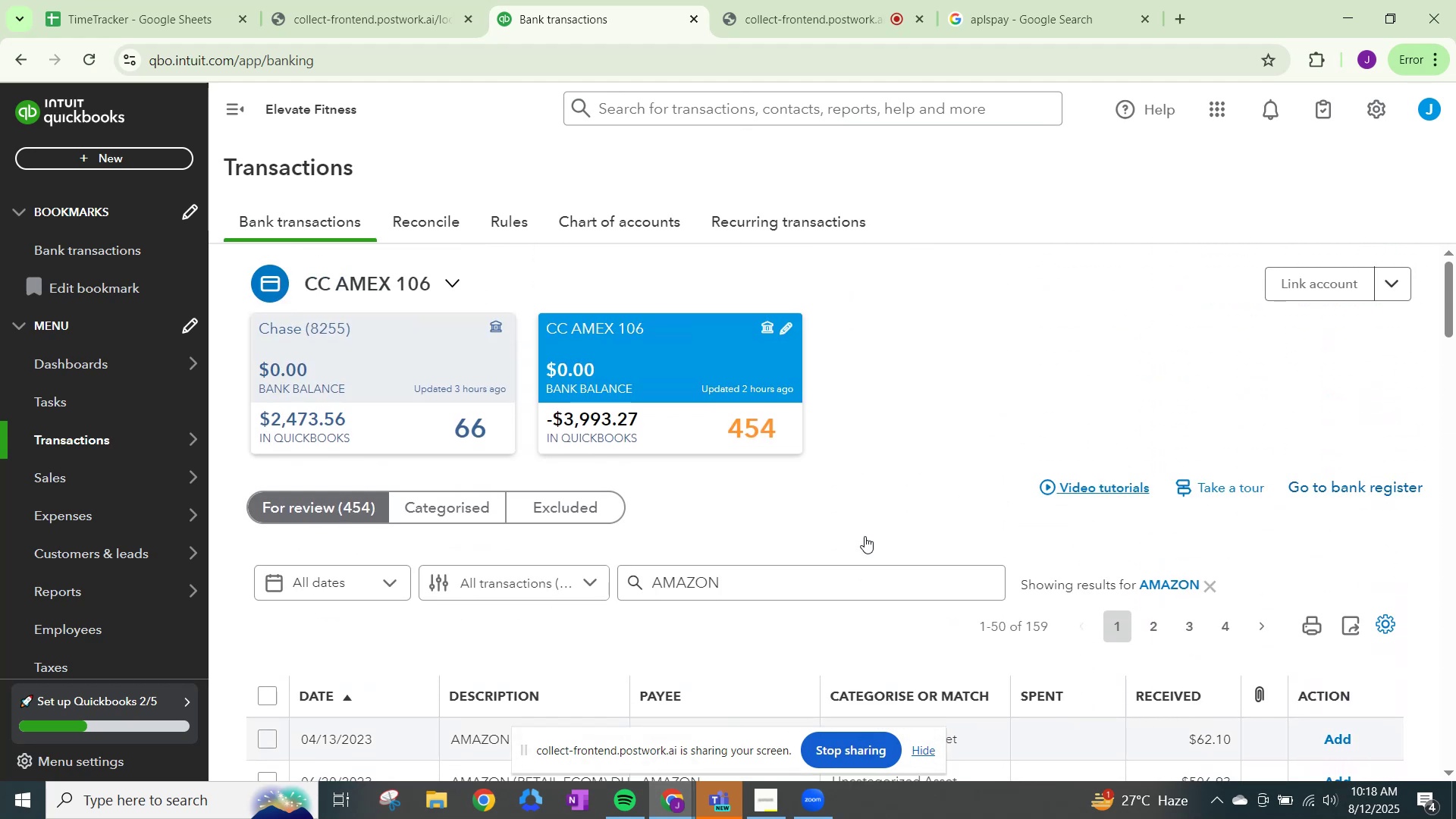 
scroll: coordinate [864, 537], scroll_direction: down, amount: 20.0
 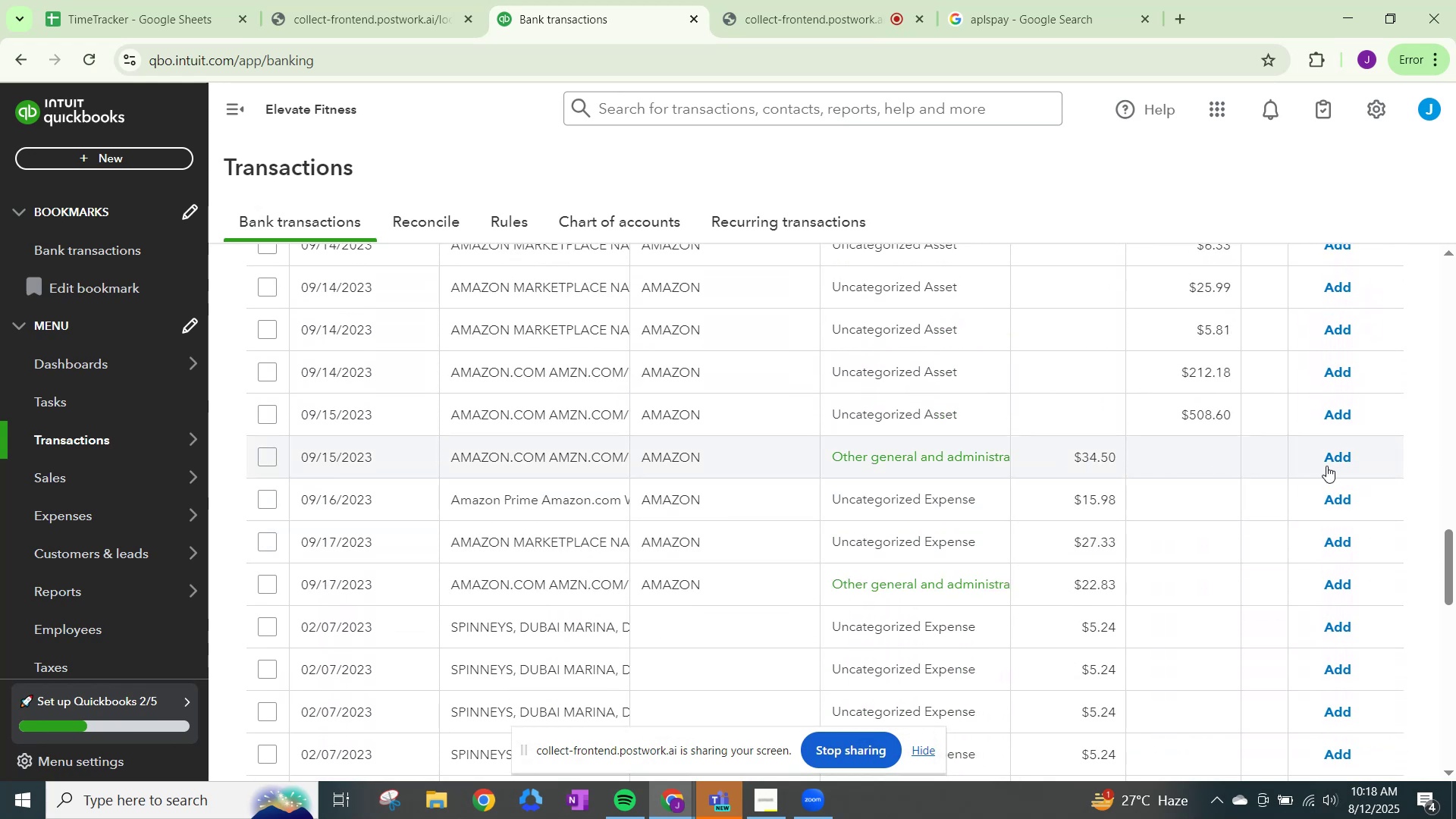 
left_click([1328, 460])
 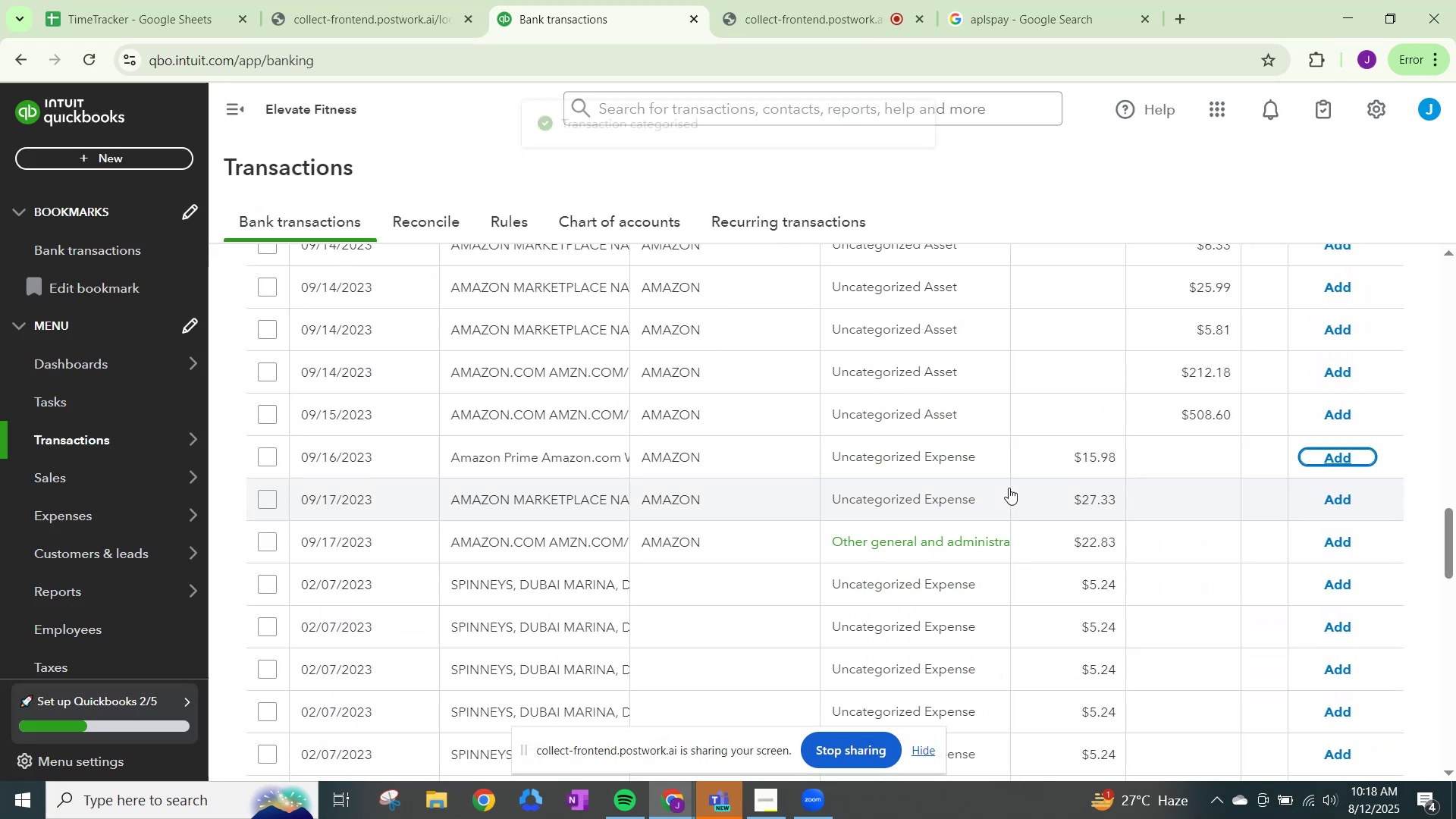 
scroll: coordinate [1009, 488], scroll_direction: up, amount: 19.0
 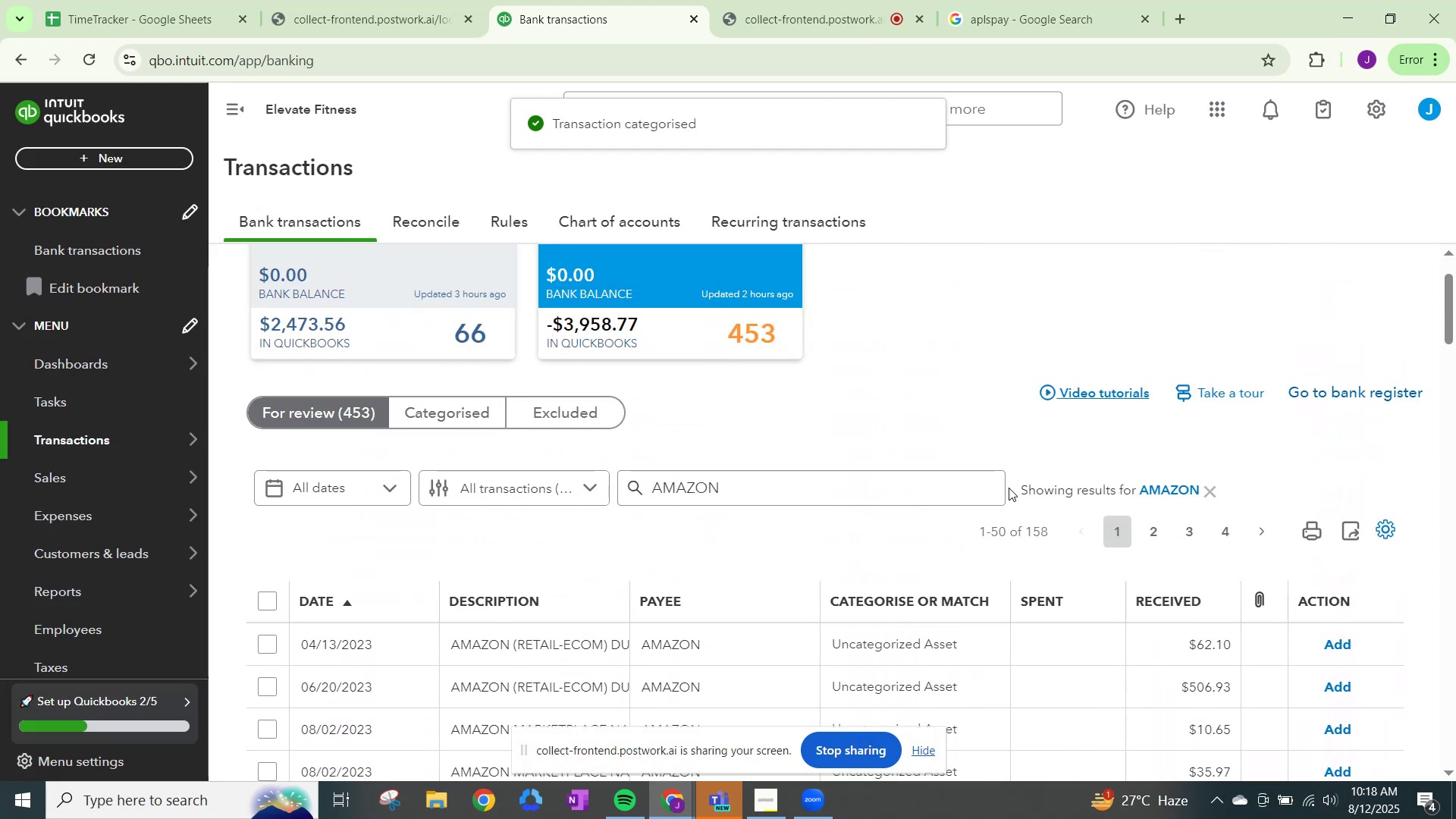 
scroll: coordinate [1009, 488], scroll_direction: down, amount: 4.0
 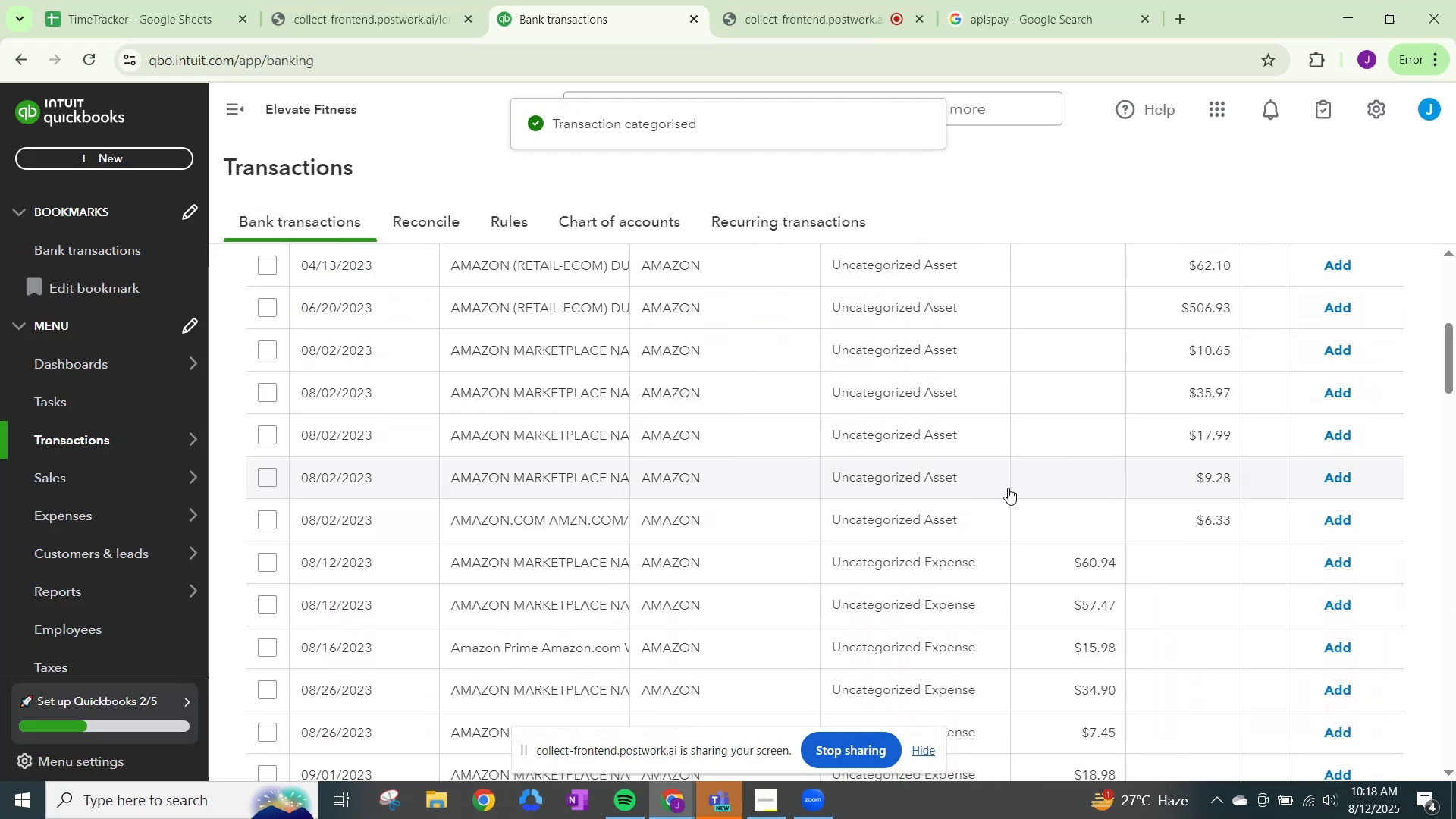 
scroll: coordinate [965, 472], scroll_direction: up, amount: 1.0
 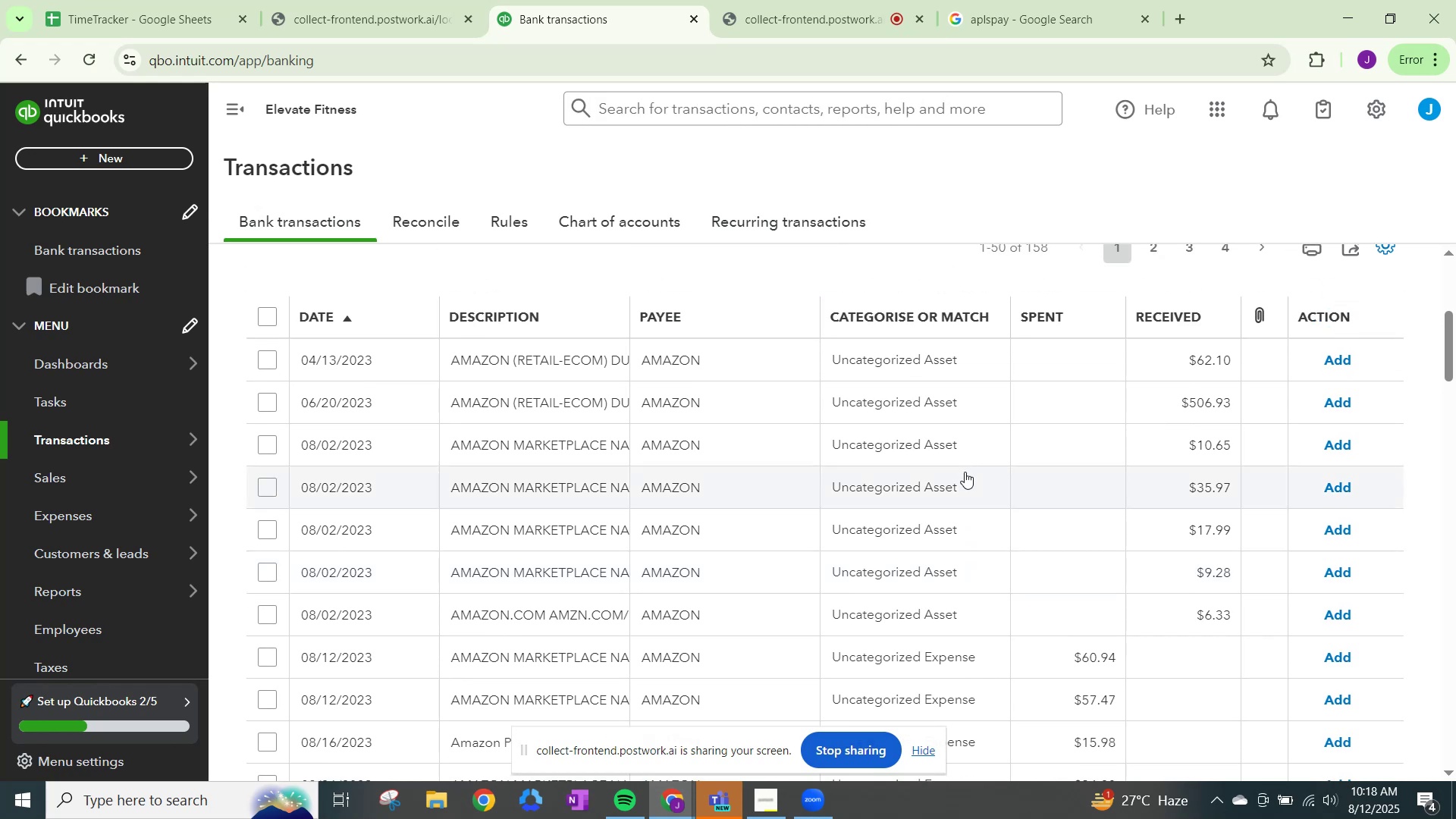 
scroll: coordinate [890, 507], scroll_direction: none, amount: 0.0
 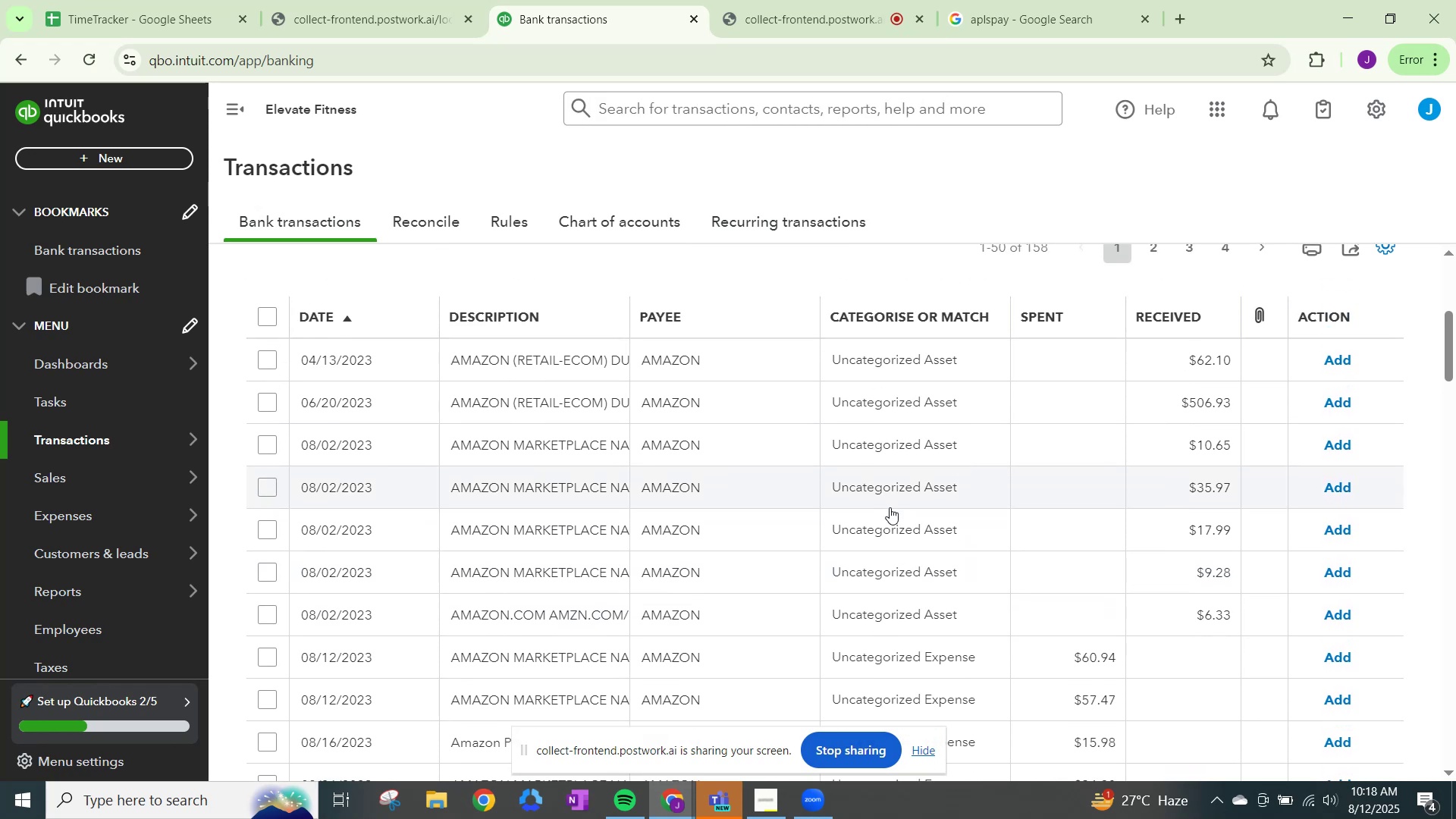 
scroll: coordinate [890, 507], scroll_direction: down, amount: 1.0
 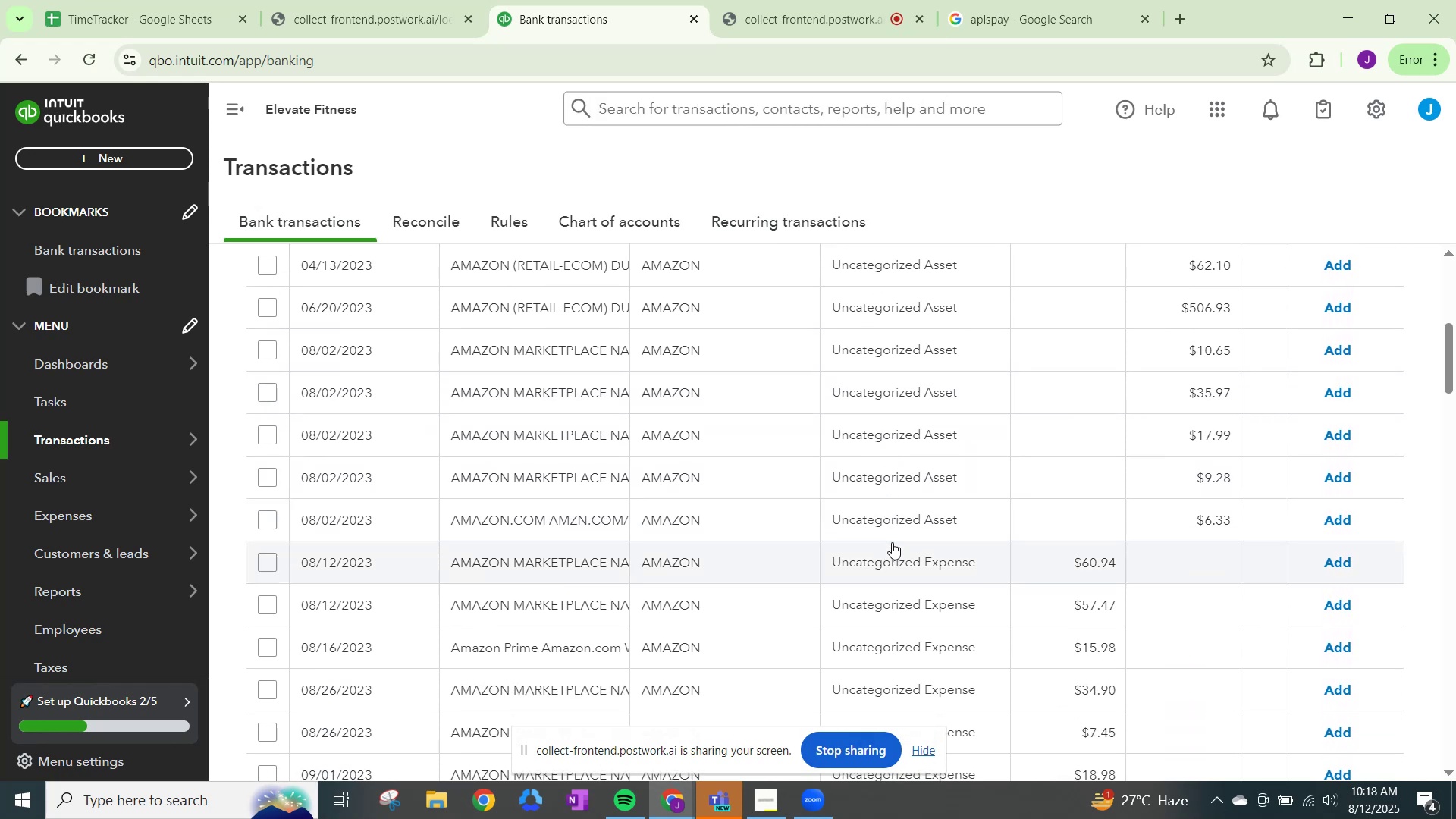 
left_click([903, 562])
 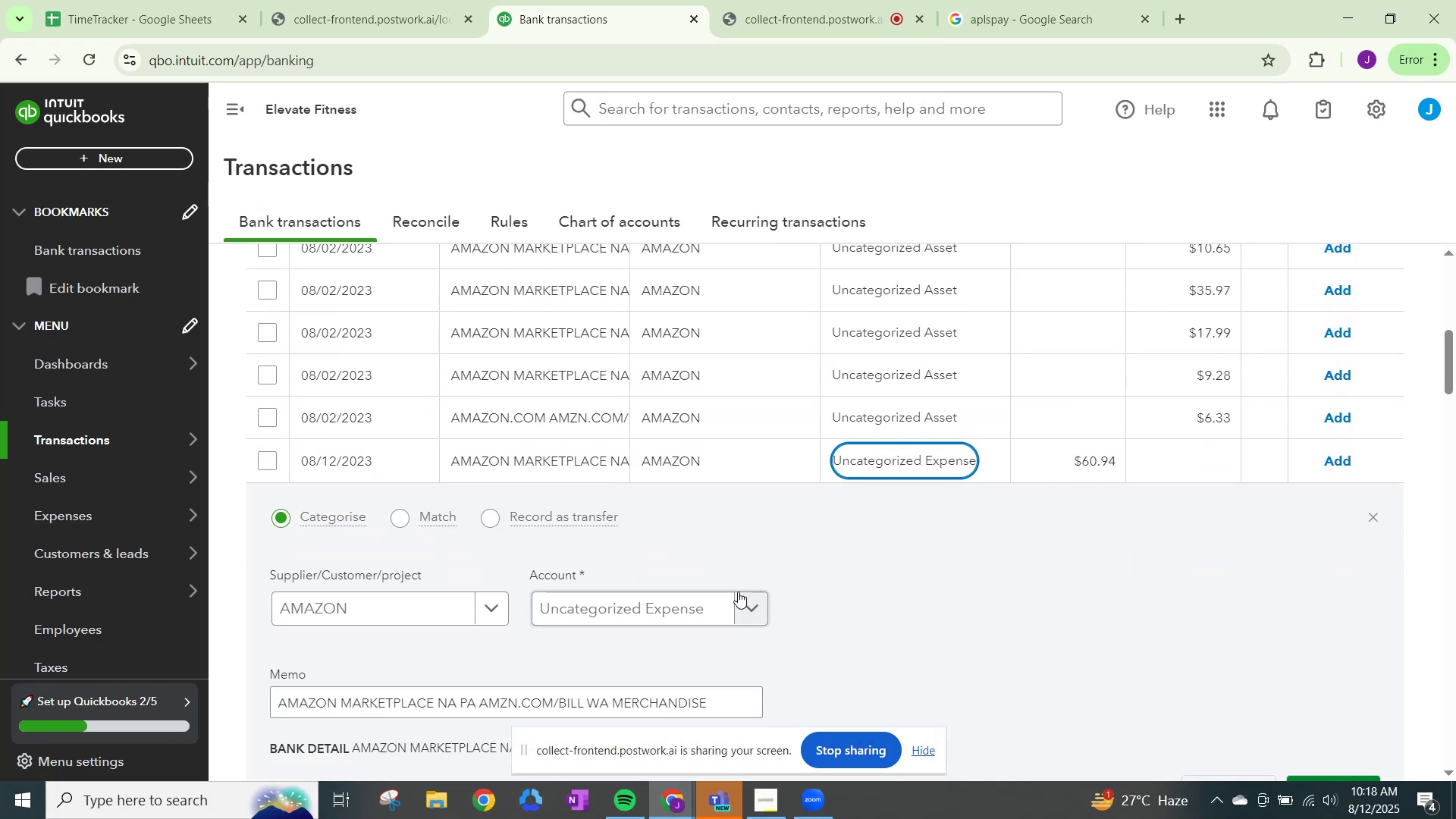 
left_click([747, 605])
 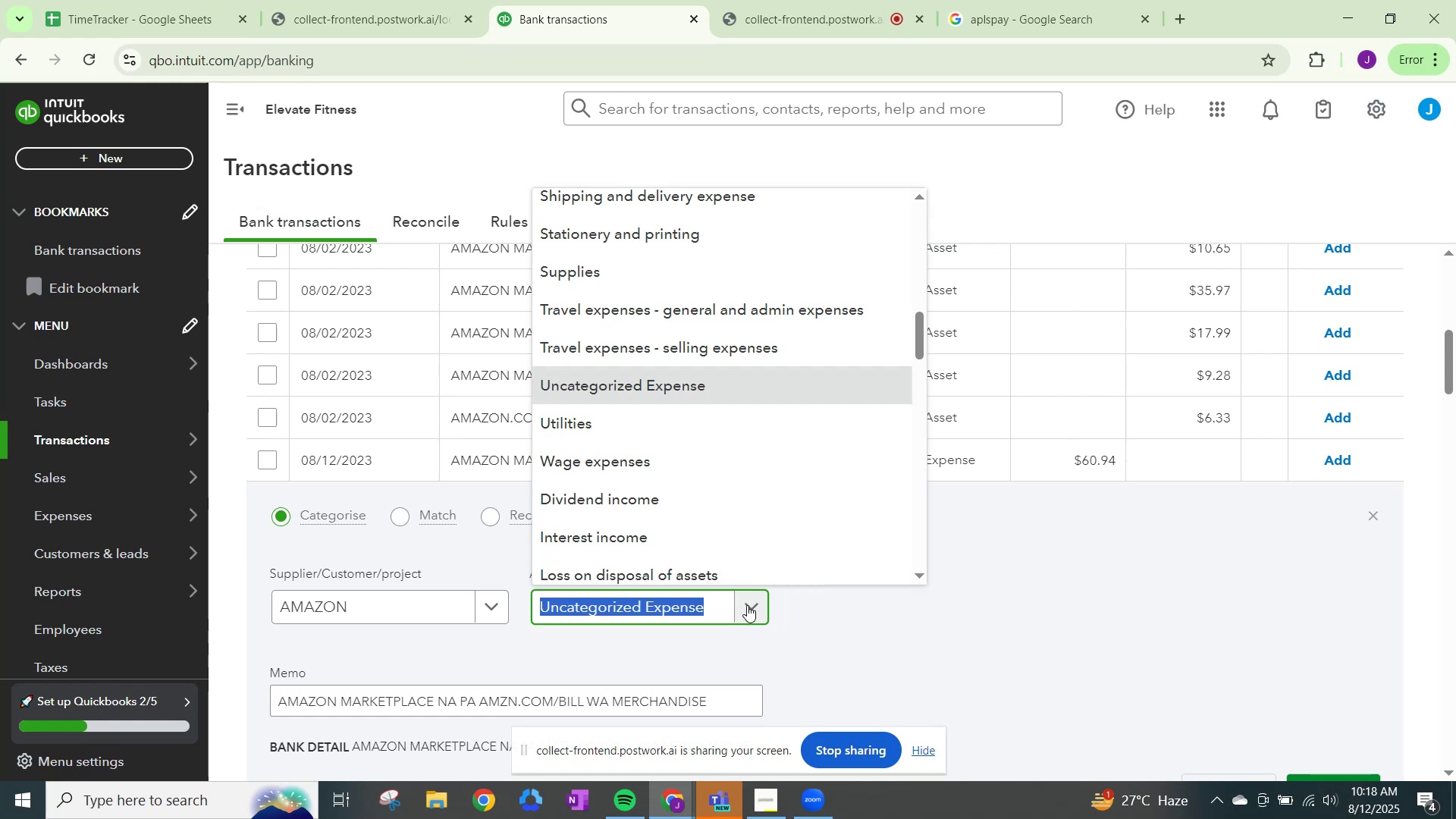 
type(OTHER)
 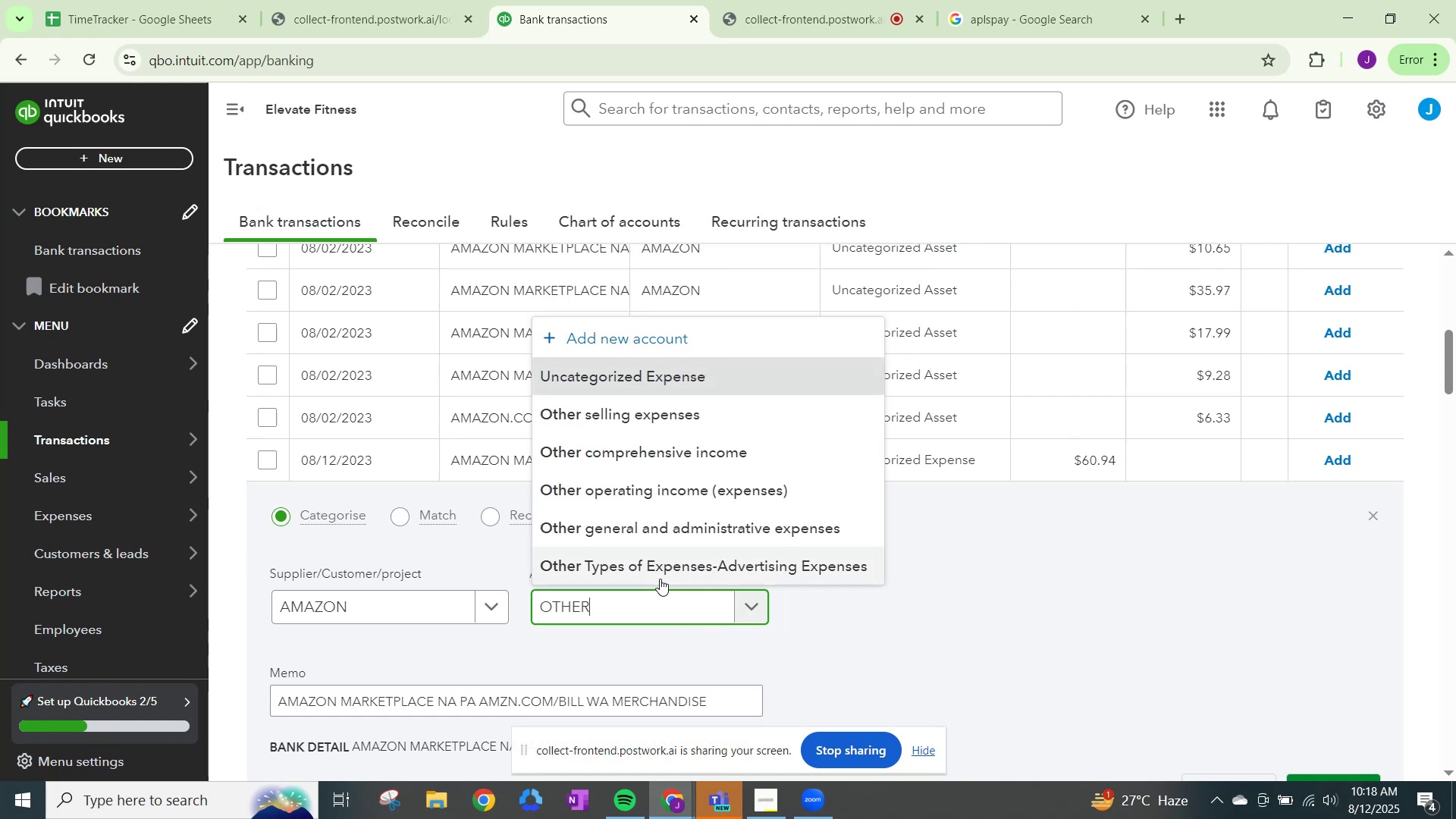 
left_click([664, 530])
 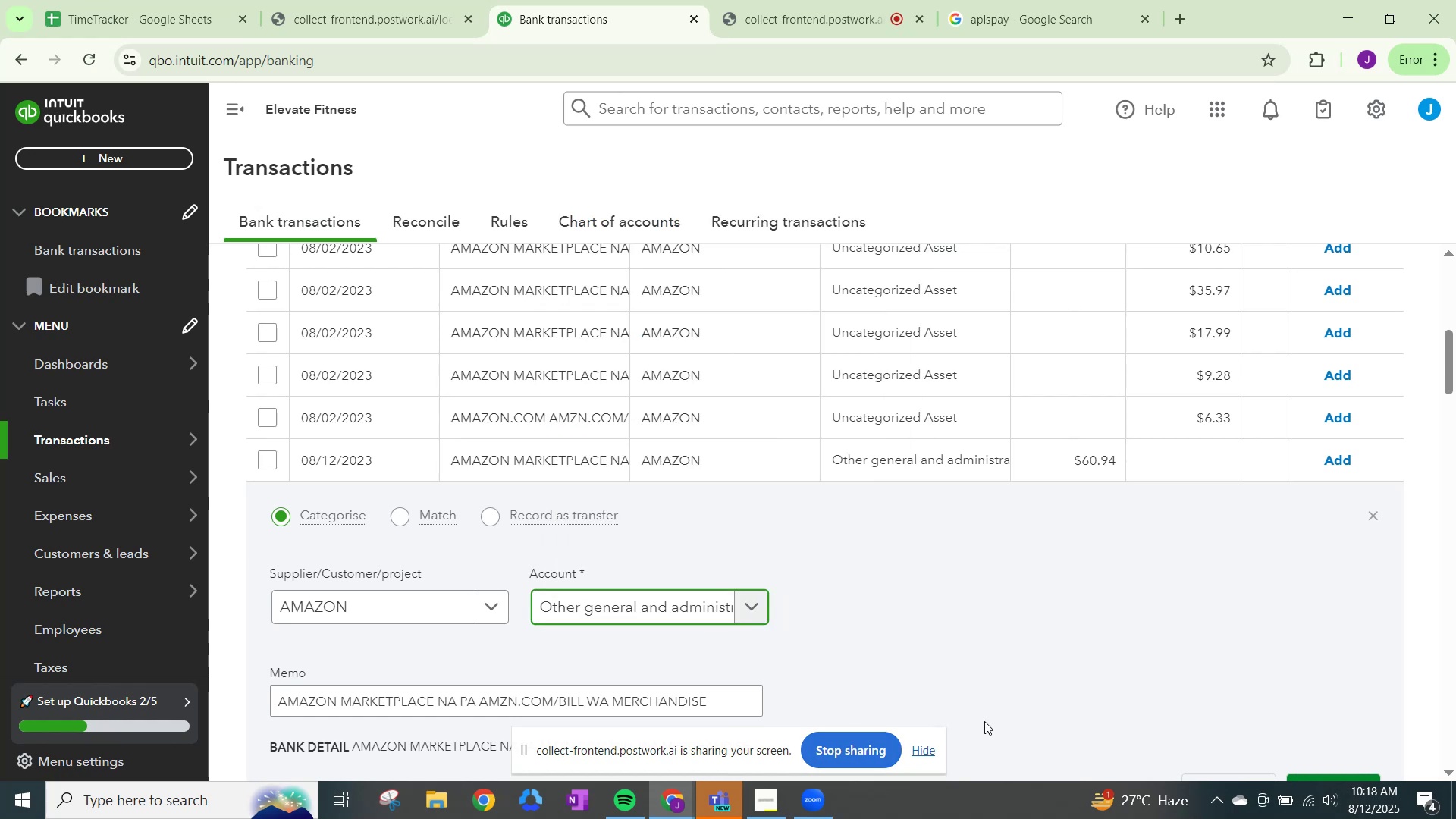 
scroll: coordinate [1233, 729], scroll_direction: down, amount: 1.0
 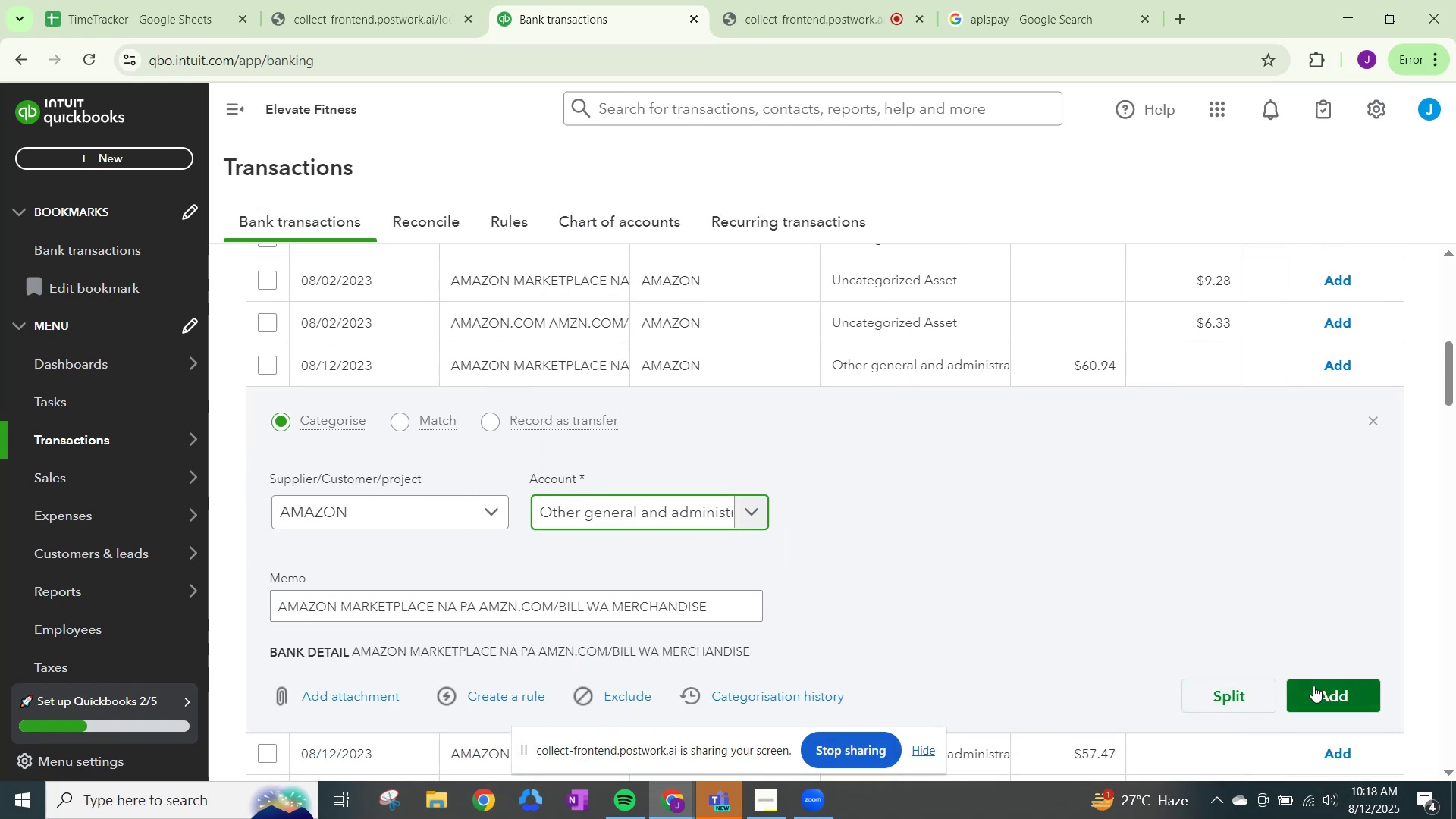 
left_click([1313, 686])
 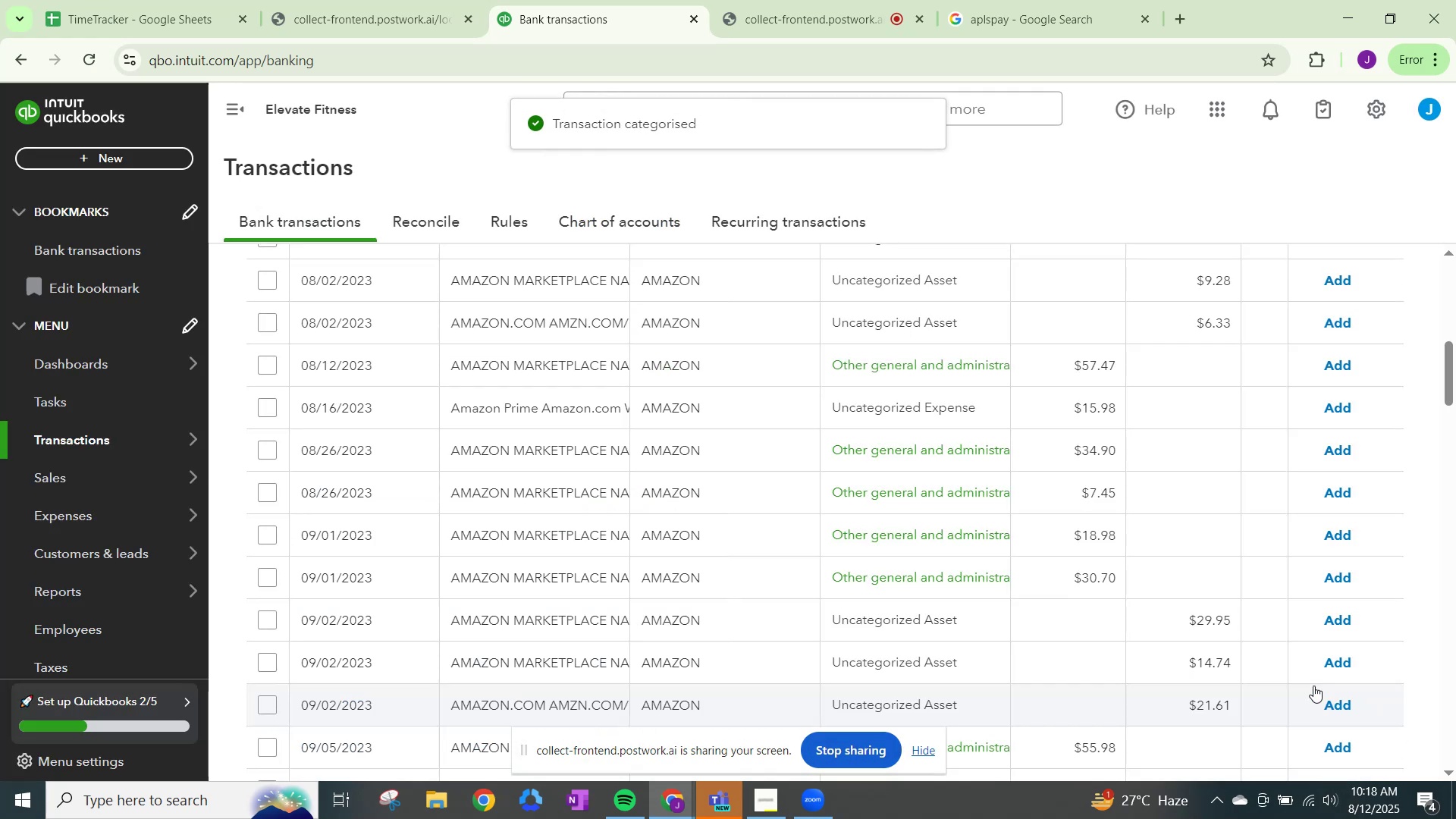 
scroll: coordinate [1455, 787], scroll_direction: up, amount: 5.0
 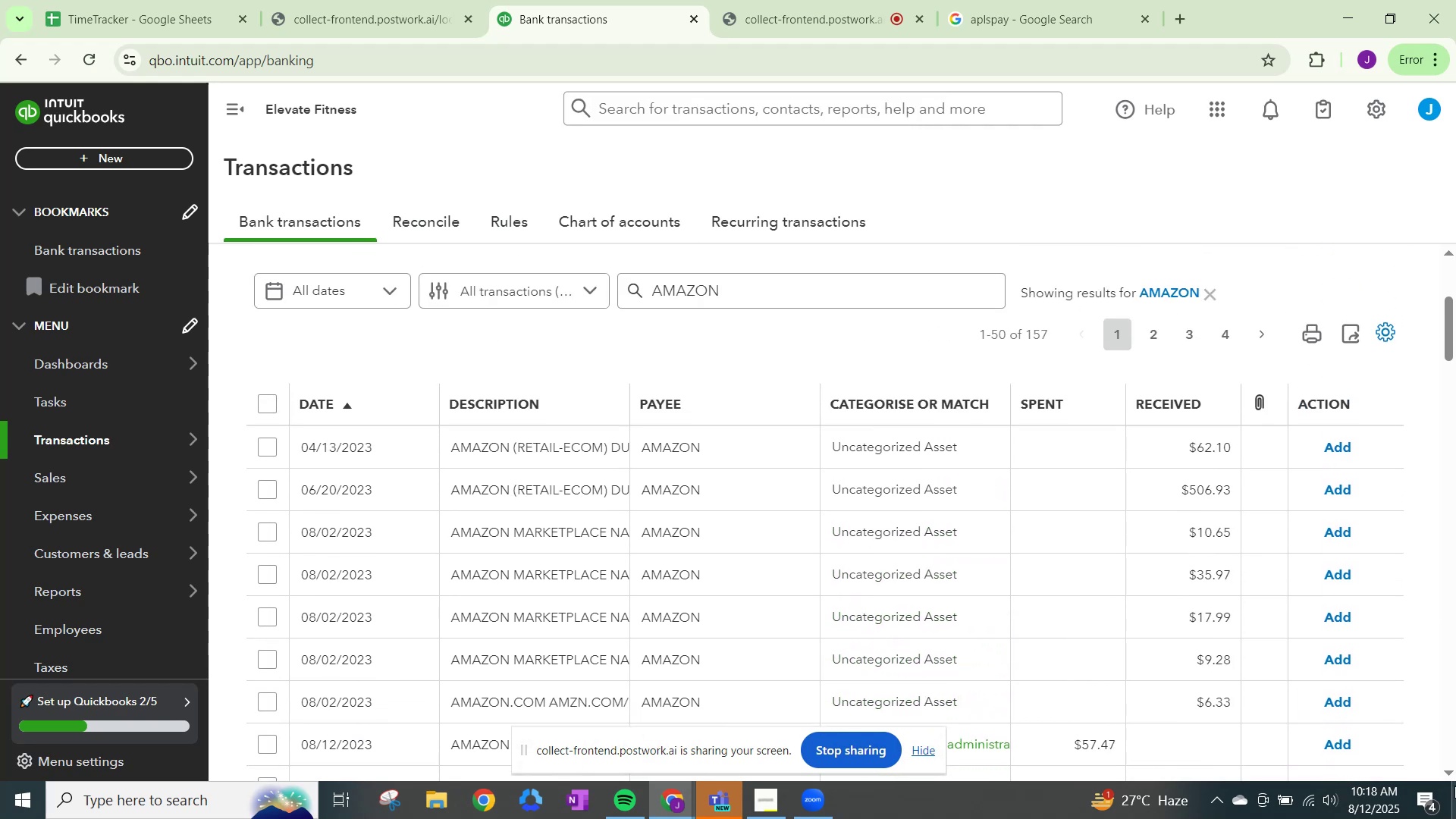 
scroll: coordinate [1454, 784], scroll_direction: down, amount: 1.0
 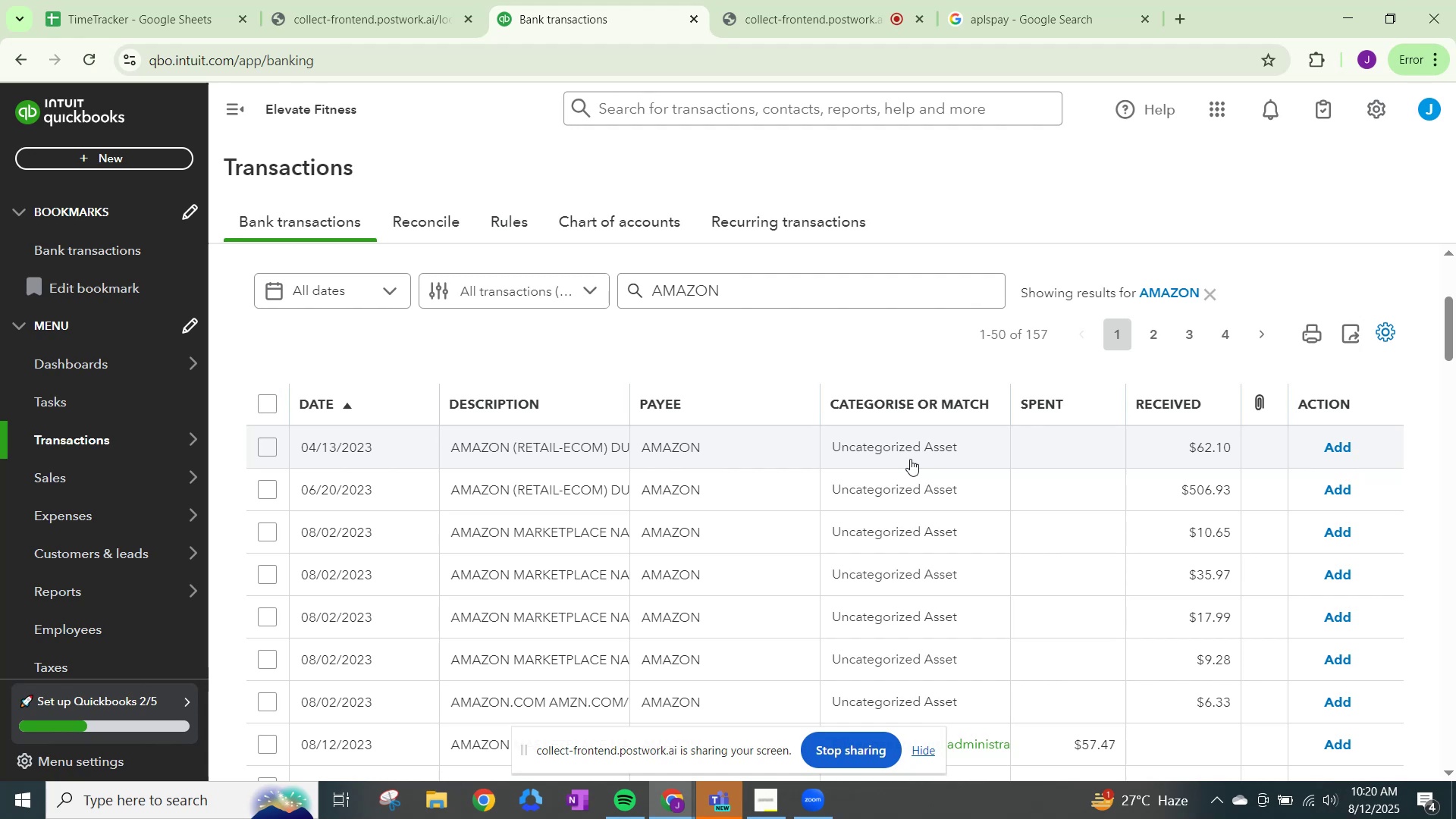 
wait(76.24)
 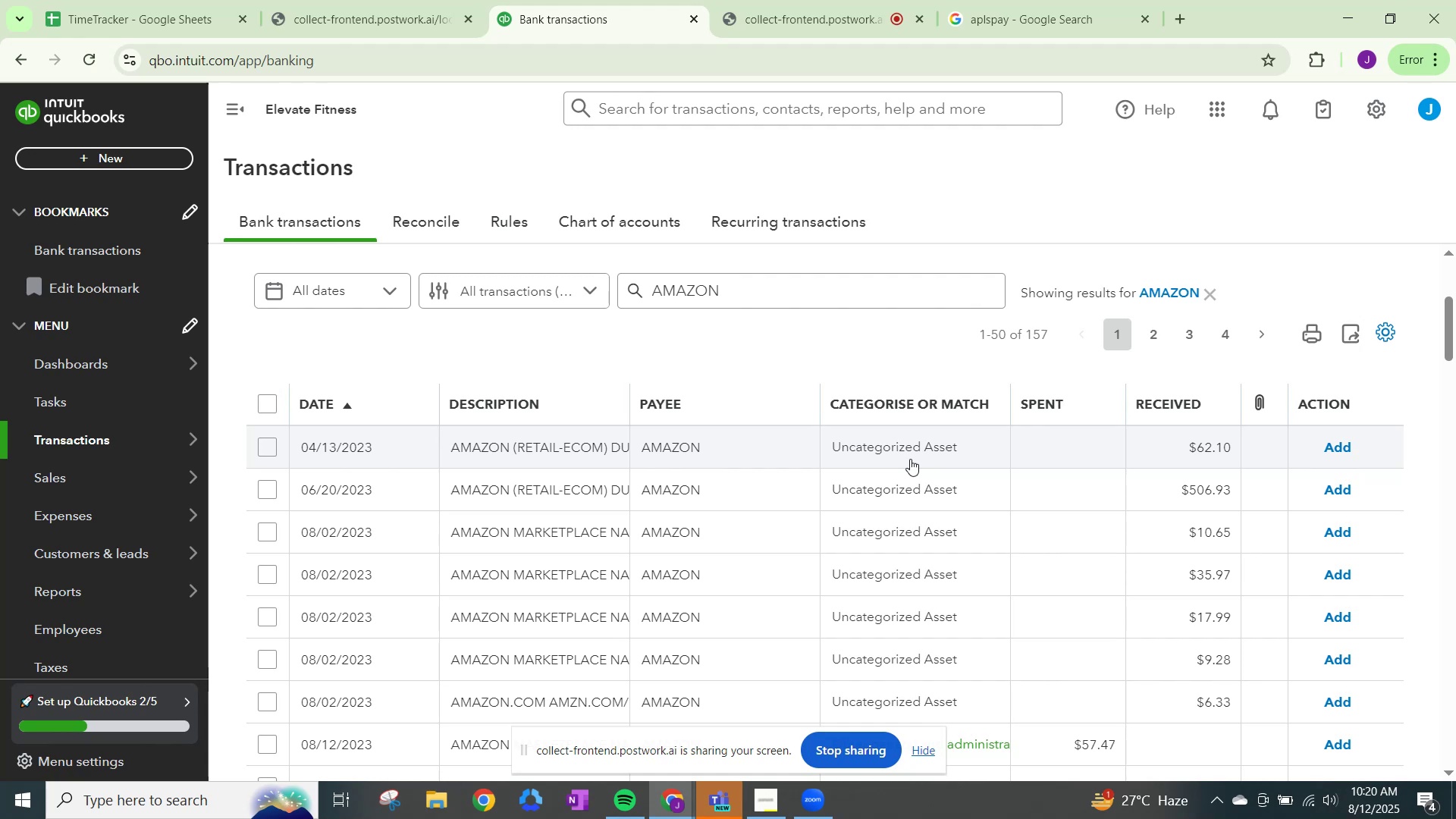 
scroll: coordinate [882, 483], scroll_direction: down, amount: 4.0
 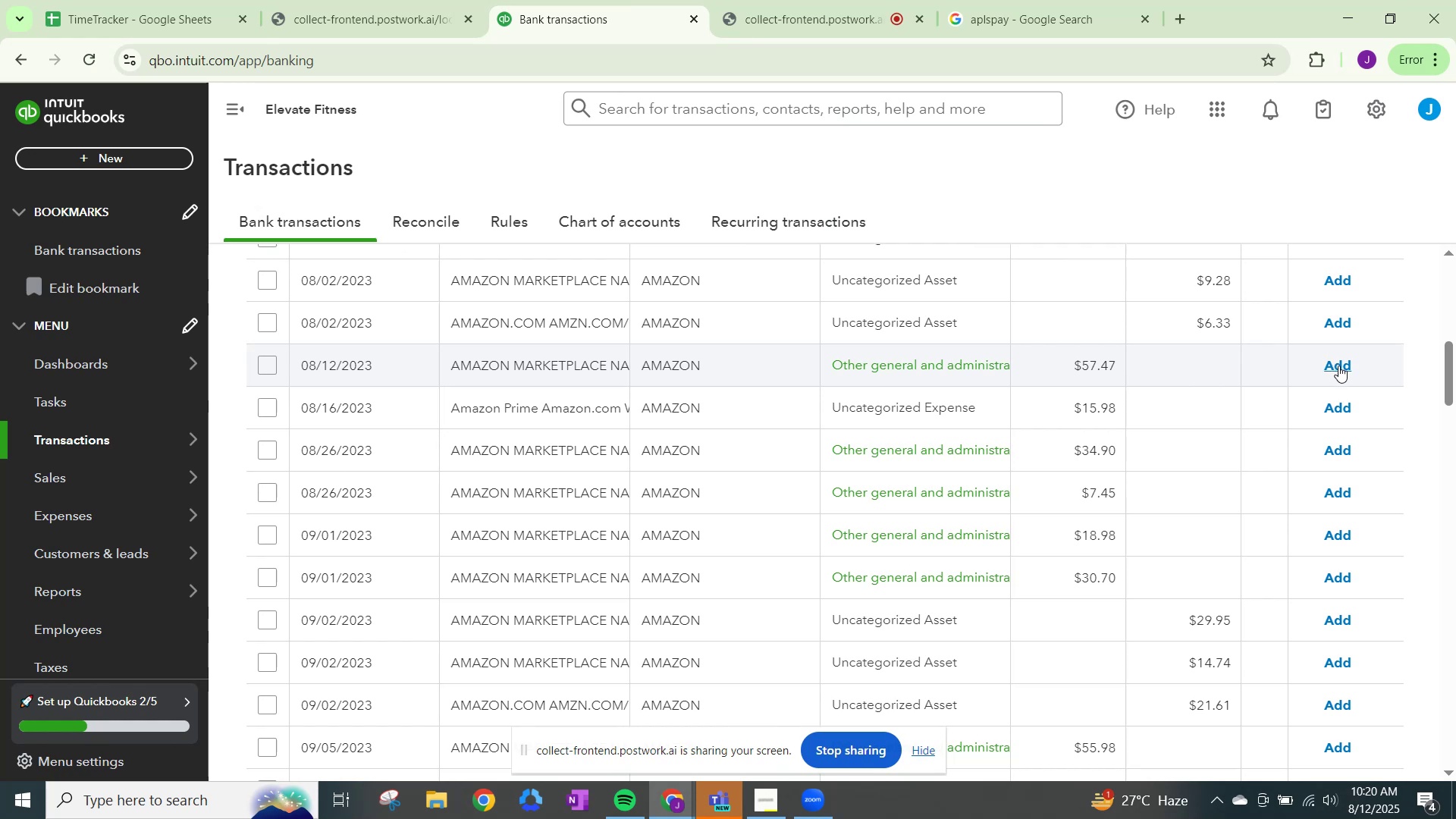 
left_click([1338, 366])
 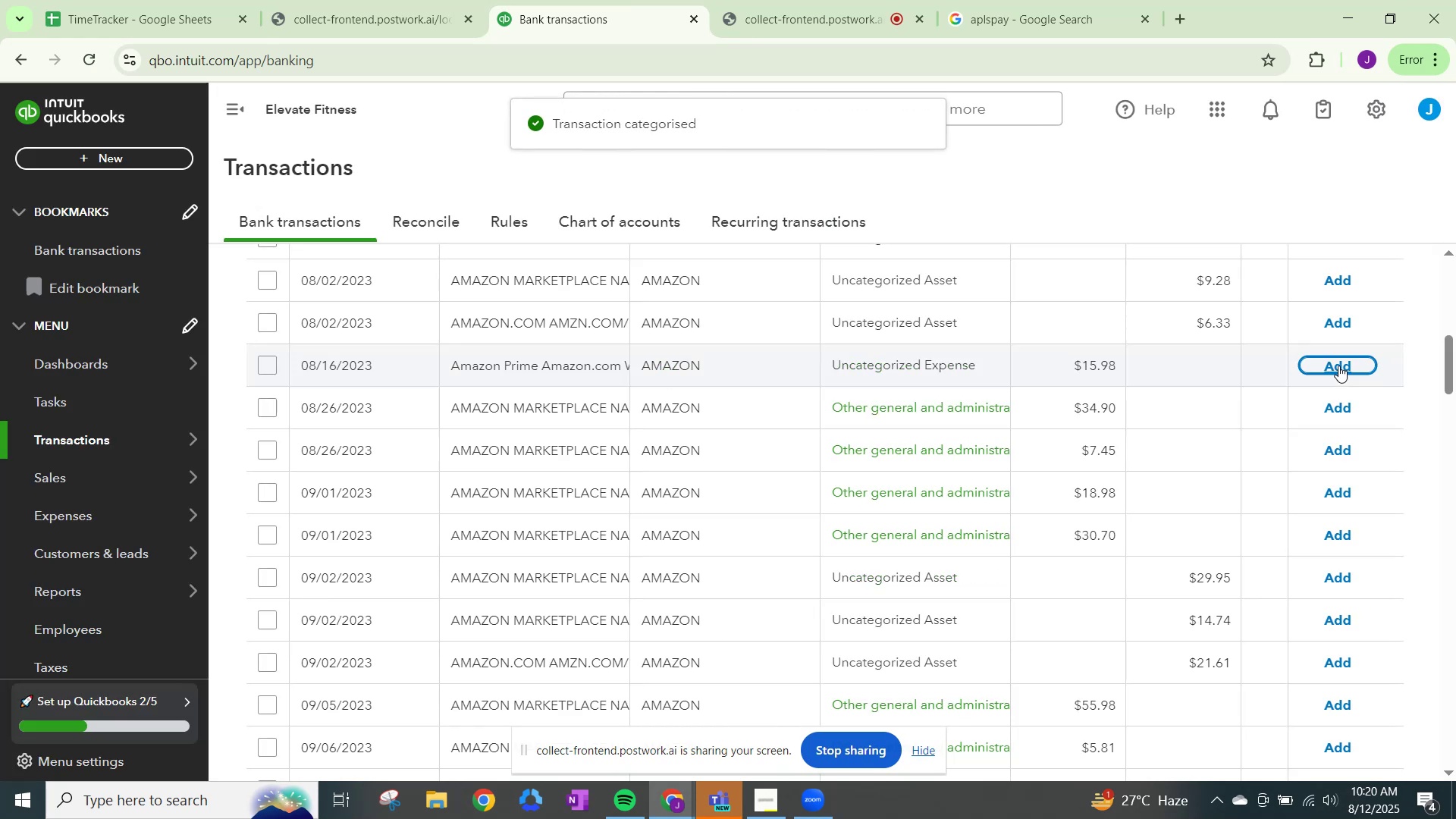 
left_click([1329, 411])
 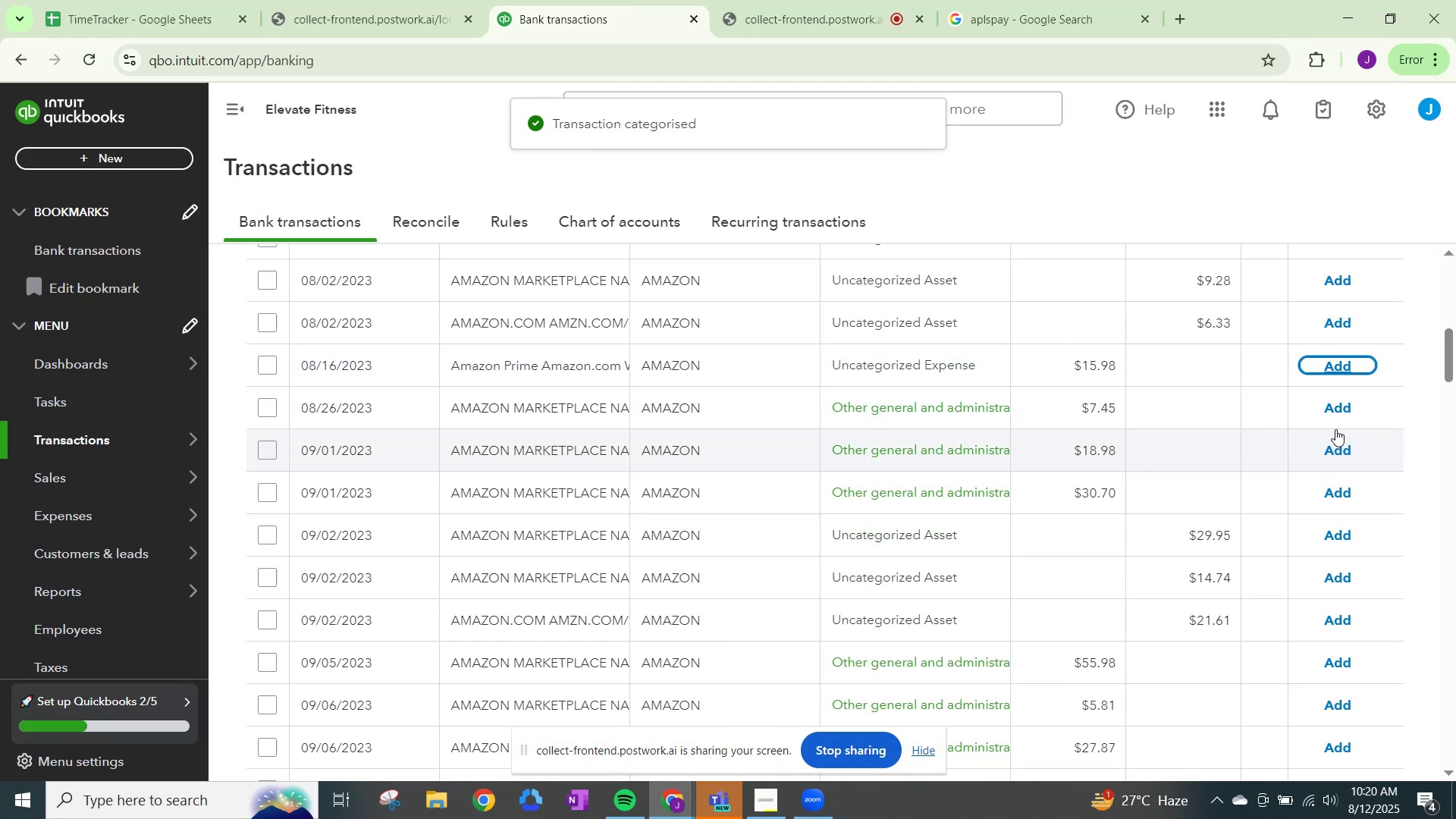 
left_click([1337, 411])
 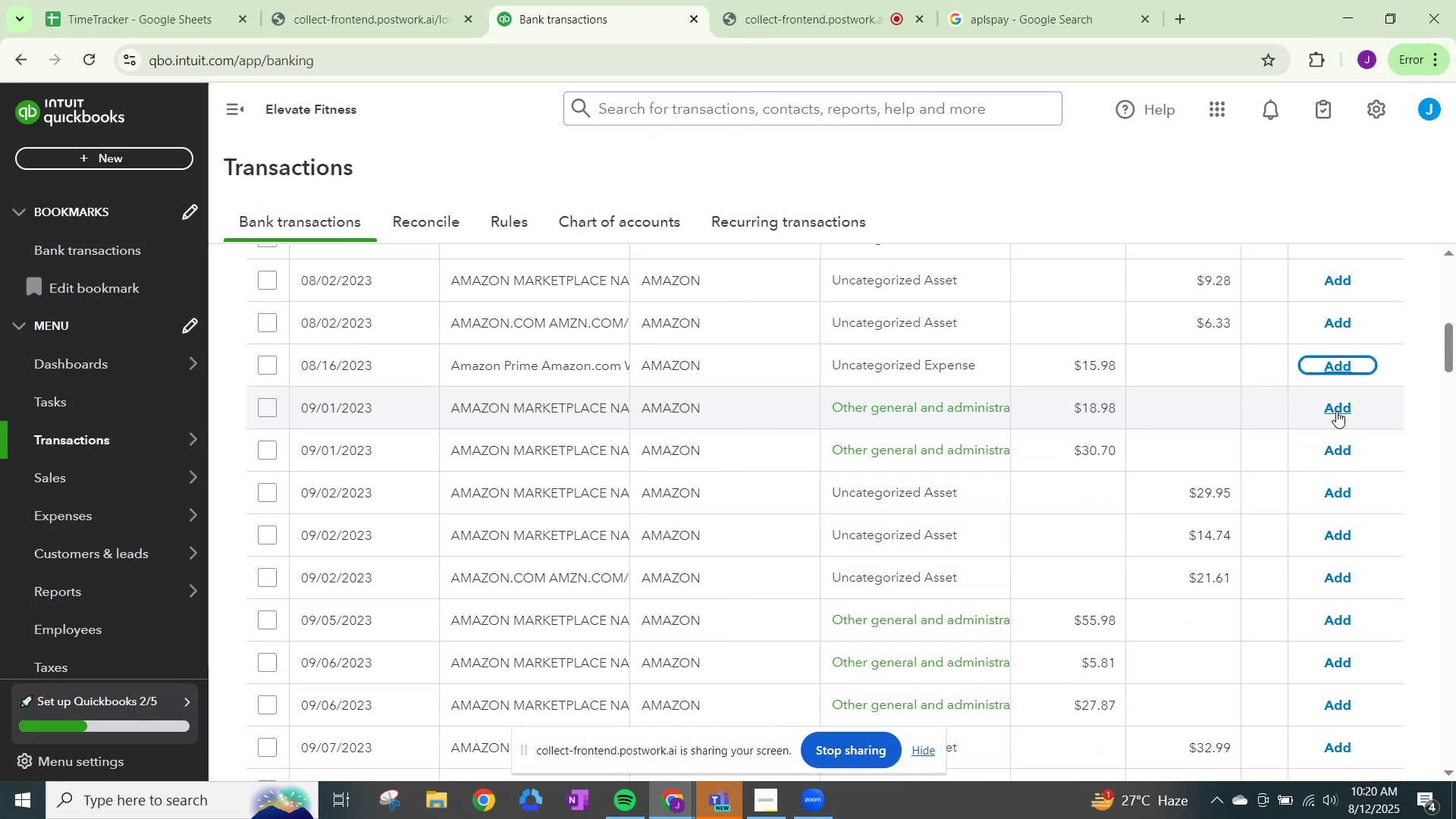 
left_click([1335, 413])
 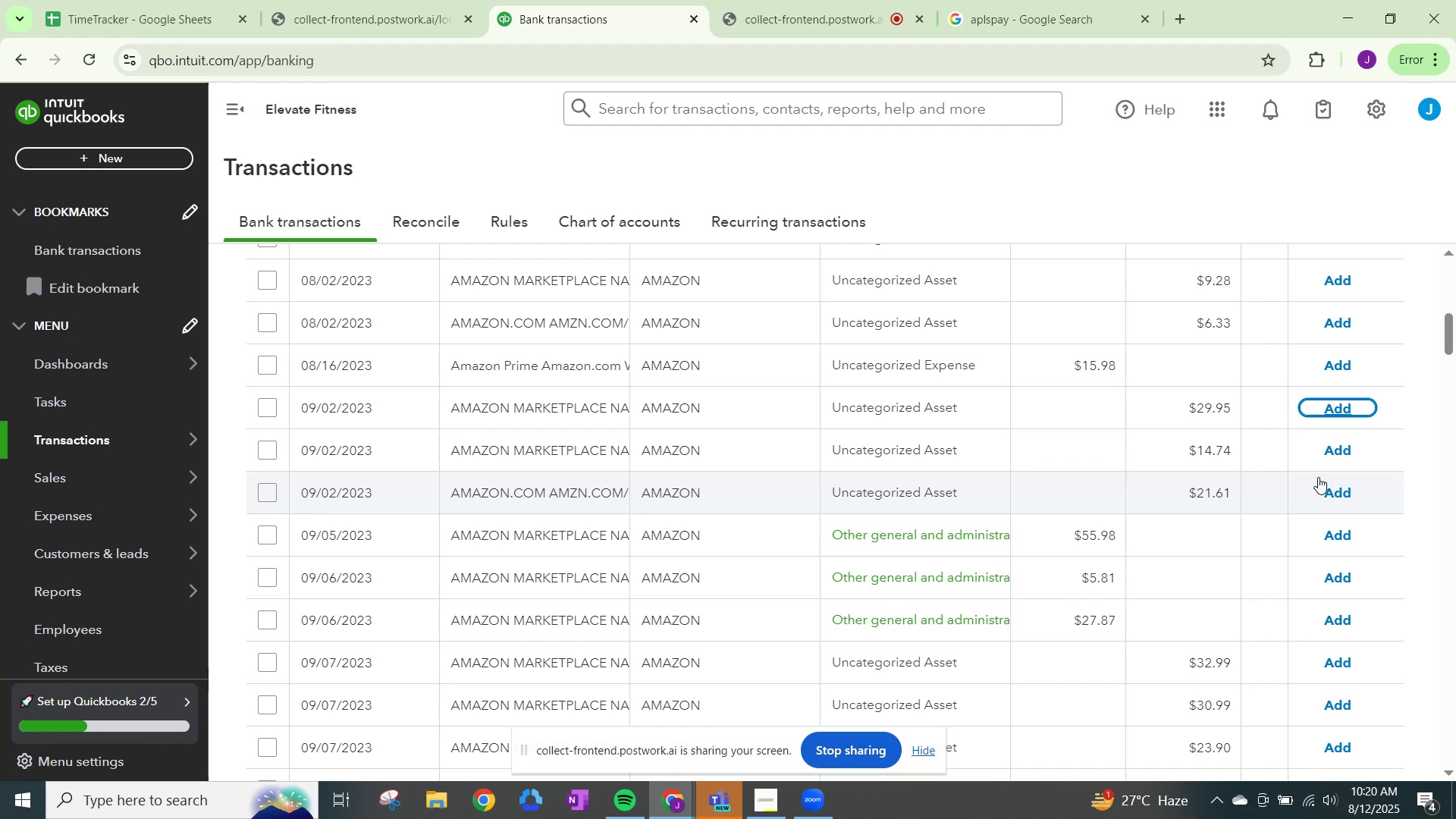 
wait(31.11)
 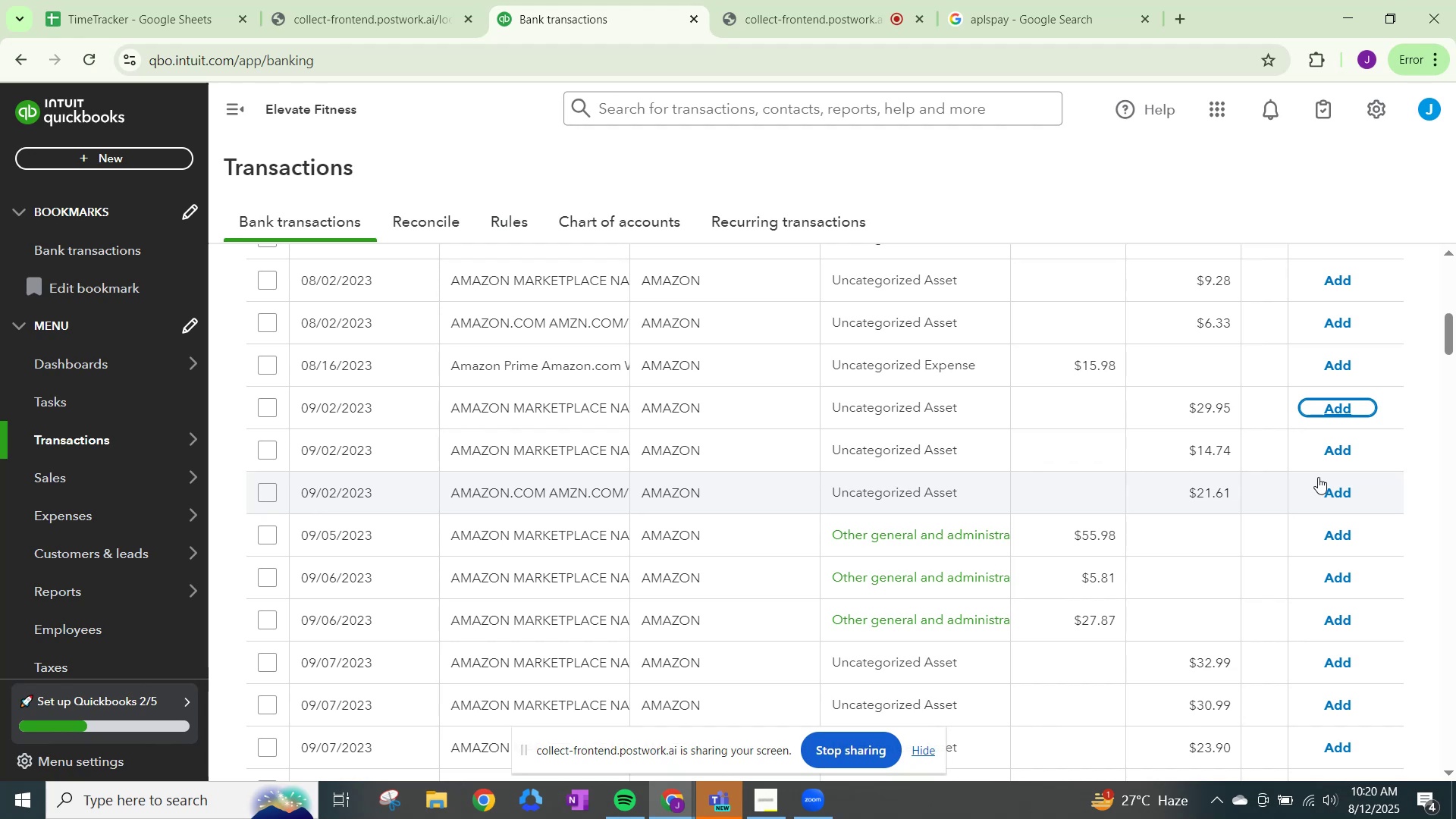 
scroll: coordinate [1318, 477], scroll_direction: up, amount: 4.0
 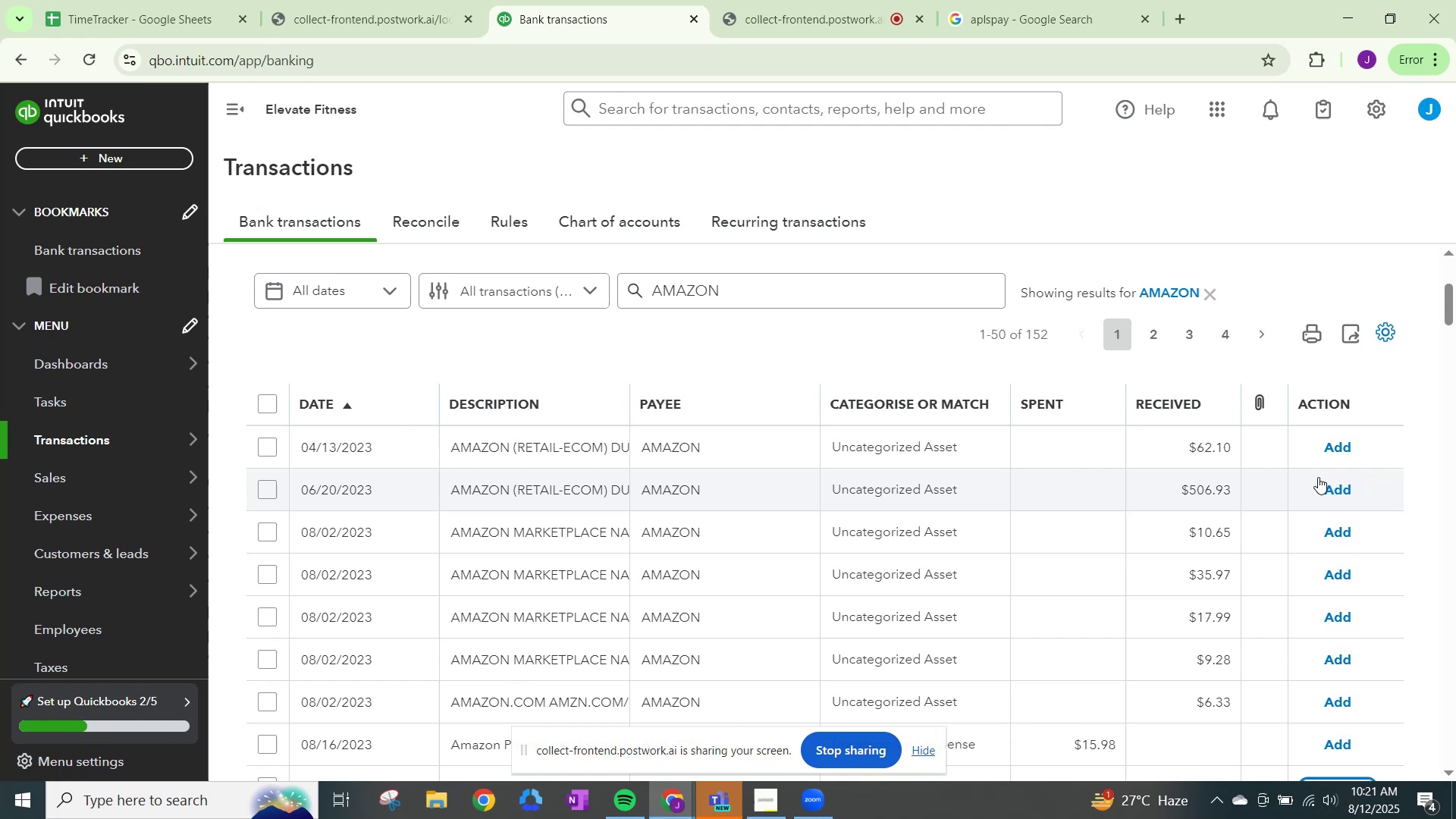 
wait(55.15)
 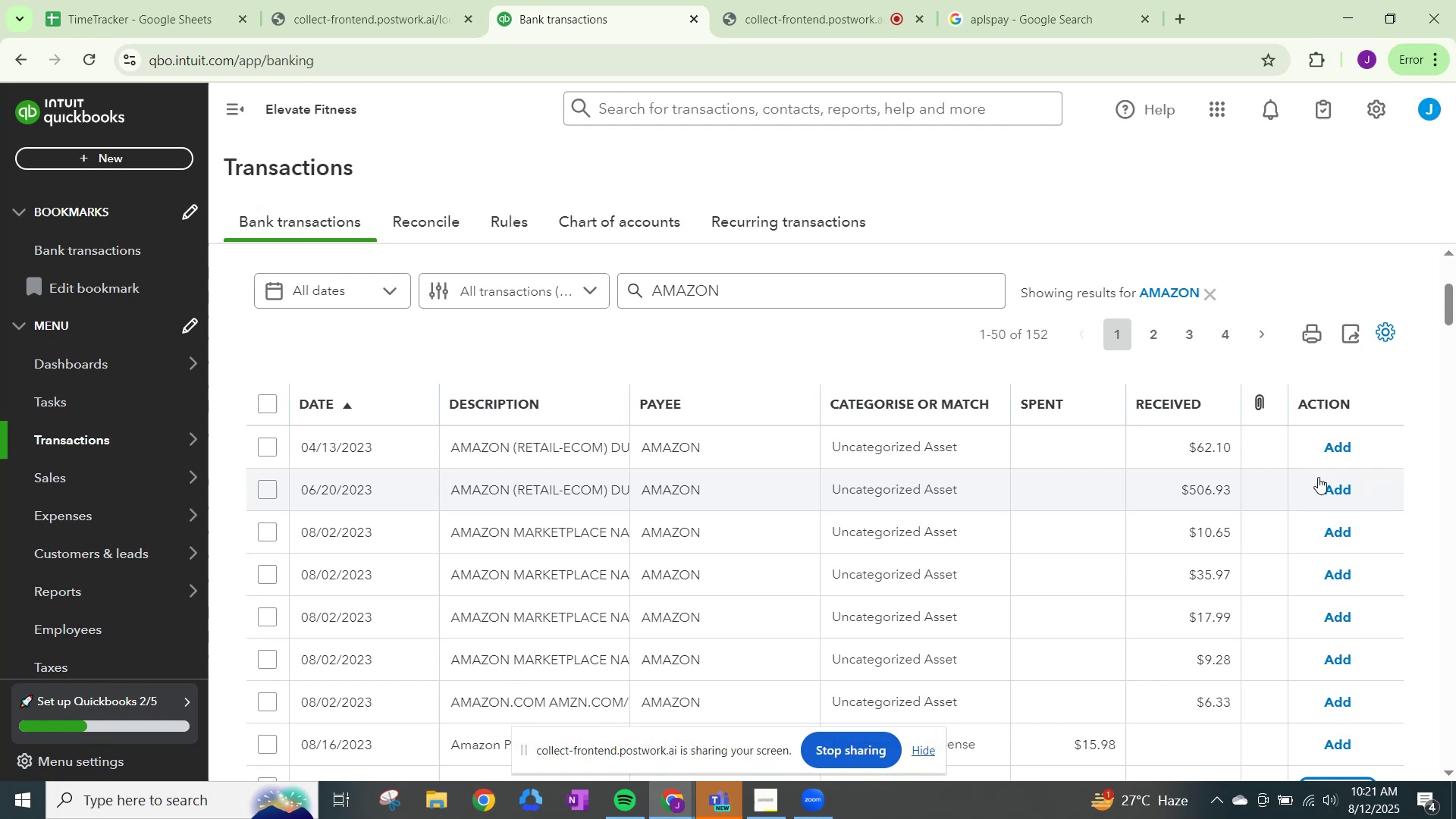 
scroll: coordinate [1318, 477], scroll_direction: down, amount: 1.0
 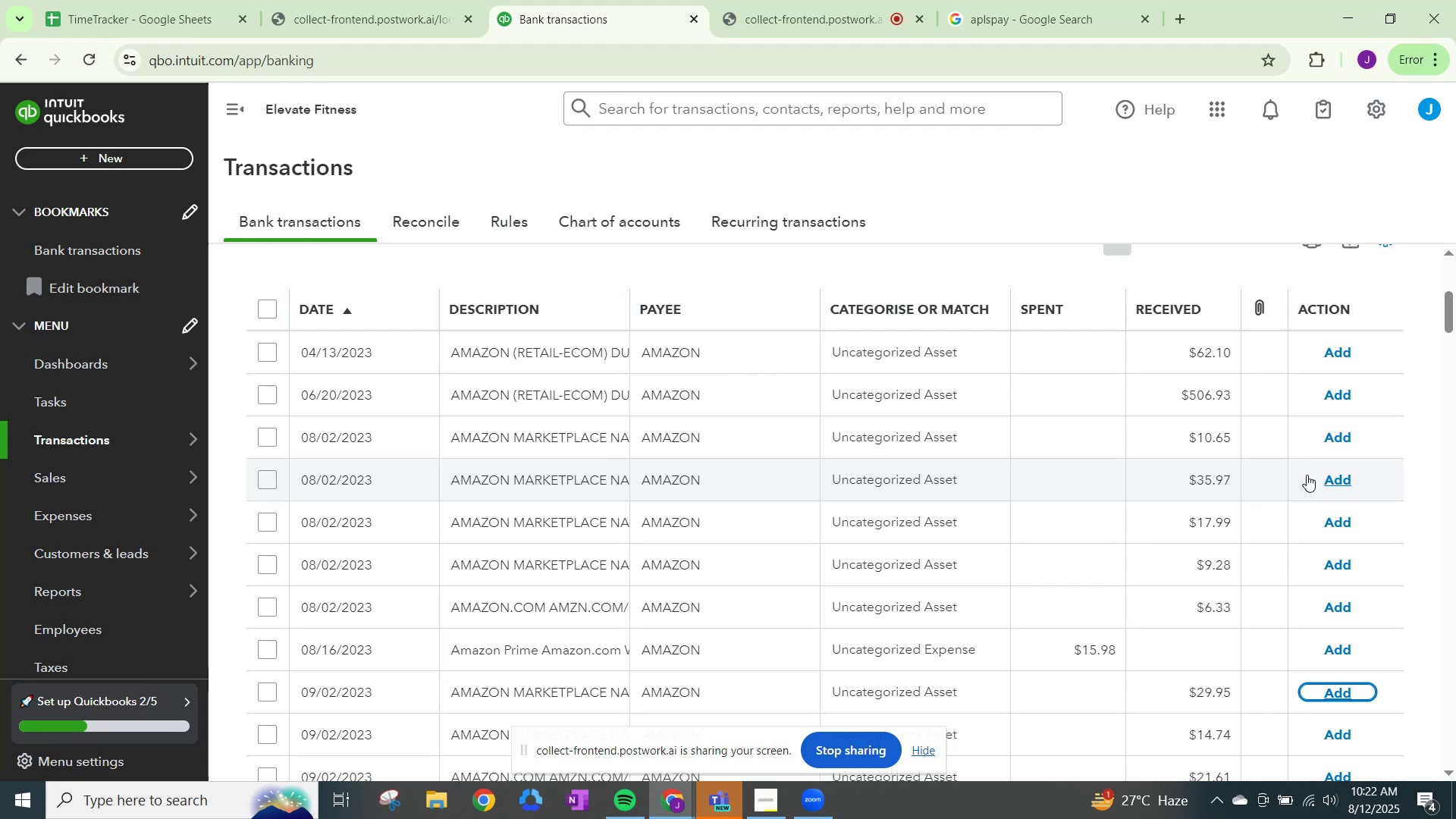 
wait(45.17)
 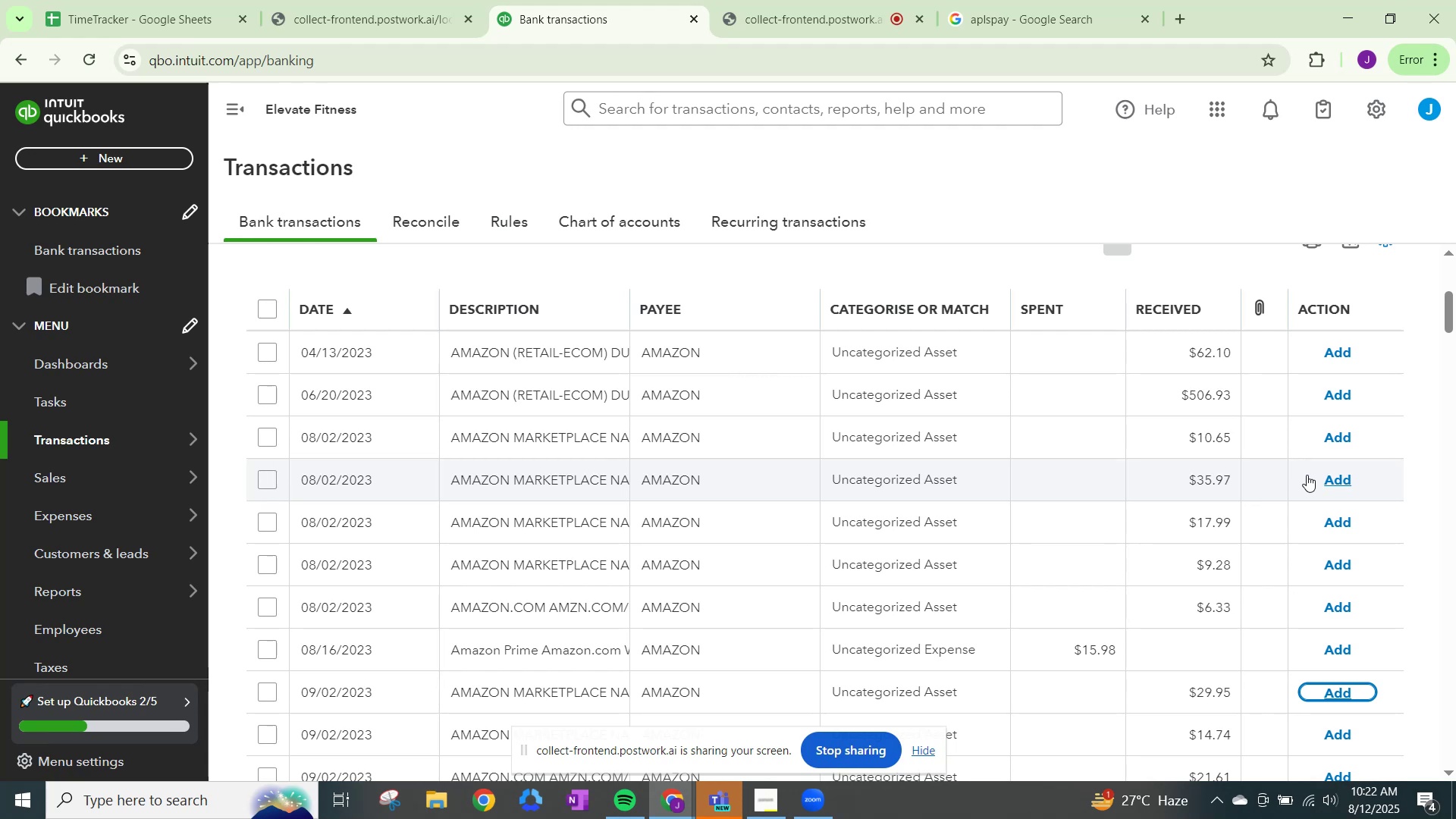 
scroll: coordinate [1050, 406], scroll_direction: up, amount: 1.0
 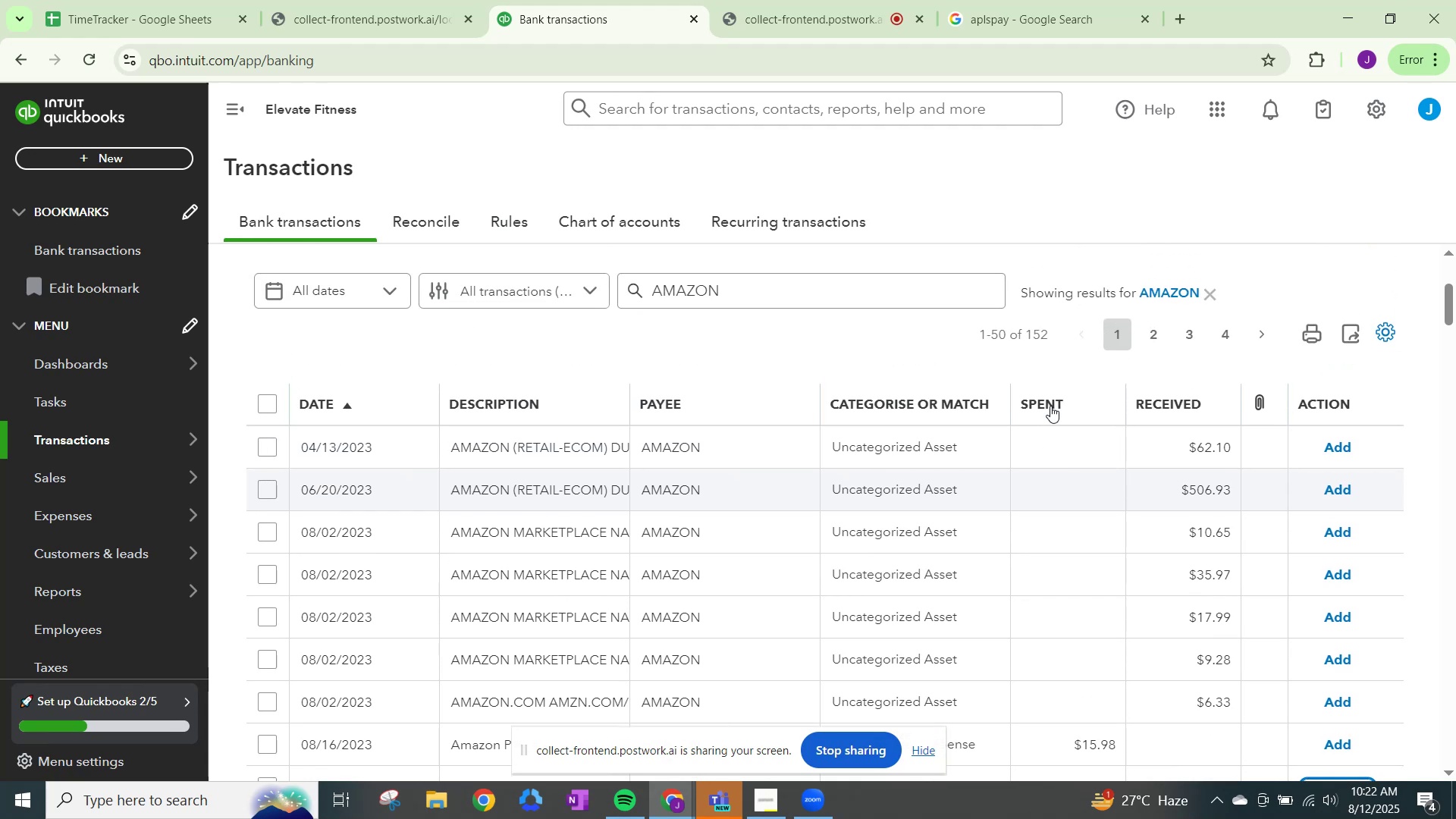 
scroll: coordinate [1031, 416], scroll_direction: down, amount: 1.0
 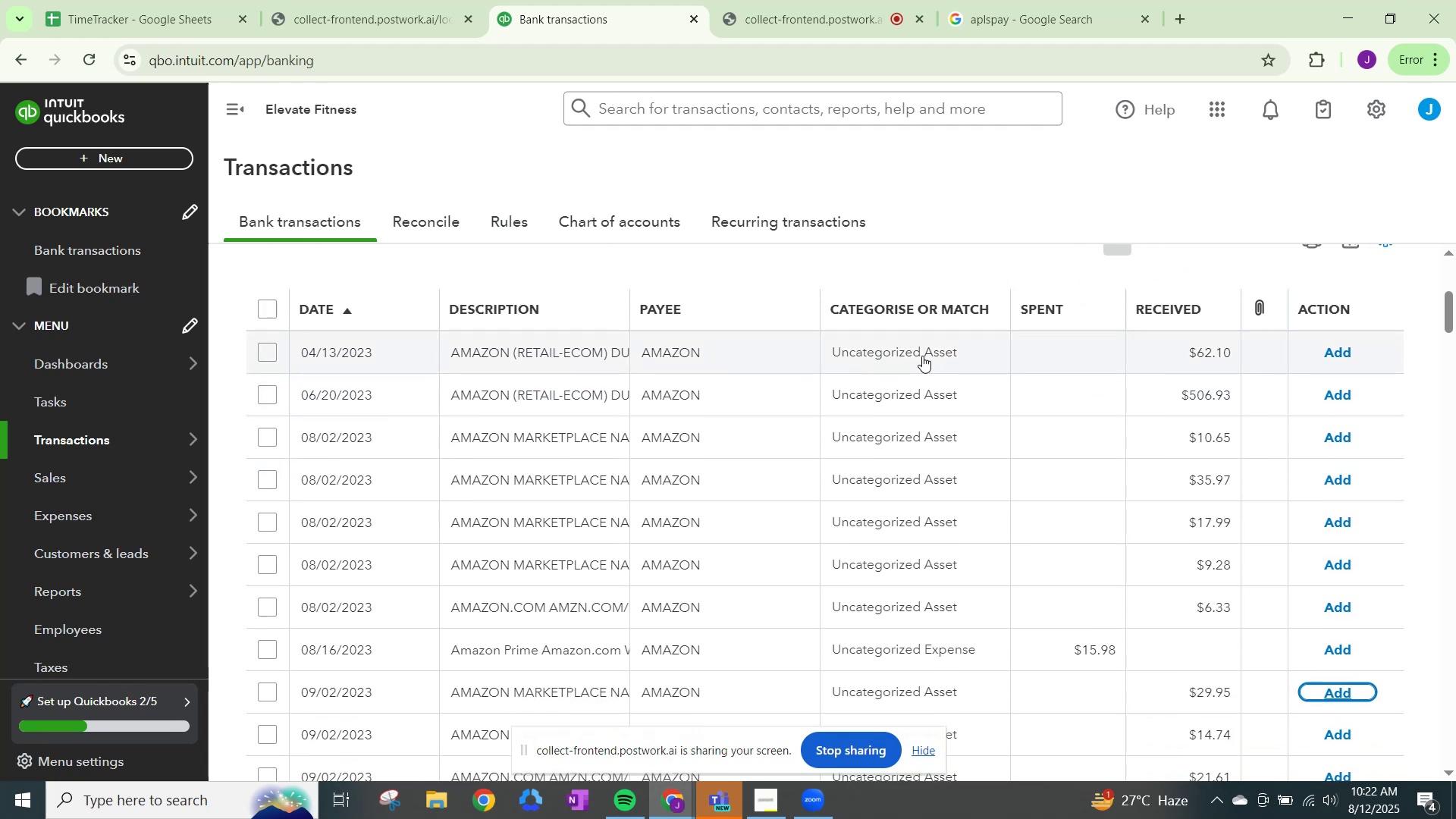 
left_click([922, 356])
 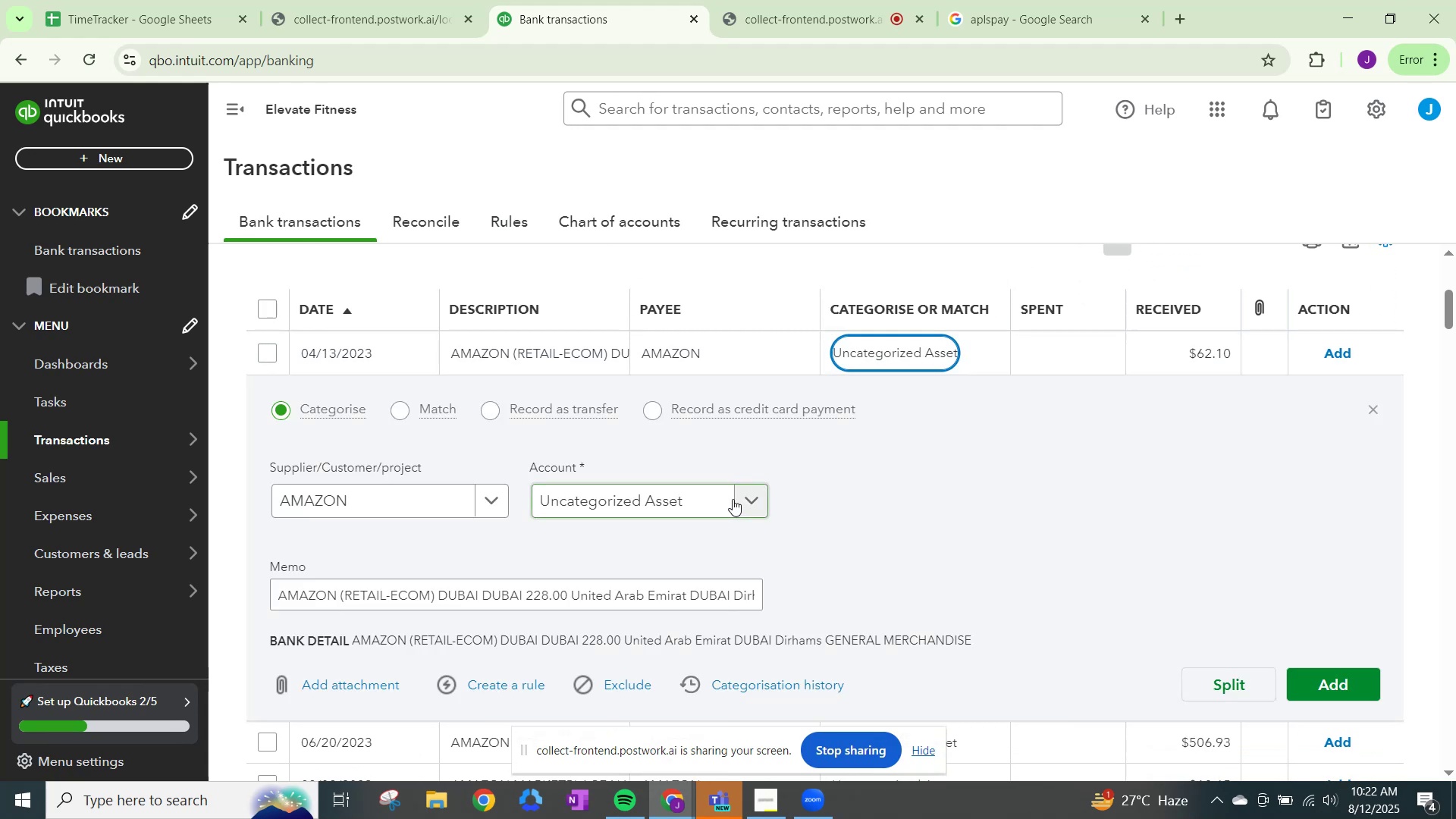 
left_click([747, 501])
 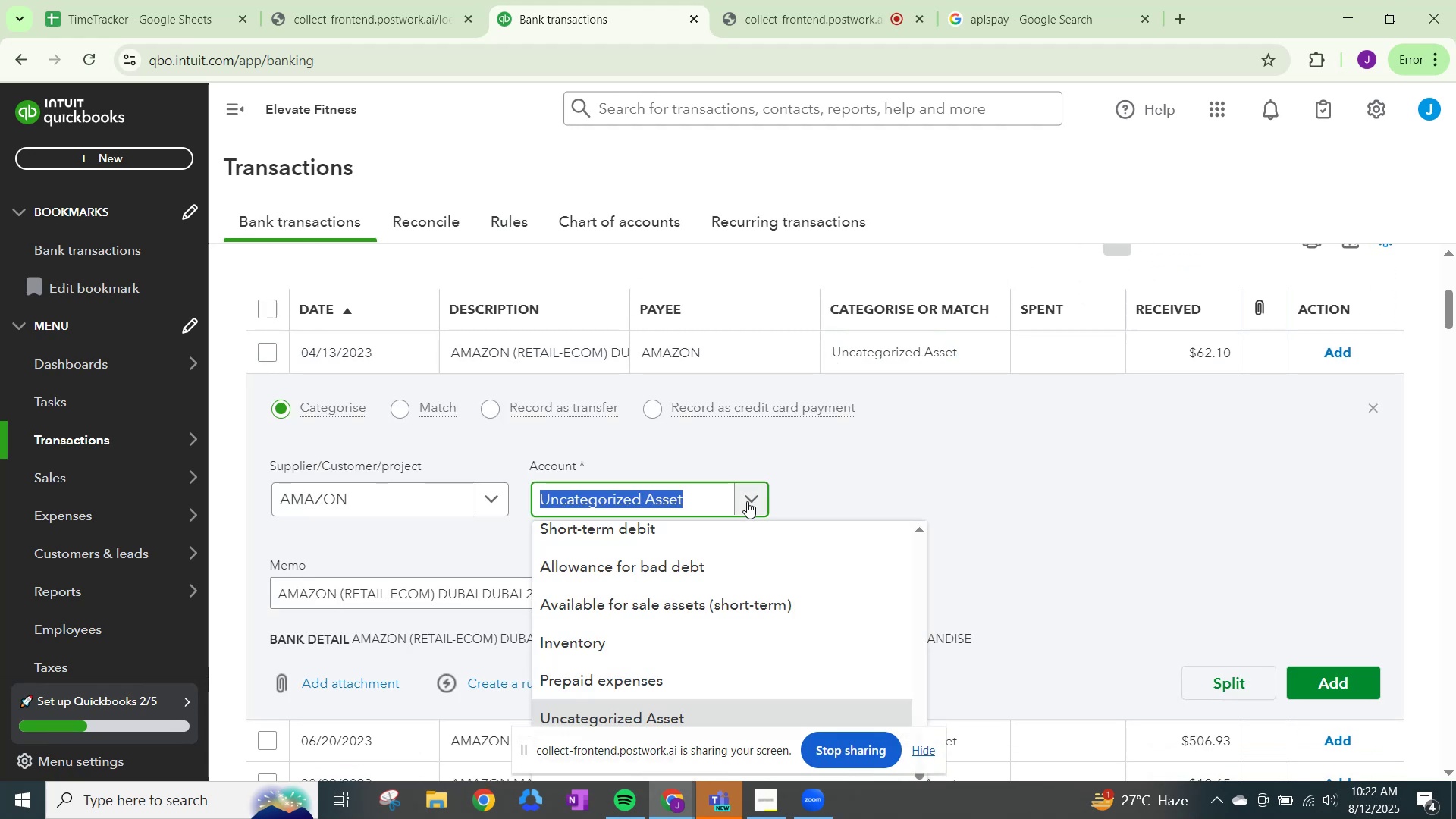 
type(OTHER)
 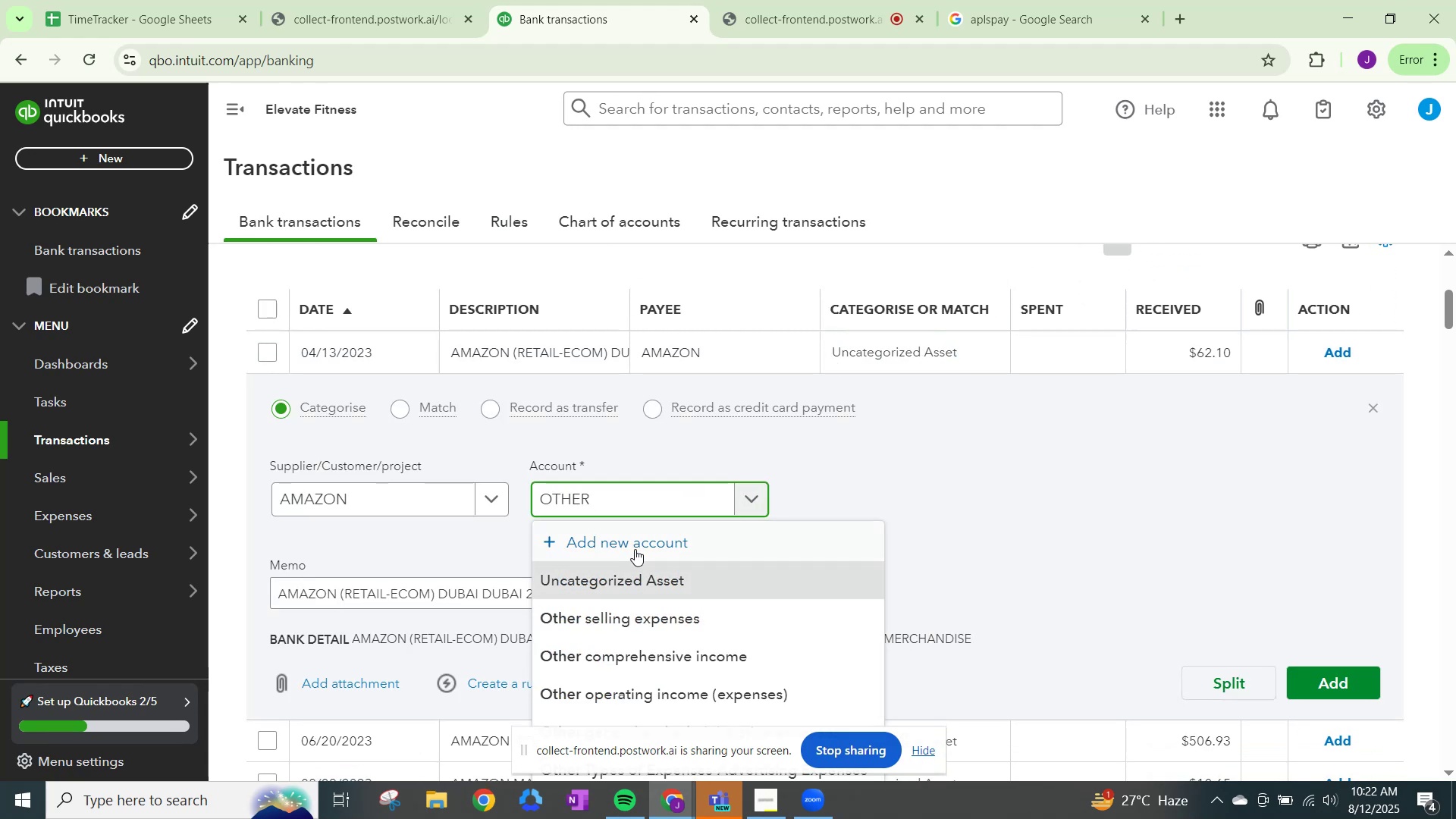 
scroll: coordinate [657, 691], scroll_direction: down, amount: 5.0
 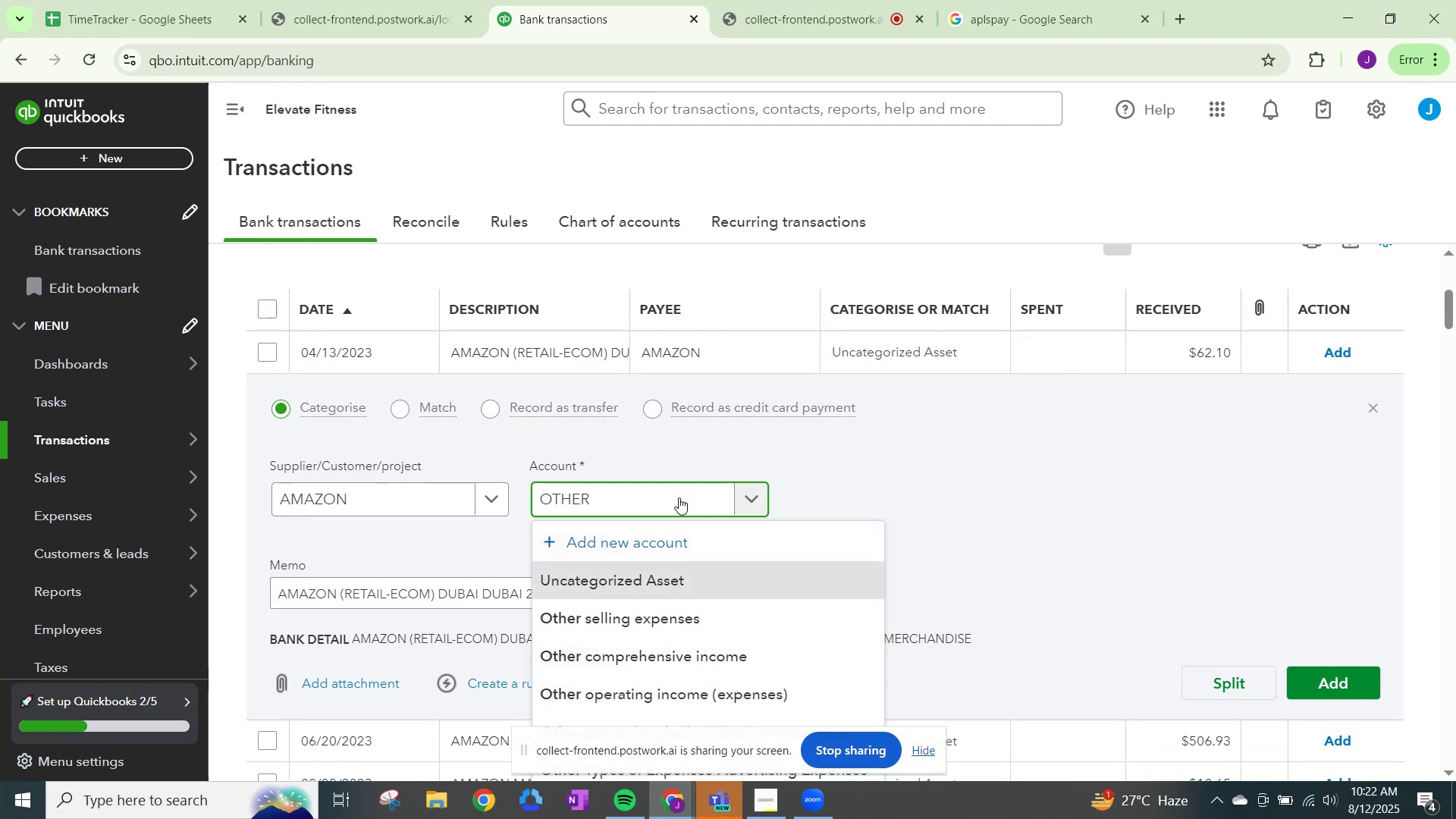 
left_click([676, 494])
 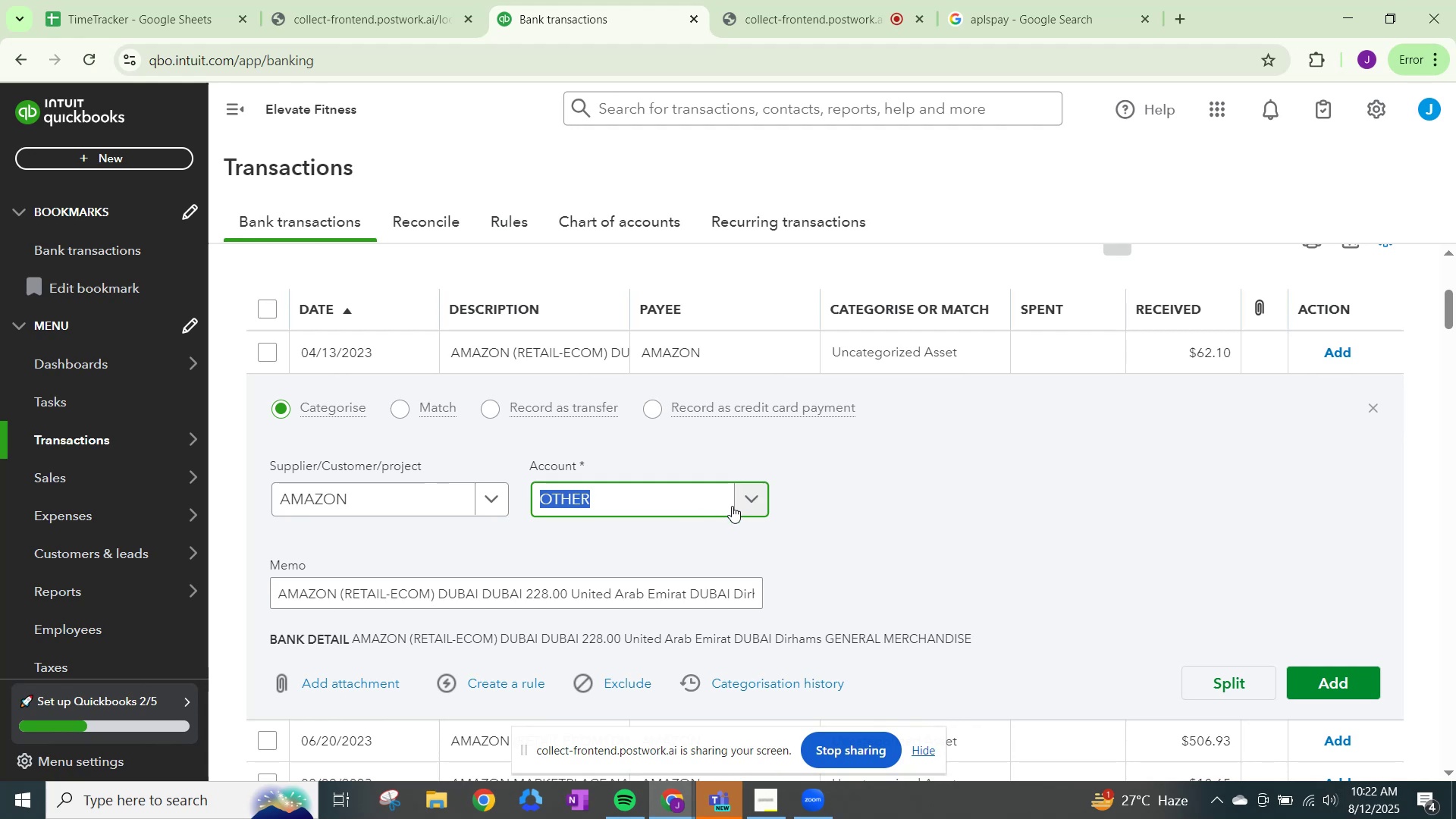 
left_click([745, 506])
 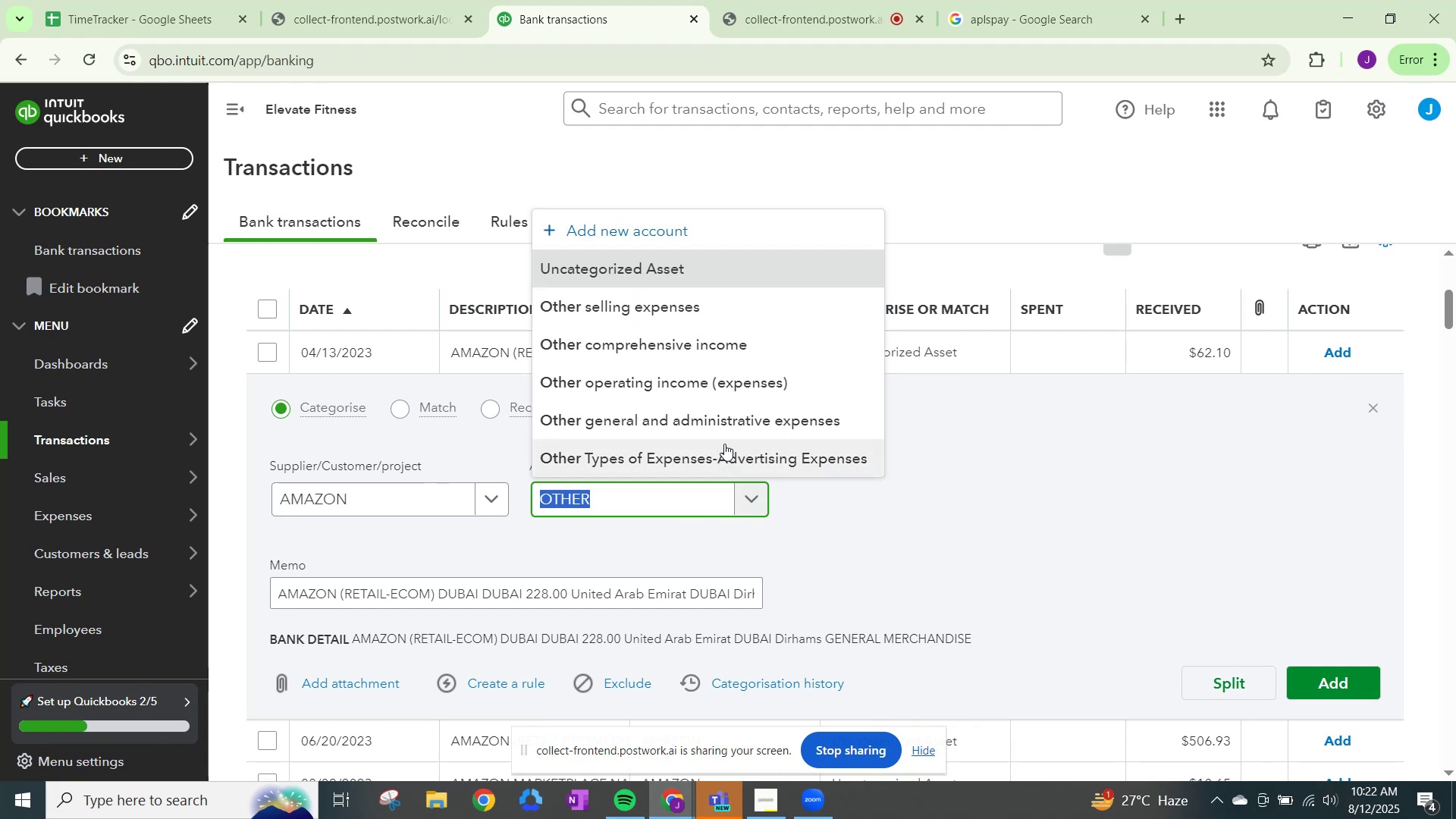 
left_click([727, 422])
 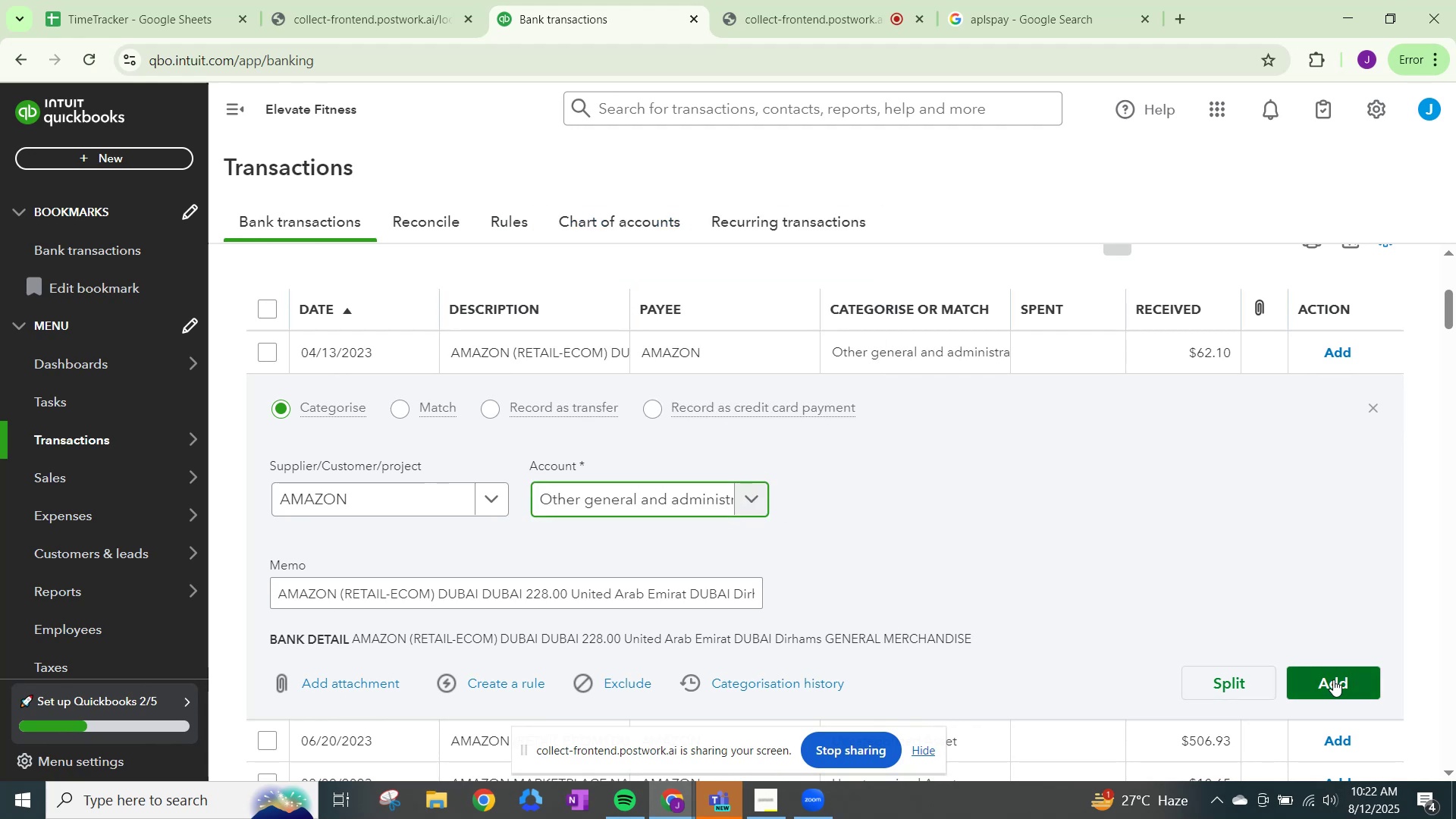 
left_click([1333, 679])
 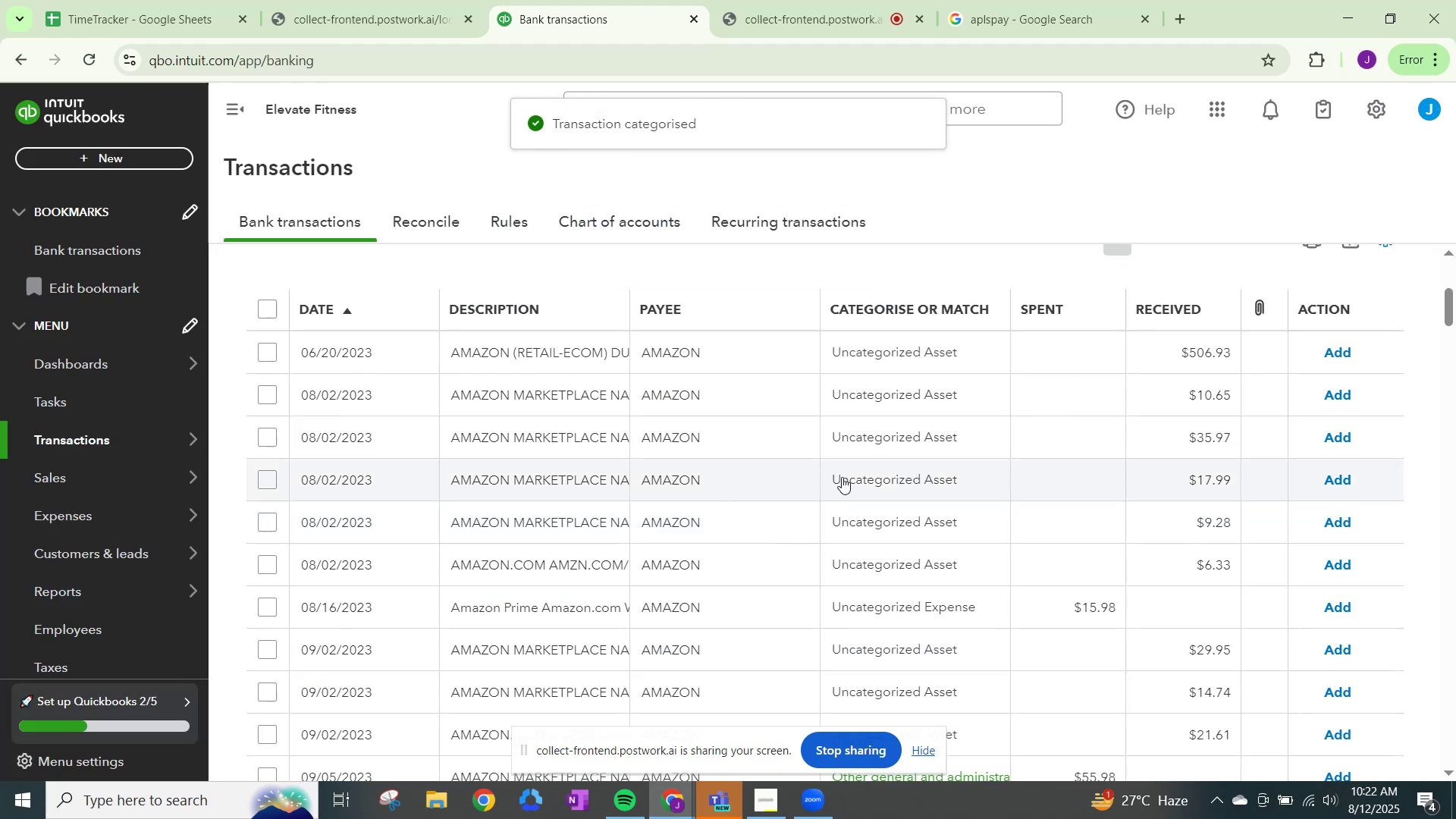 
left_click([895, 349])
 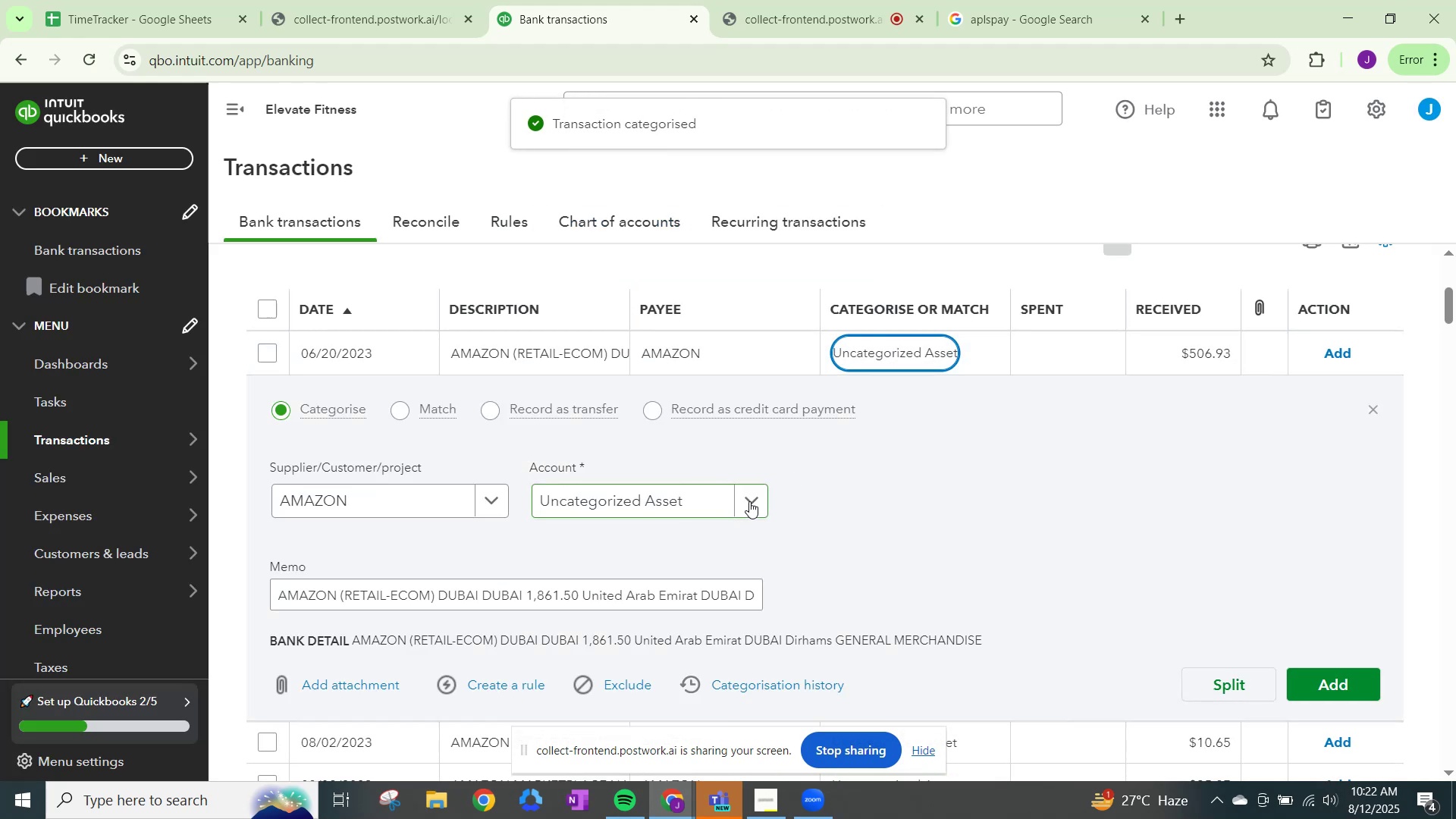 
left_click([749, 501])
 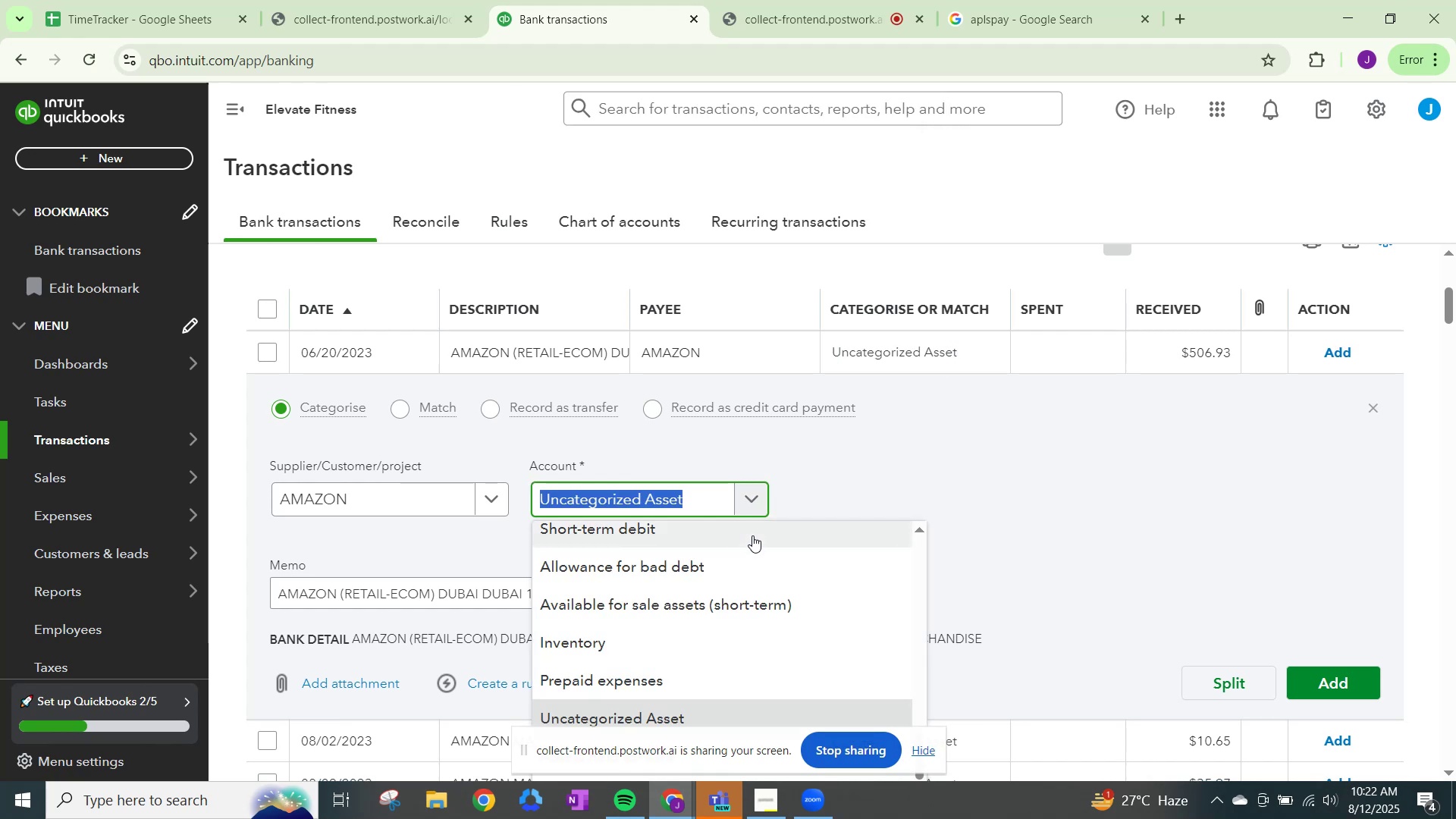 
scroll: coordinate [718, 666], scroll_direction: down, amount: 19.0
 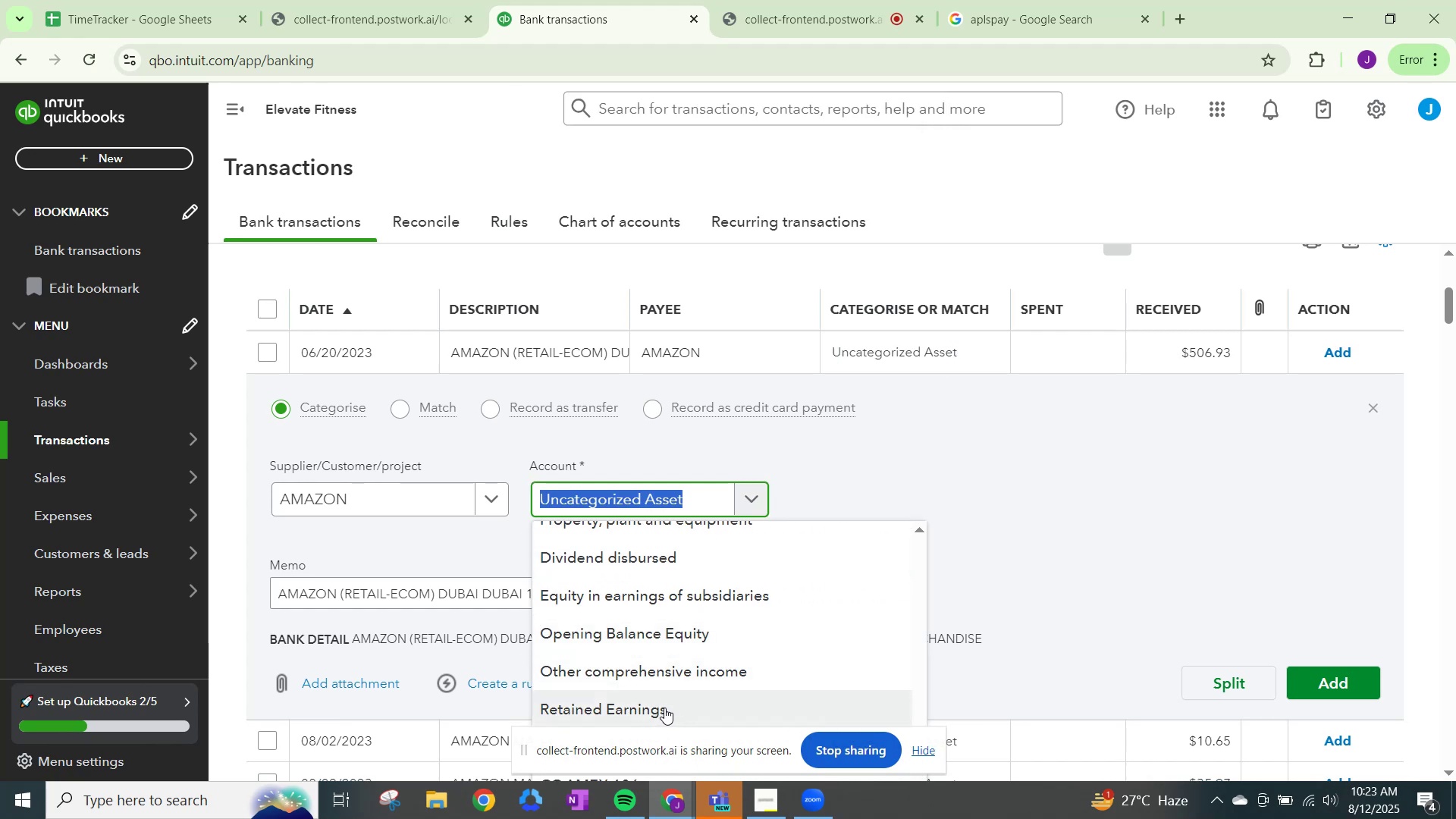 
scroll: coordinate [667, 692], scroll_direction: down, amount: 6.0
 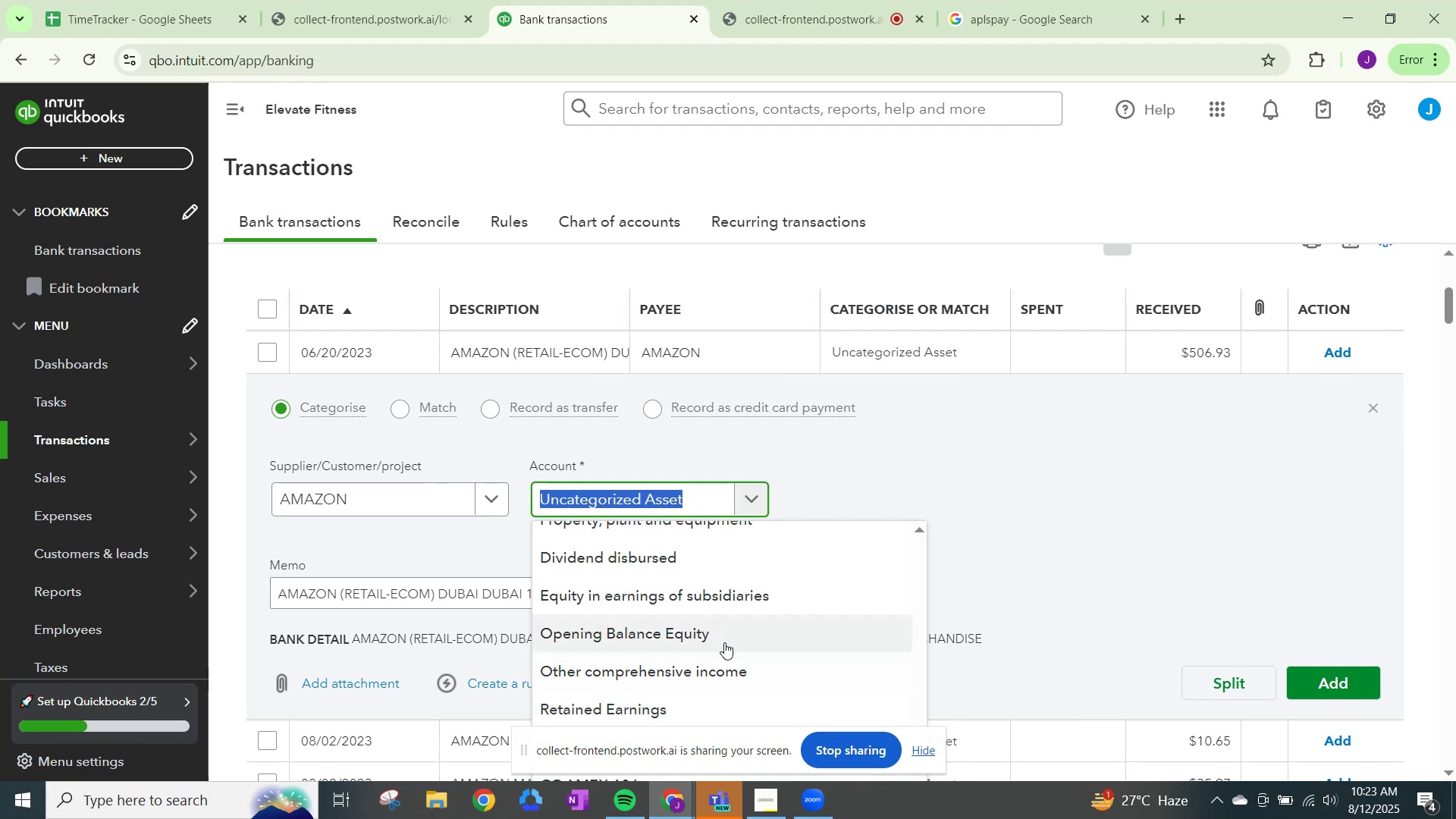 
scroll: coordinate [764, 639], scroll_direction: up, amount: 11.0
 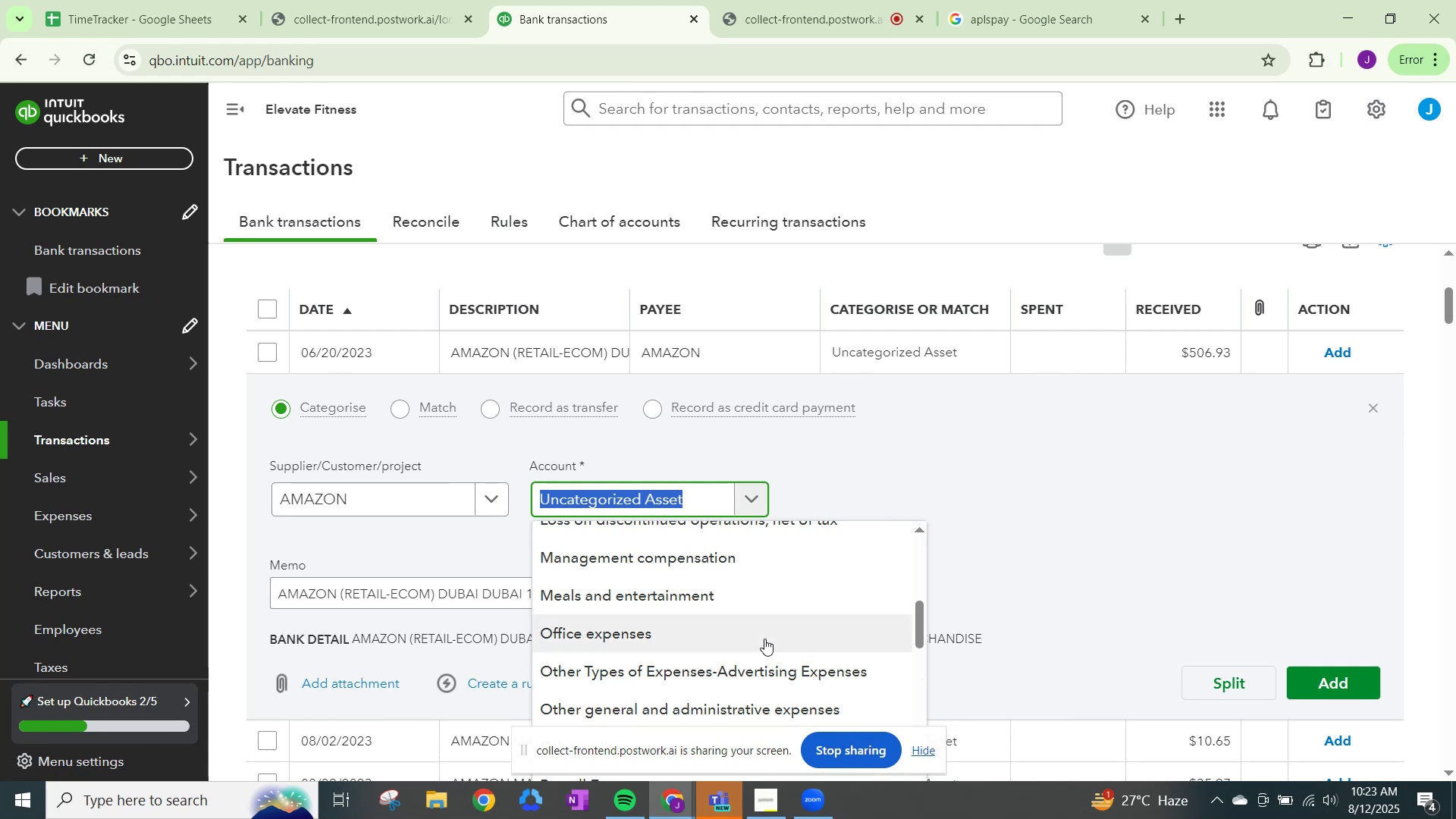 
scroll: coordinate [764, 639], scroll_direction: down, amount: 1.0
 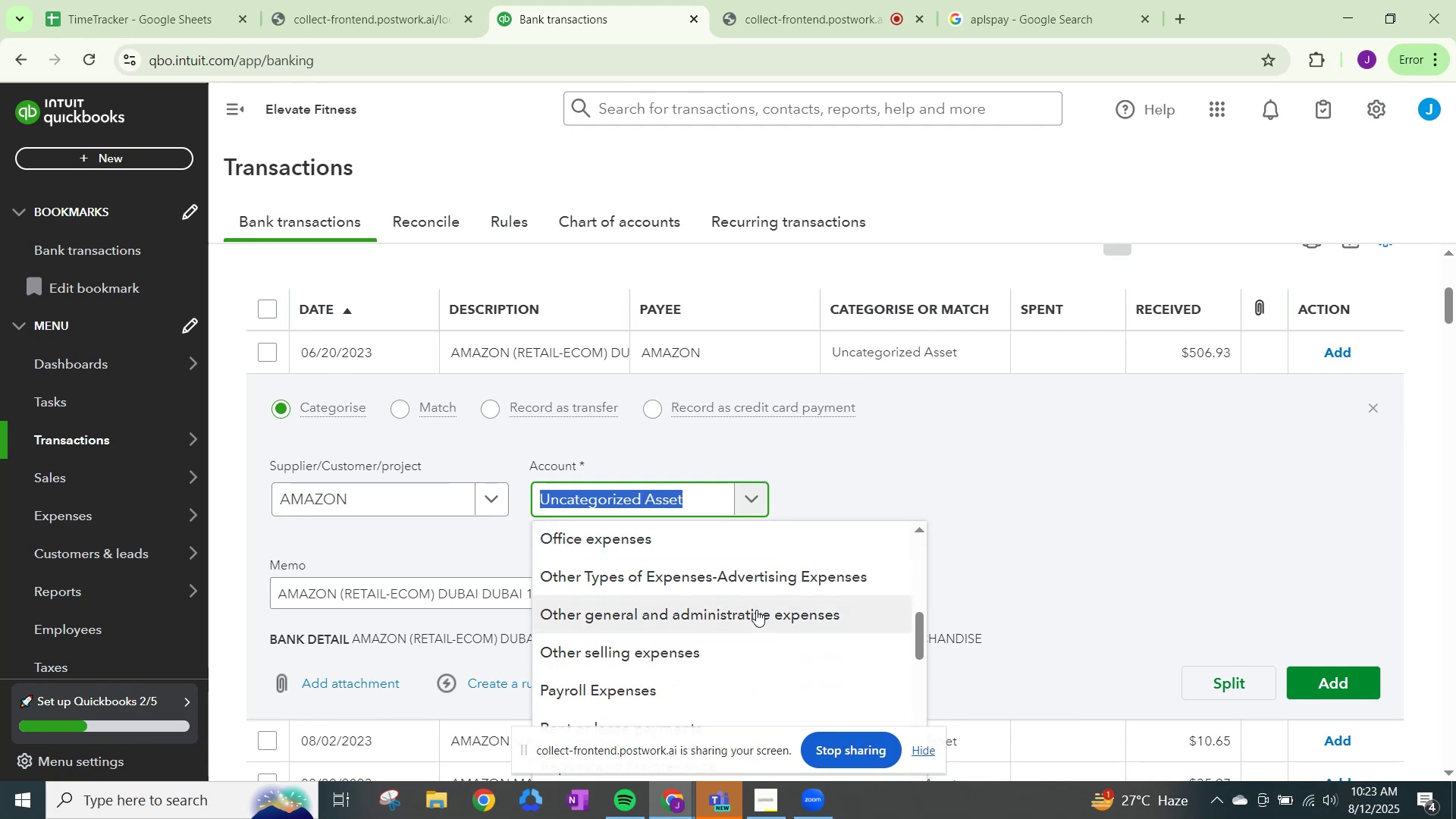 
left_click([756, 610])
 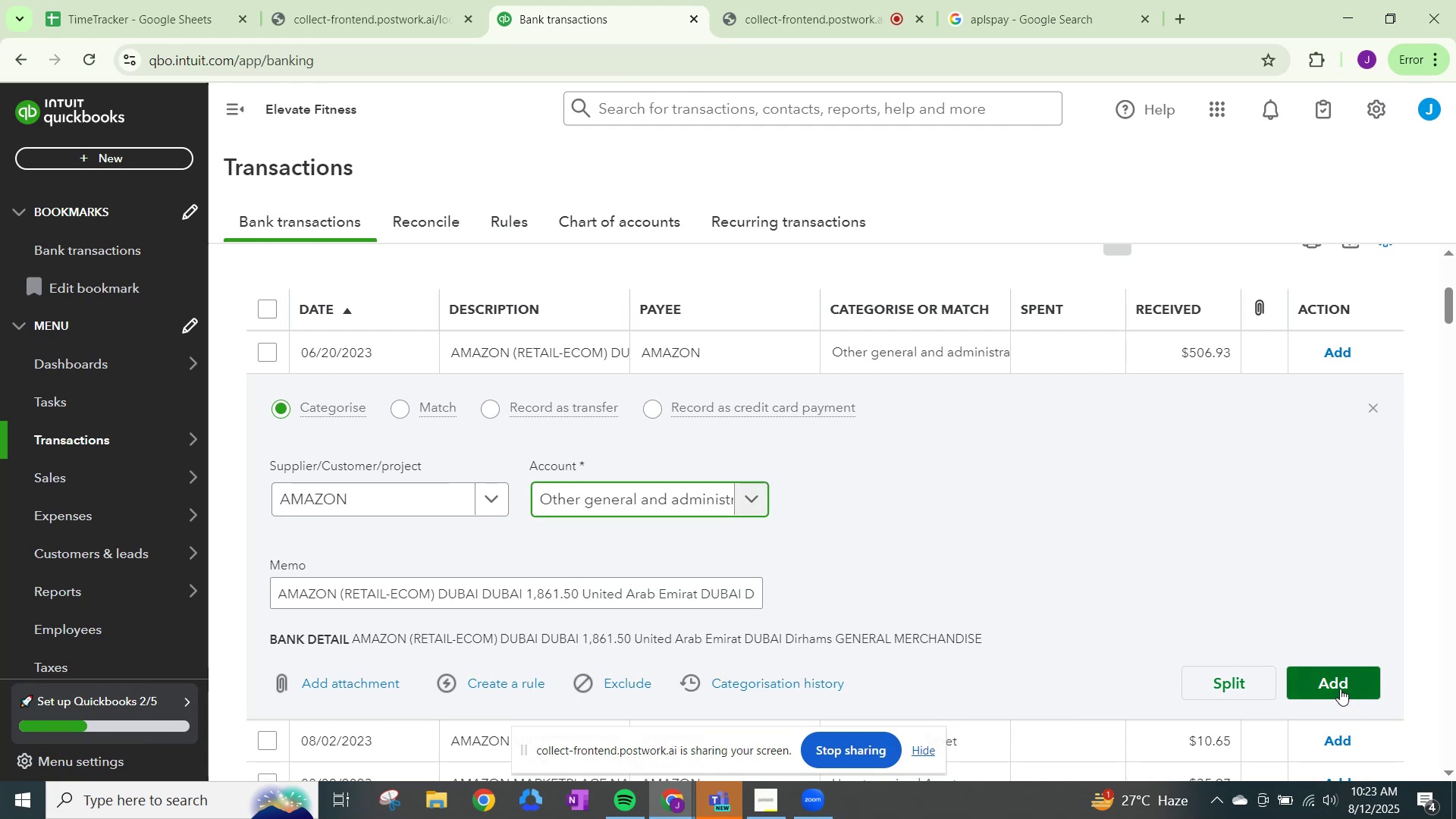 
left_click([1340, 689])
 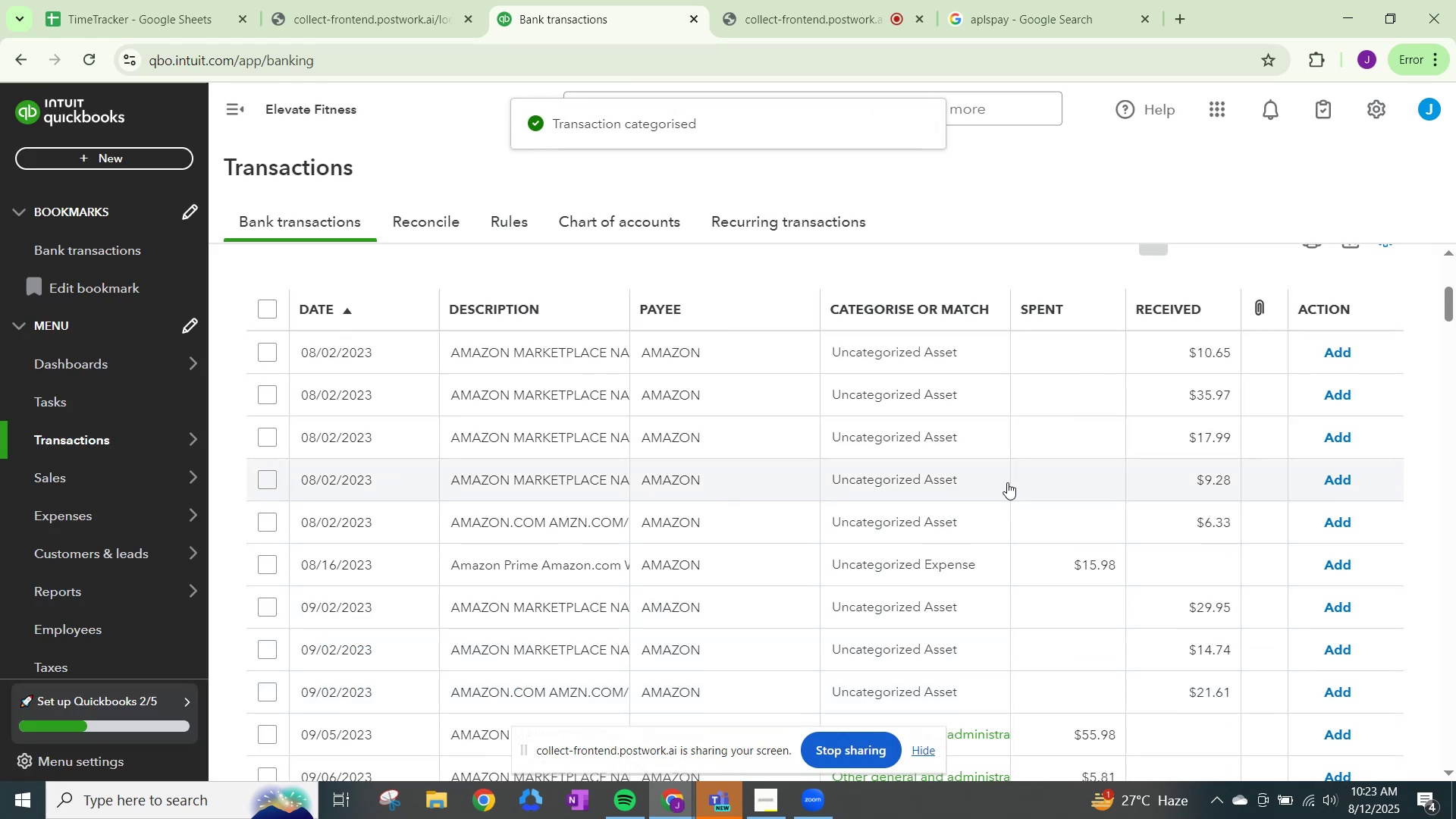 
wait(6.96)
 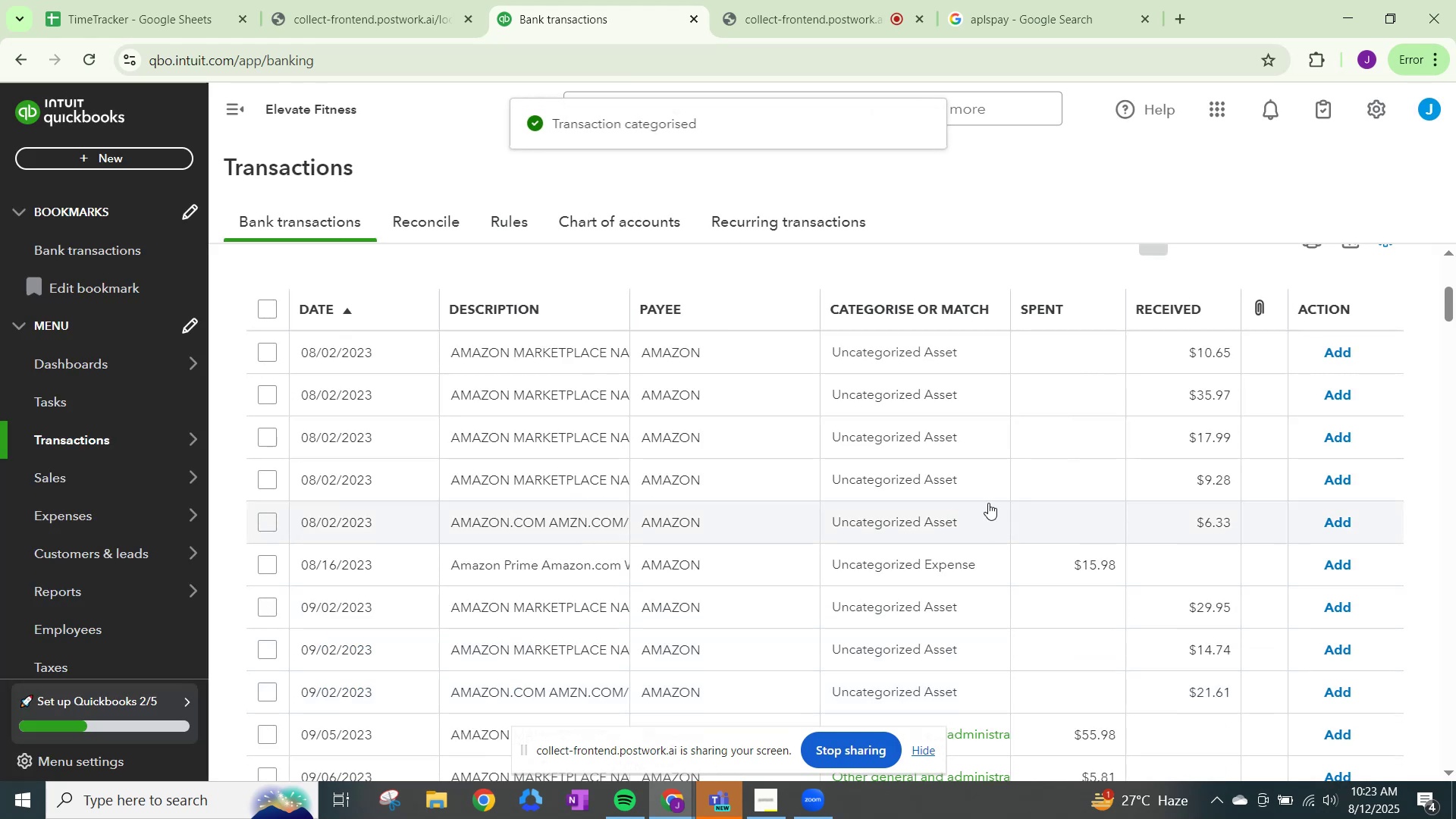 
scroll: coordinate [992, 491], scroll_direction: up, amount: 2.0
 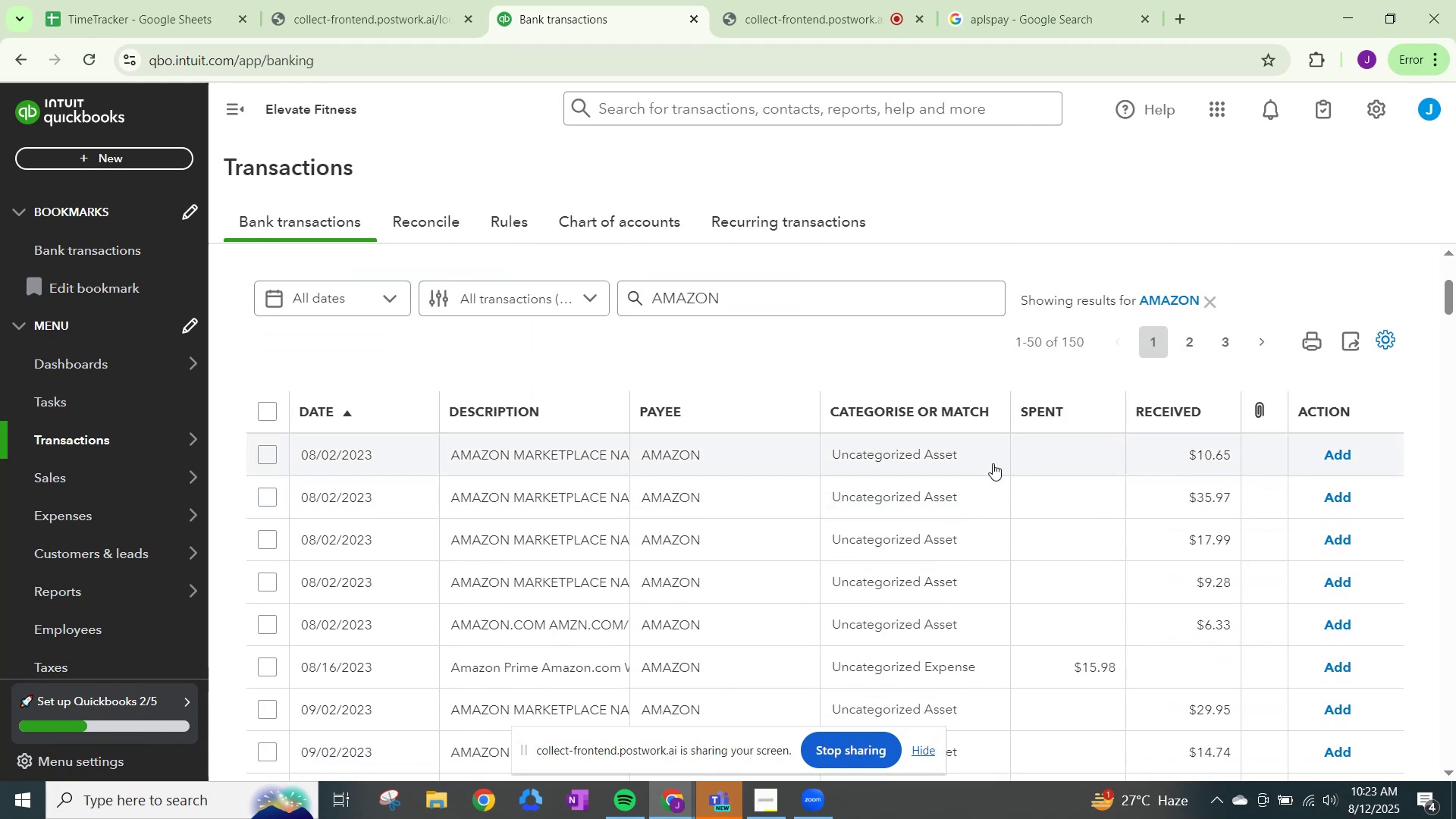 
left_click([924, 455])
 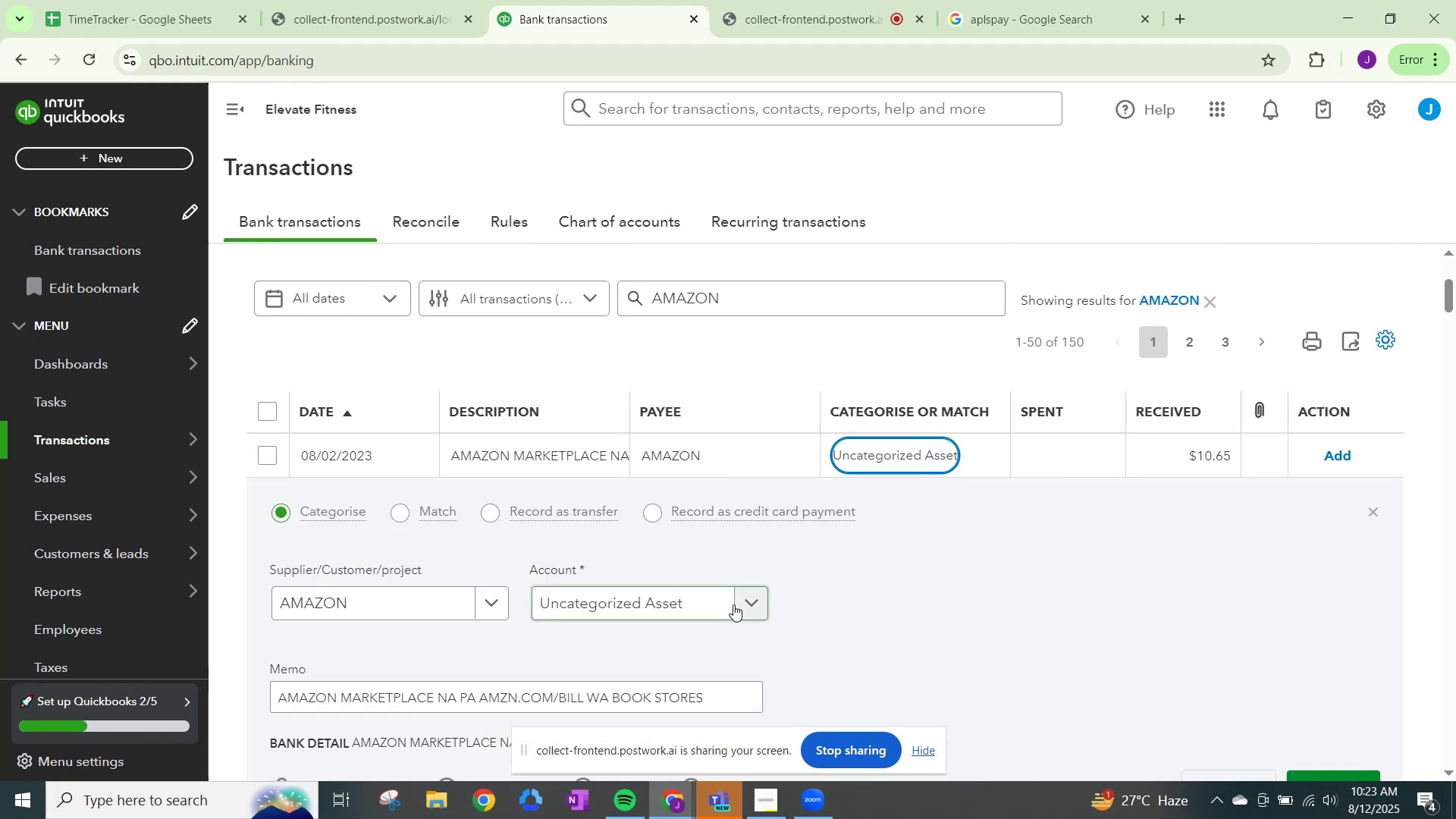 
left_click([748, 607])
 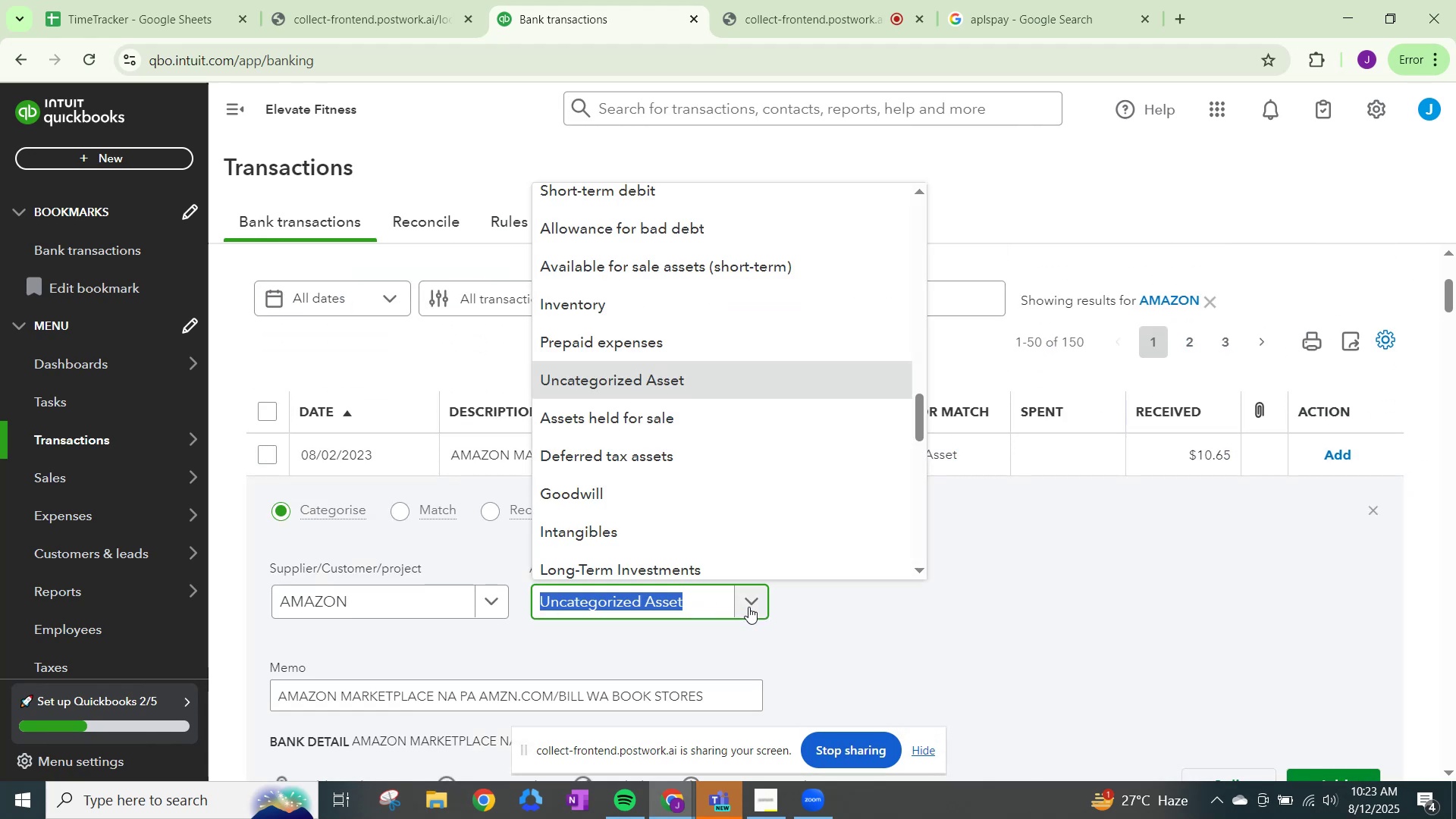 
type(OTHER)
 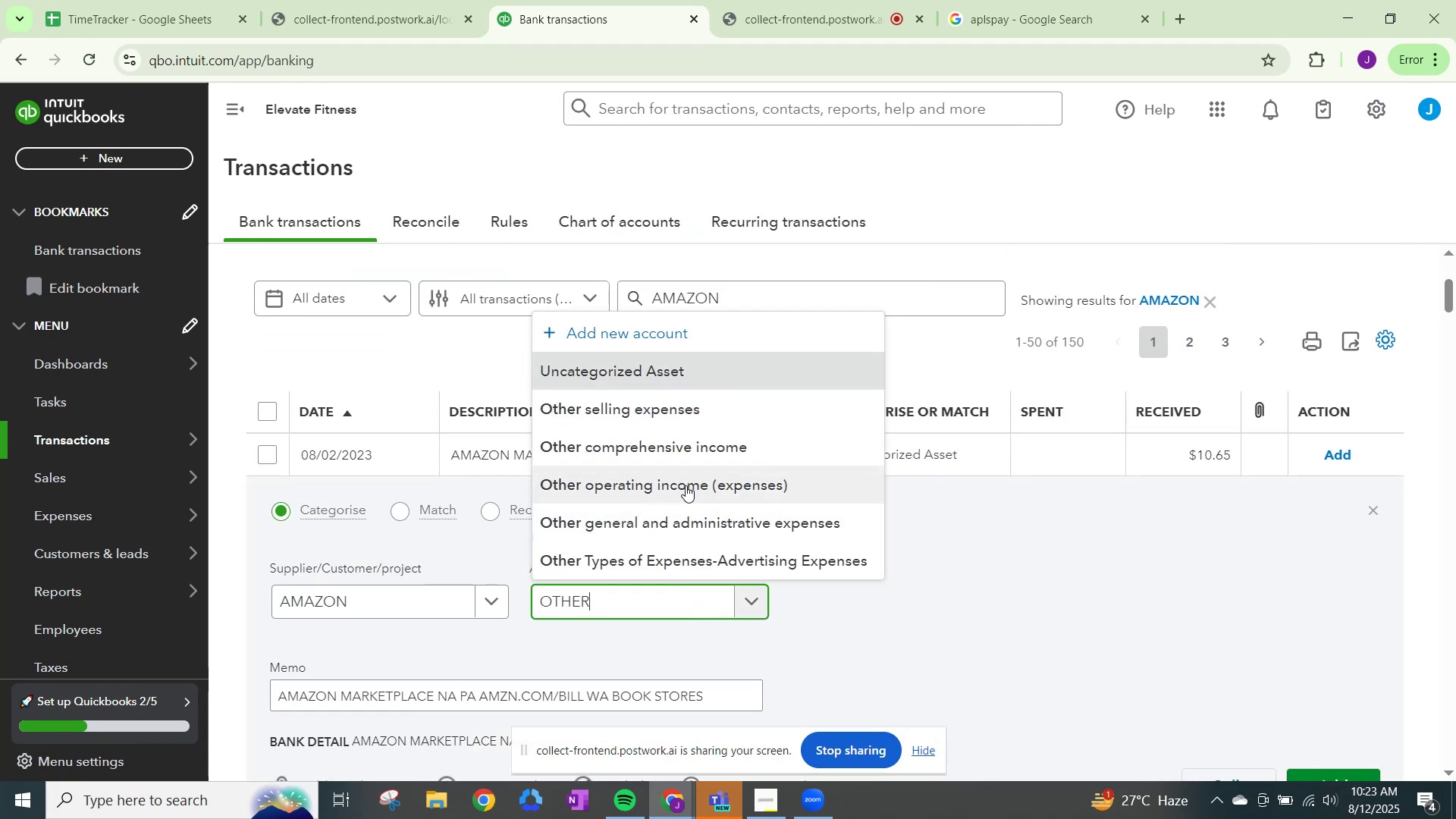 
left_click([715, 516])
 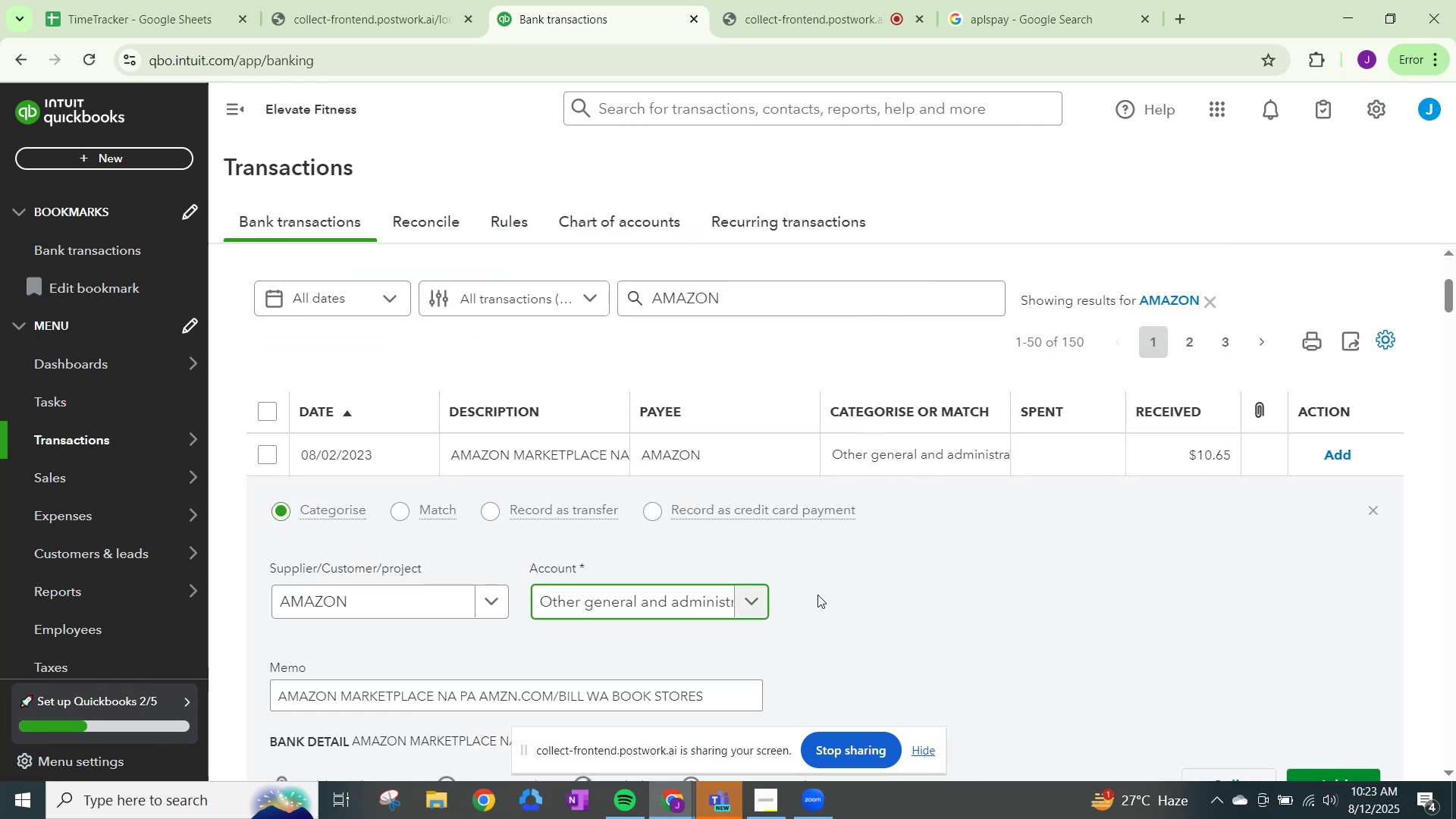 
scroll: coordinate [962, 622], scroll_direction: down, amount: 1.0
 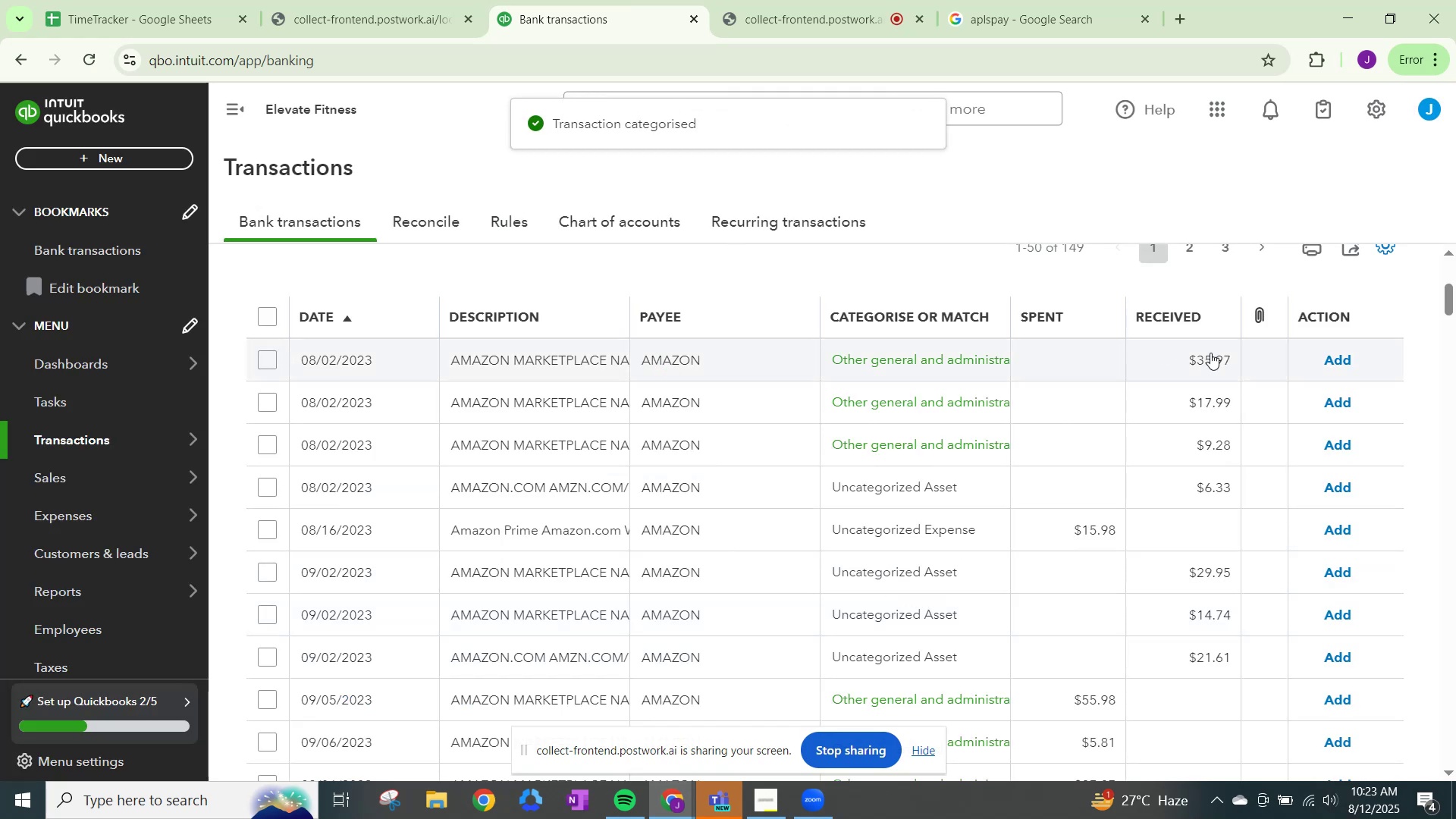 
wait(8.56)
 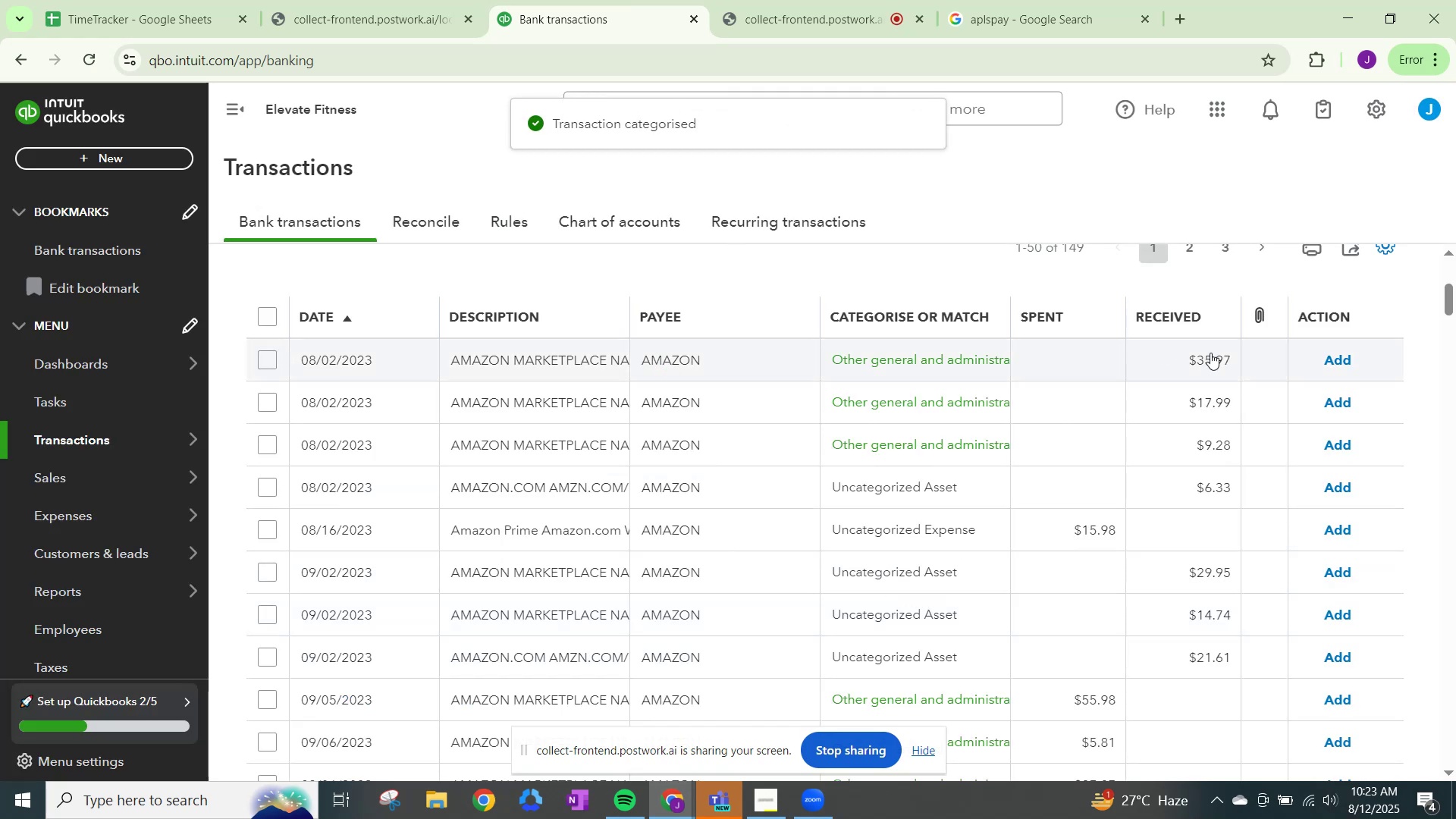 
left_click([1329, 366])
 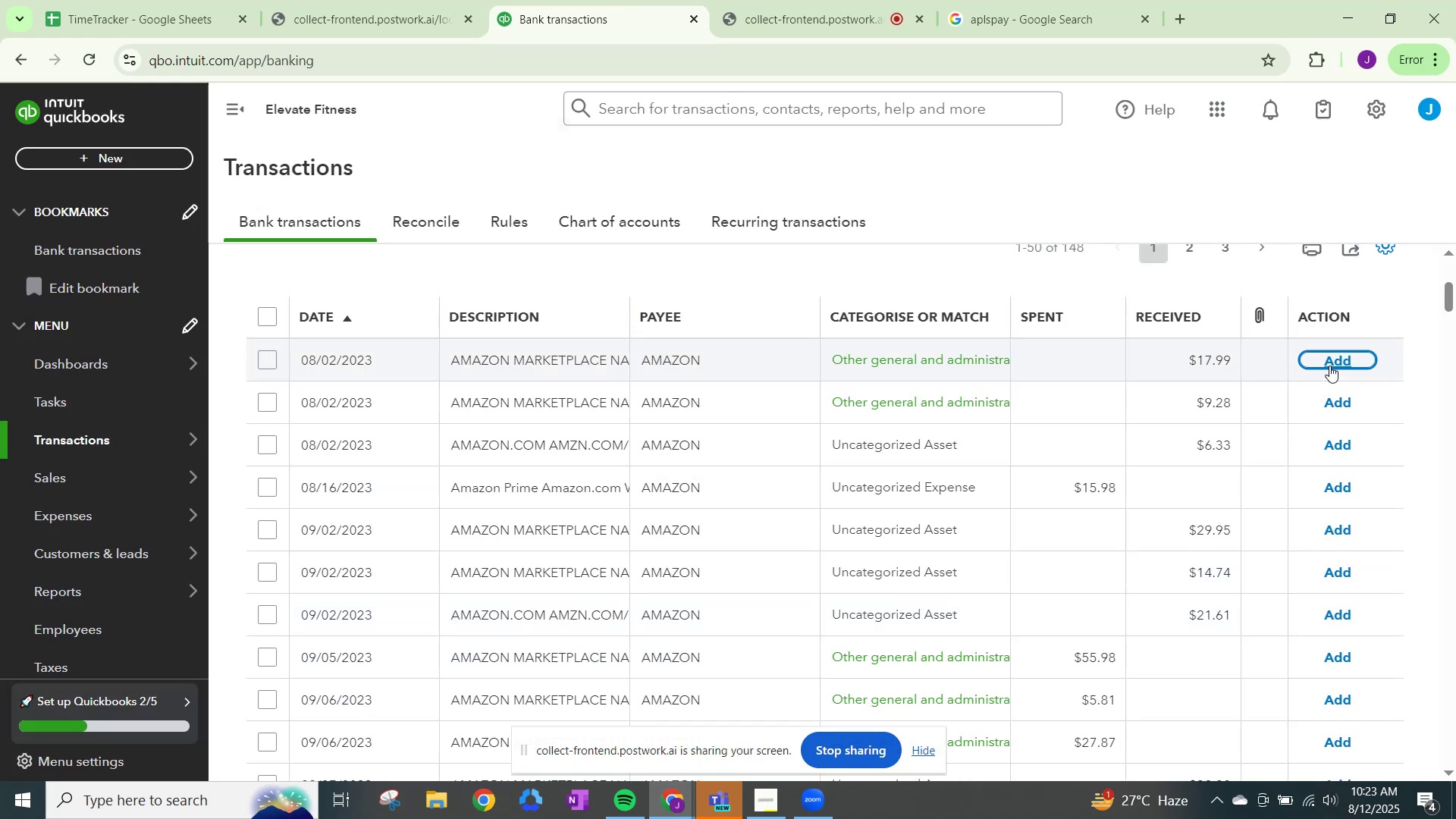 
left_click([1329, 366])
 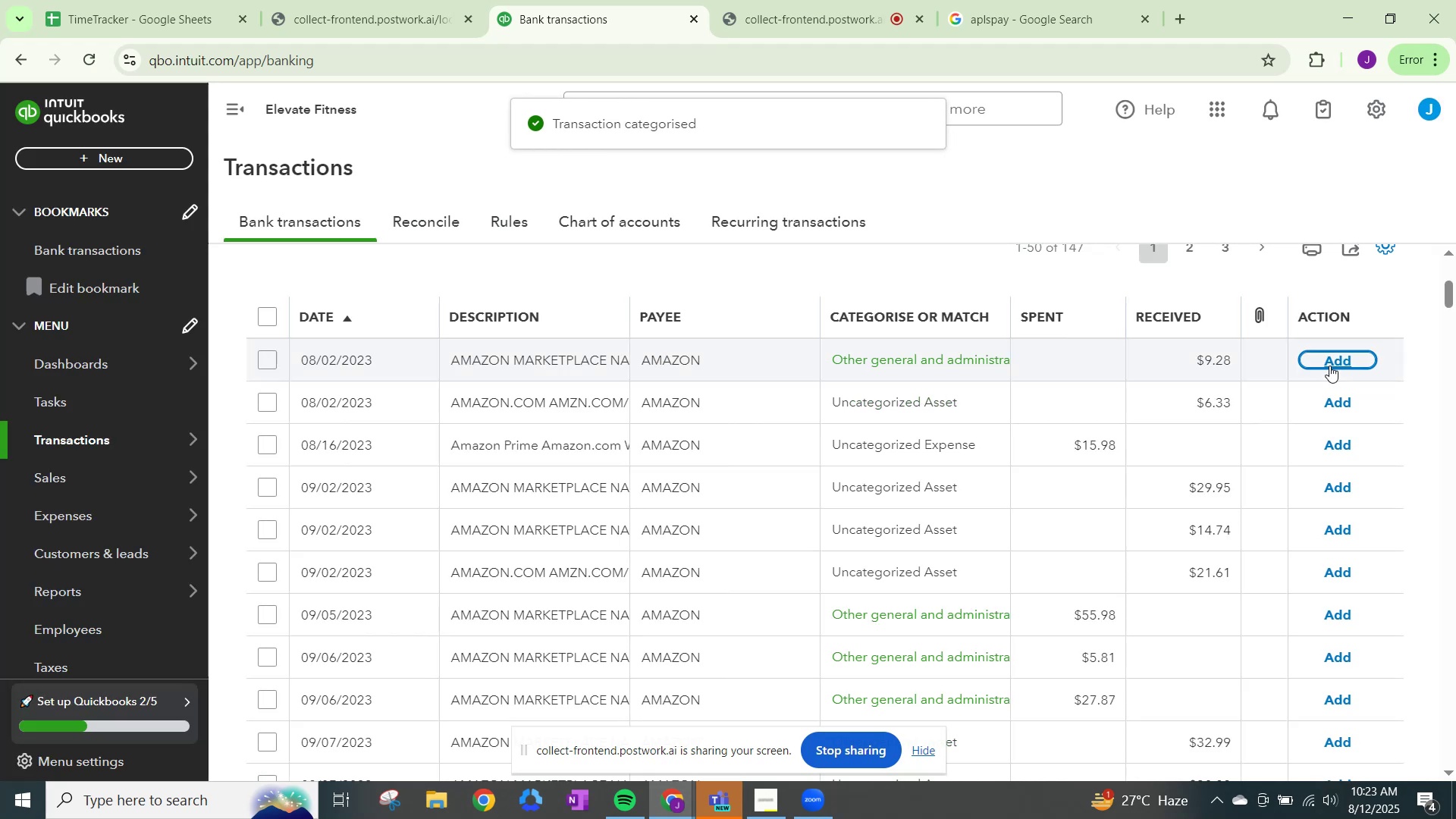 
left_click([1329, 366])
 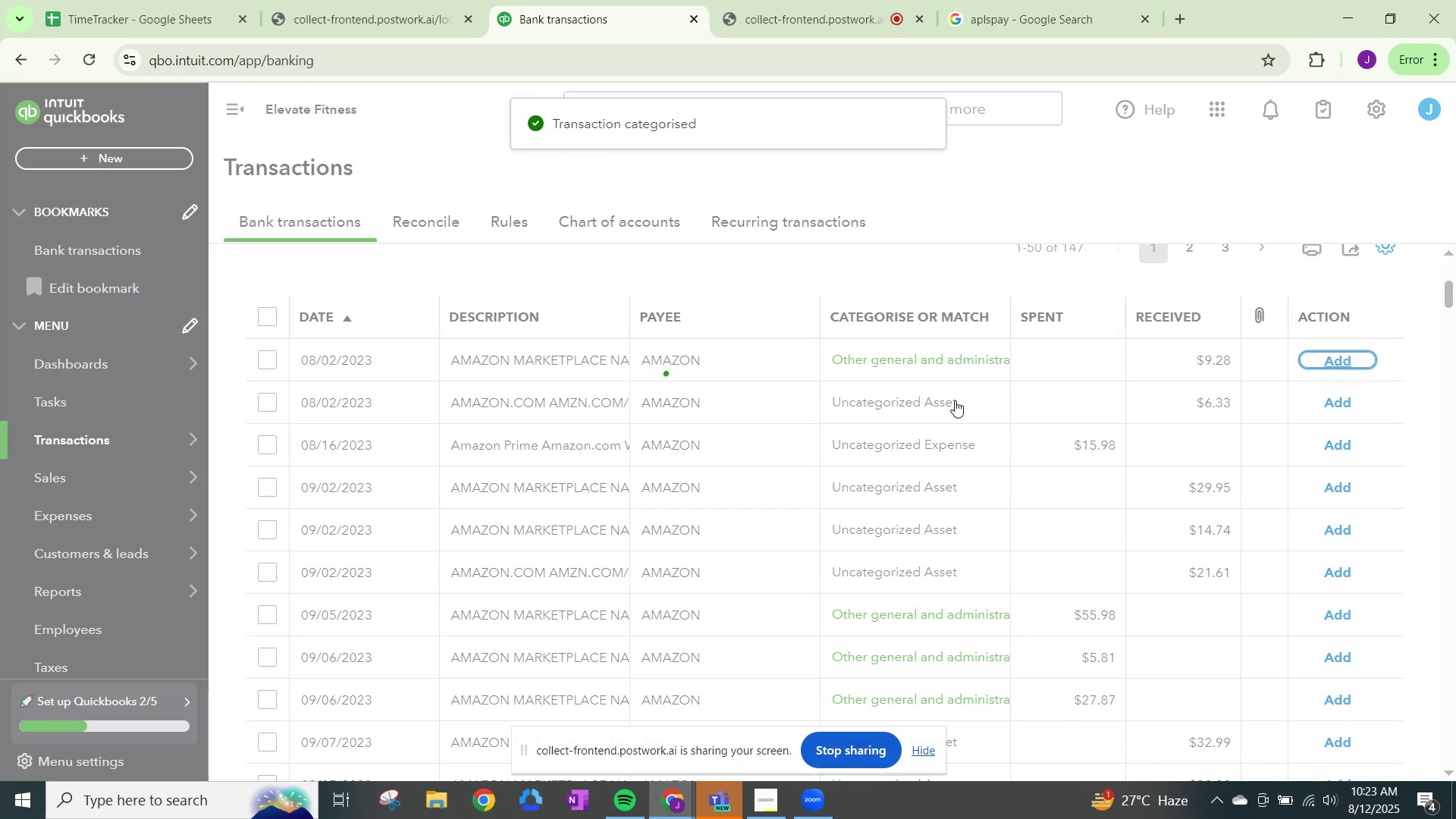 
mouse_move([902, 356])
 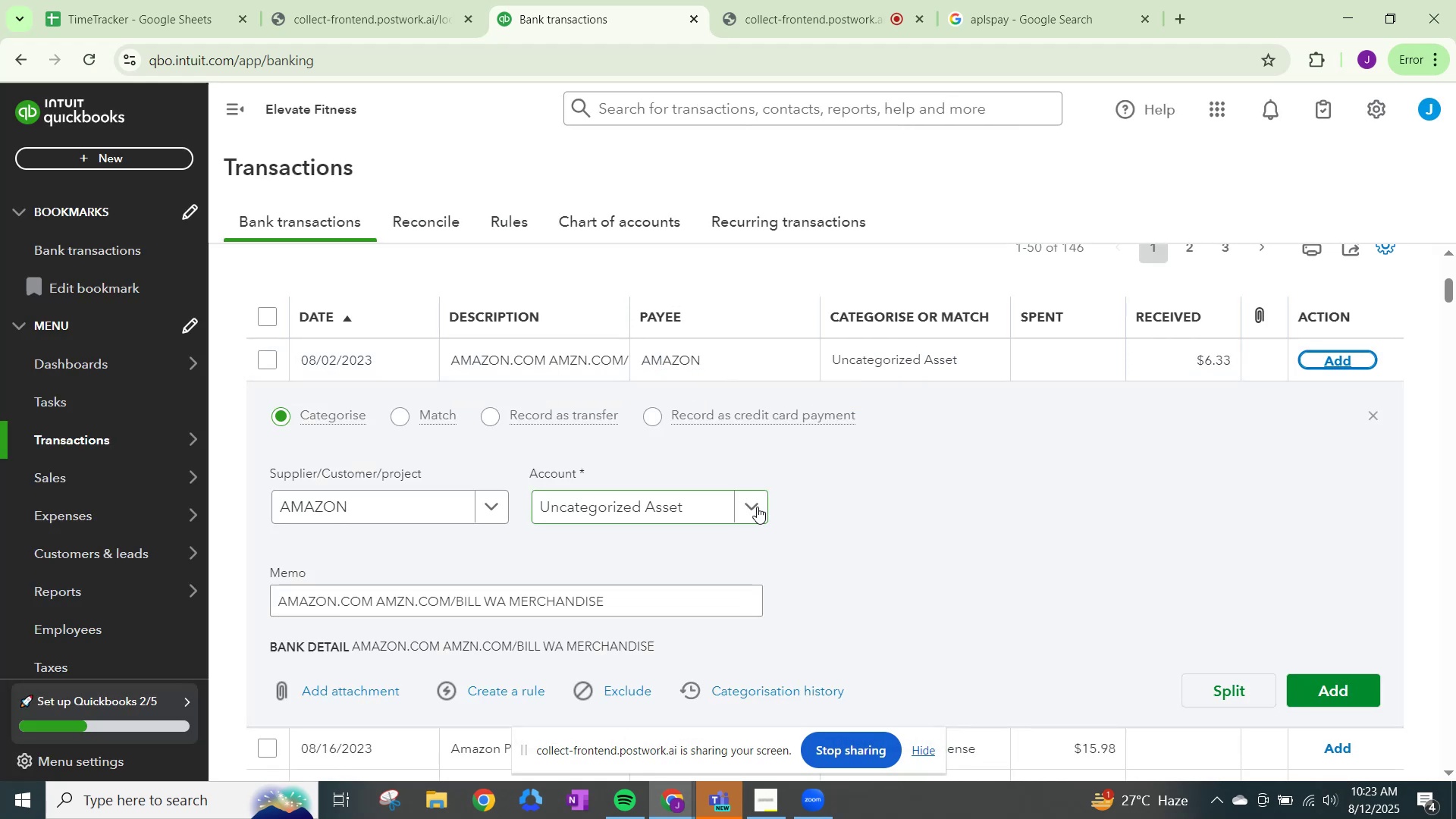 
left_click([749, 508])
 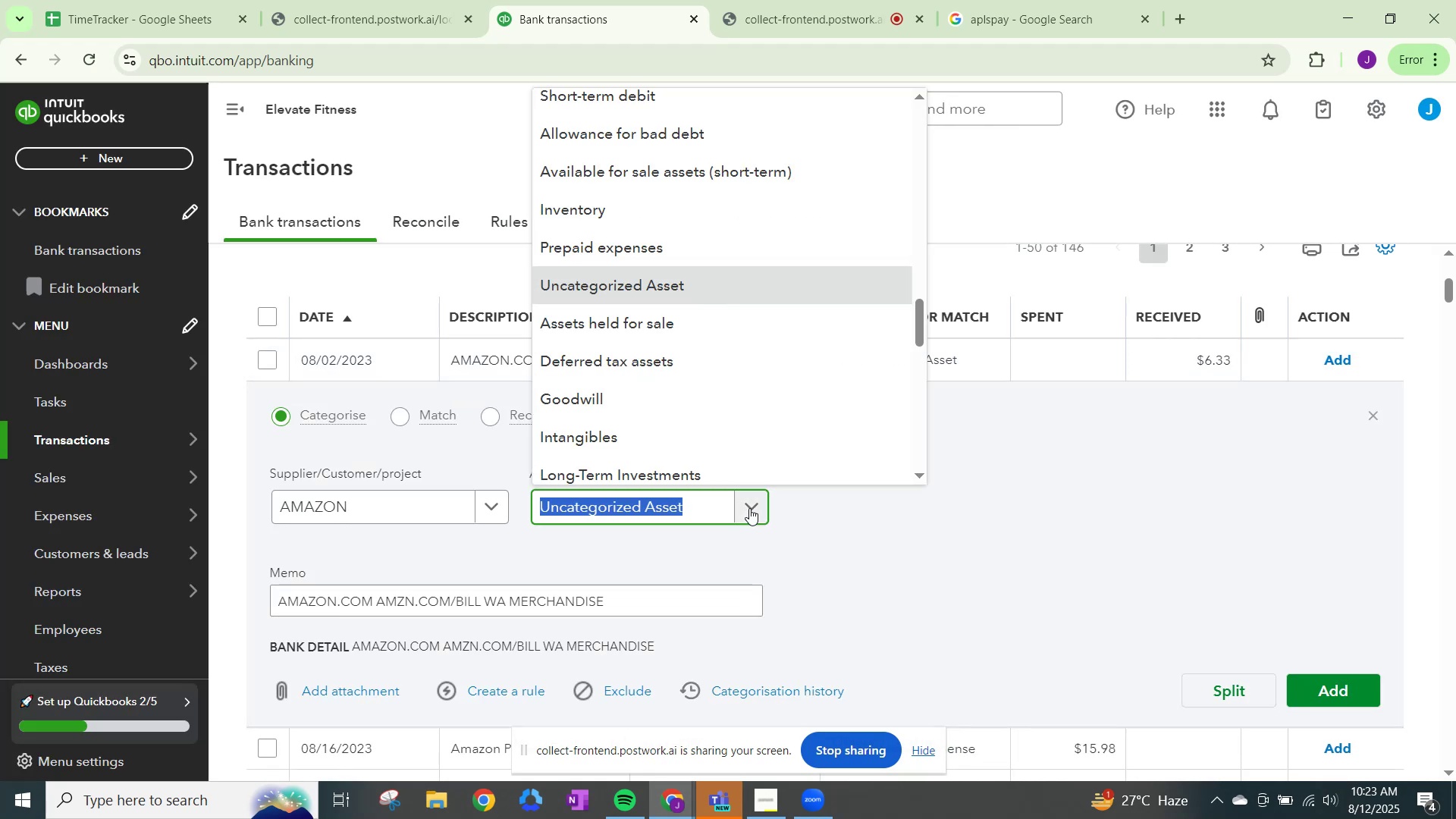 
type(OTHER)
 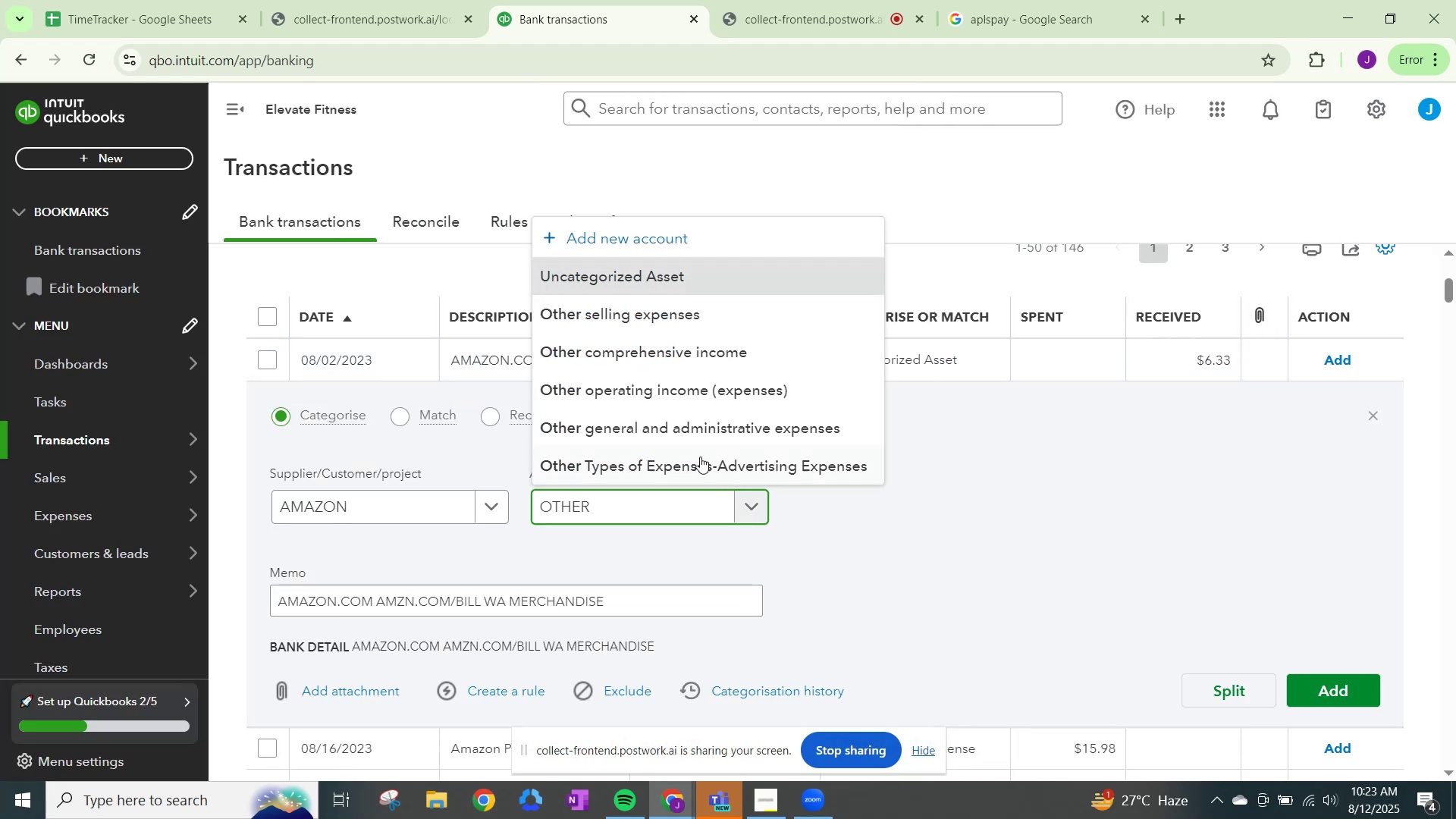 
left_click([682, 433])
 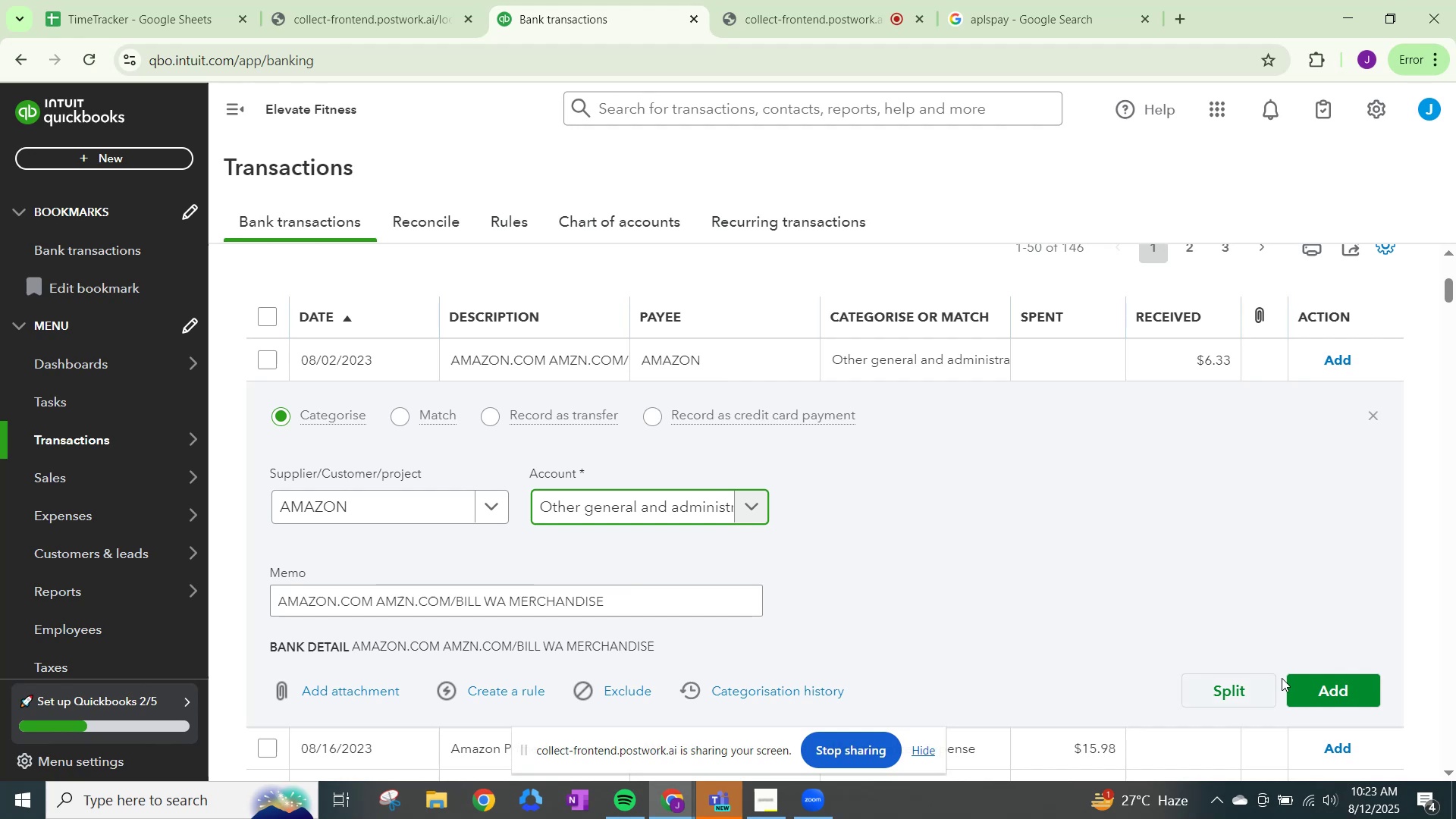 
left_click([1324, 689])
 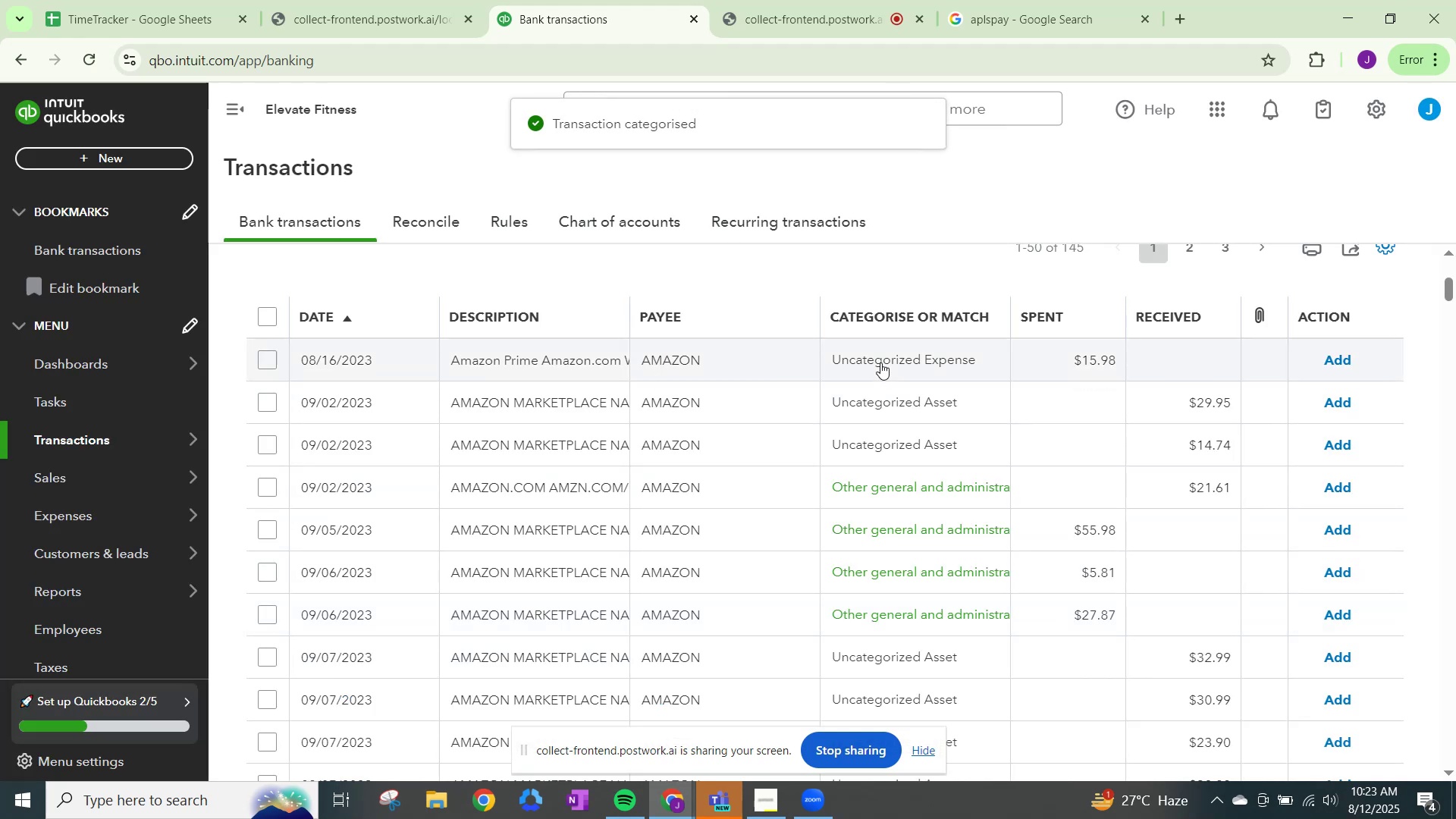 
left_click([880, 362])
 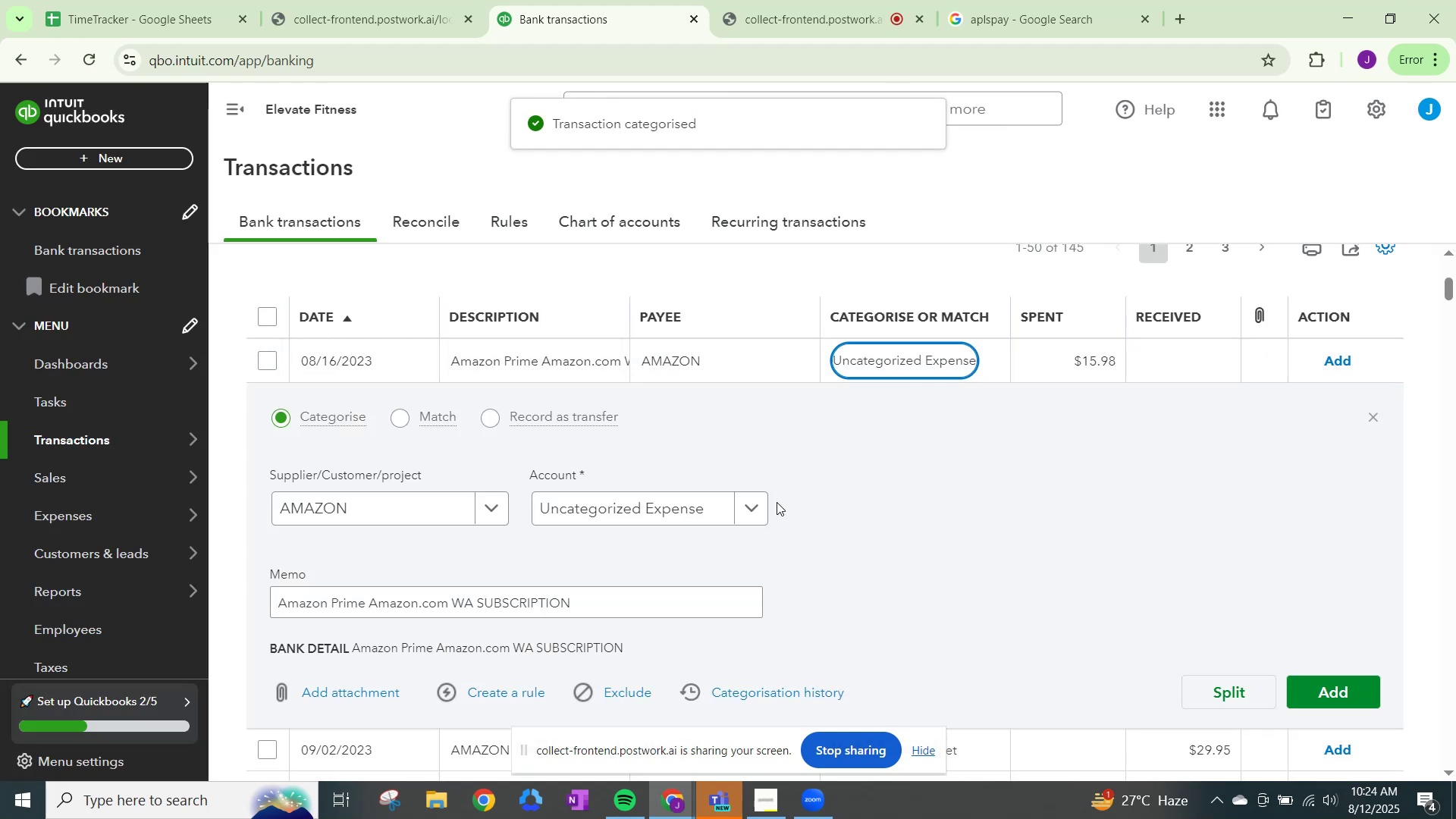 
left_click([752, 503])
 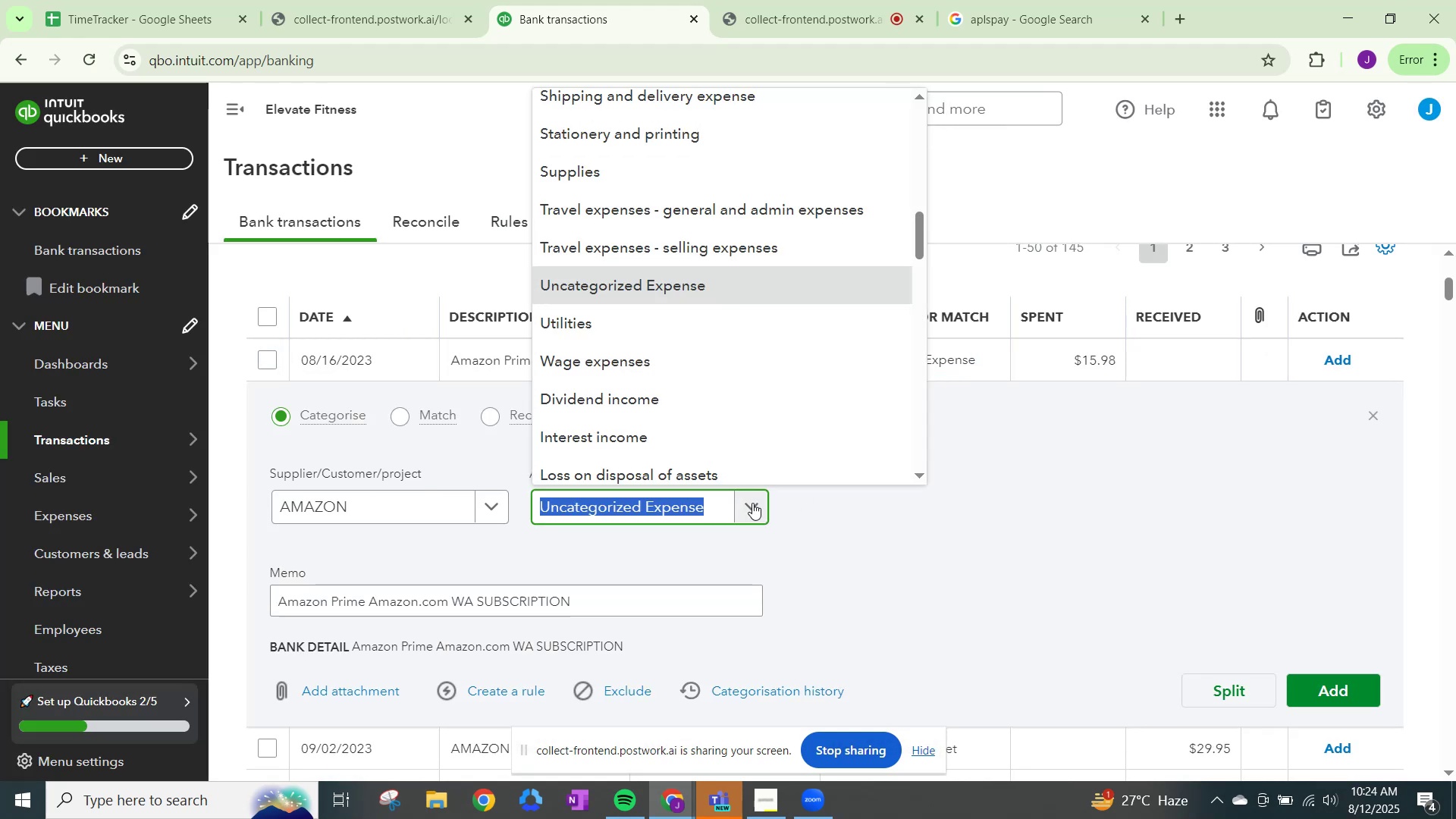 
type(OTHER)
 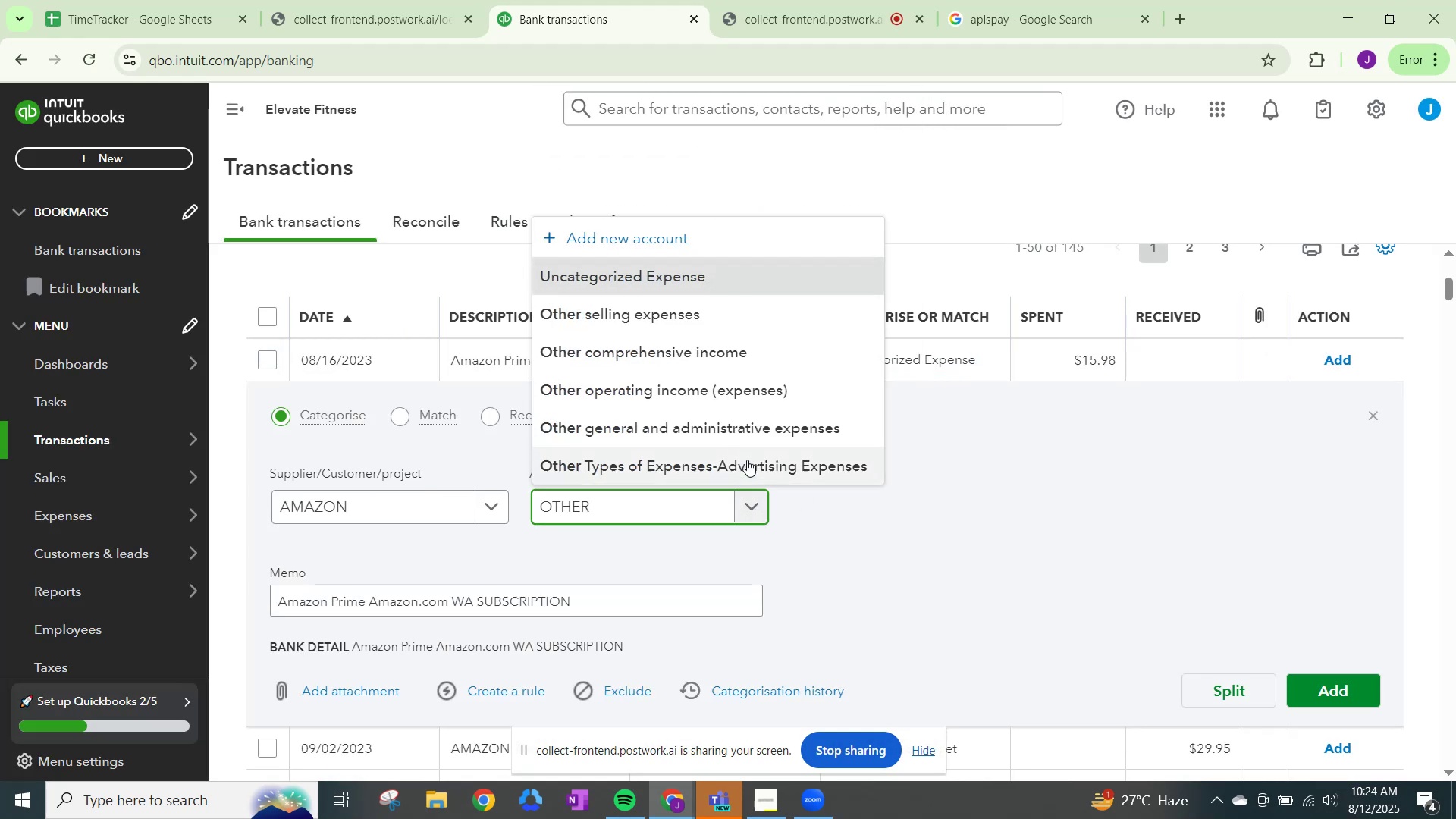 
left_click([739, 438])
 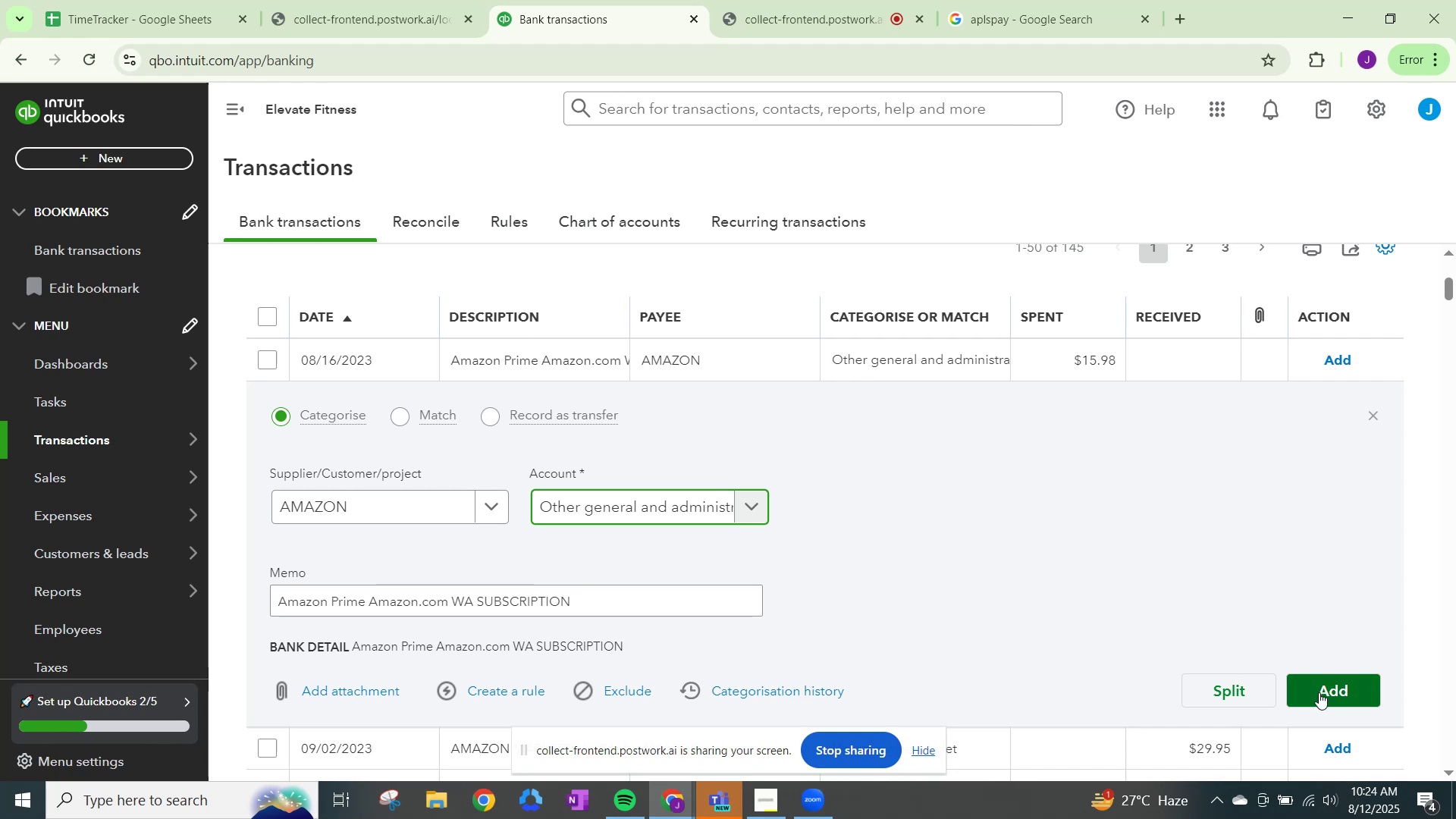 
left_click([1319, 692])
 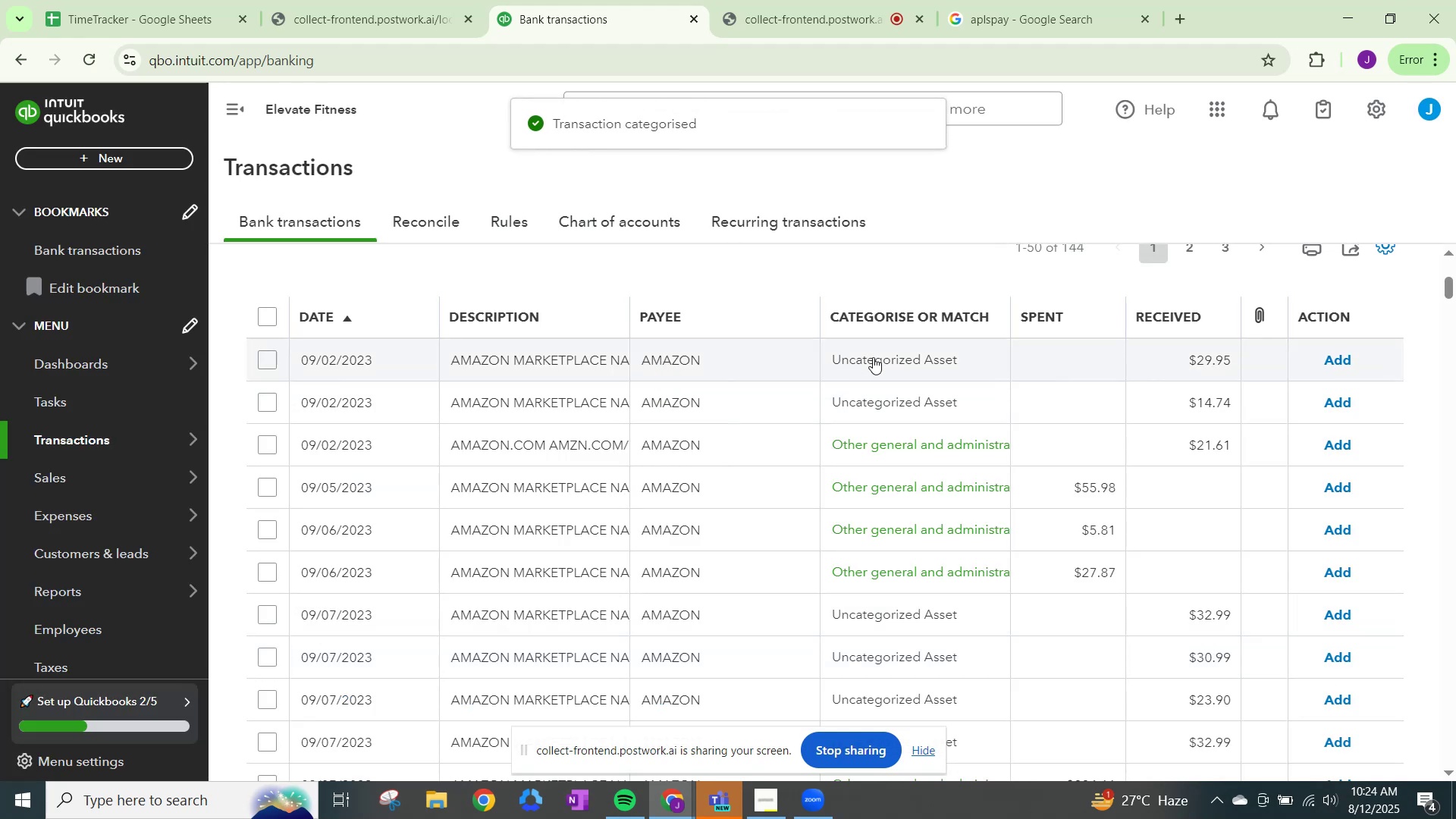 
left_click([881, 356])
 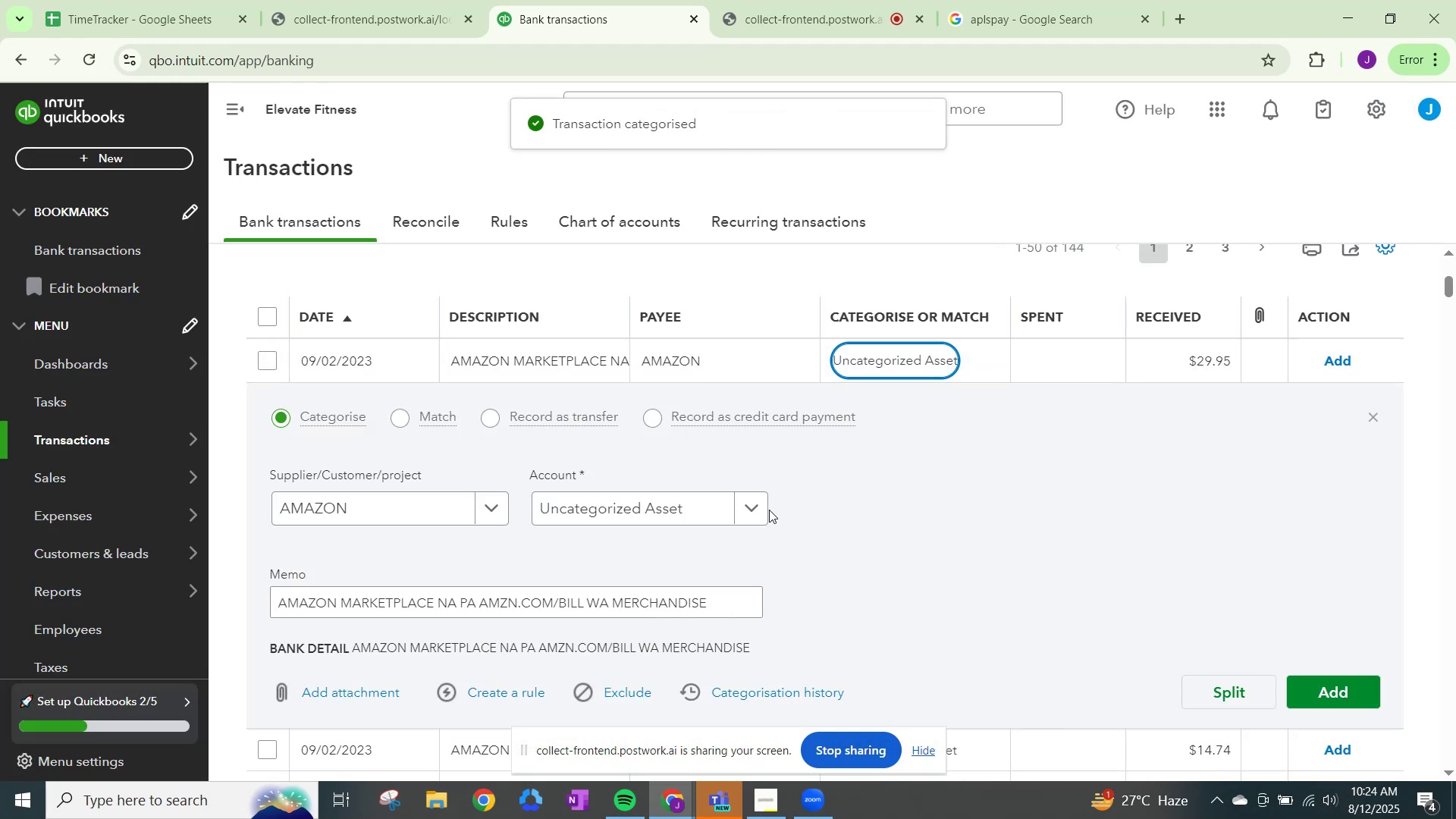 
left_click([751, 504])
 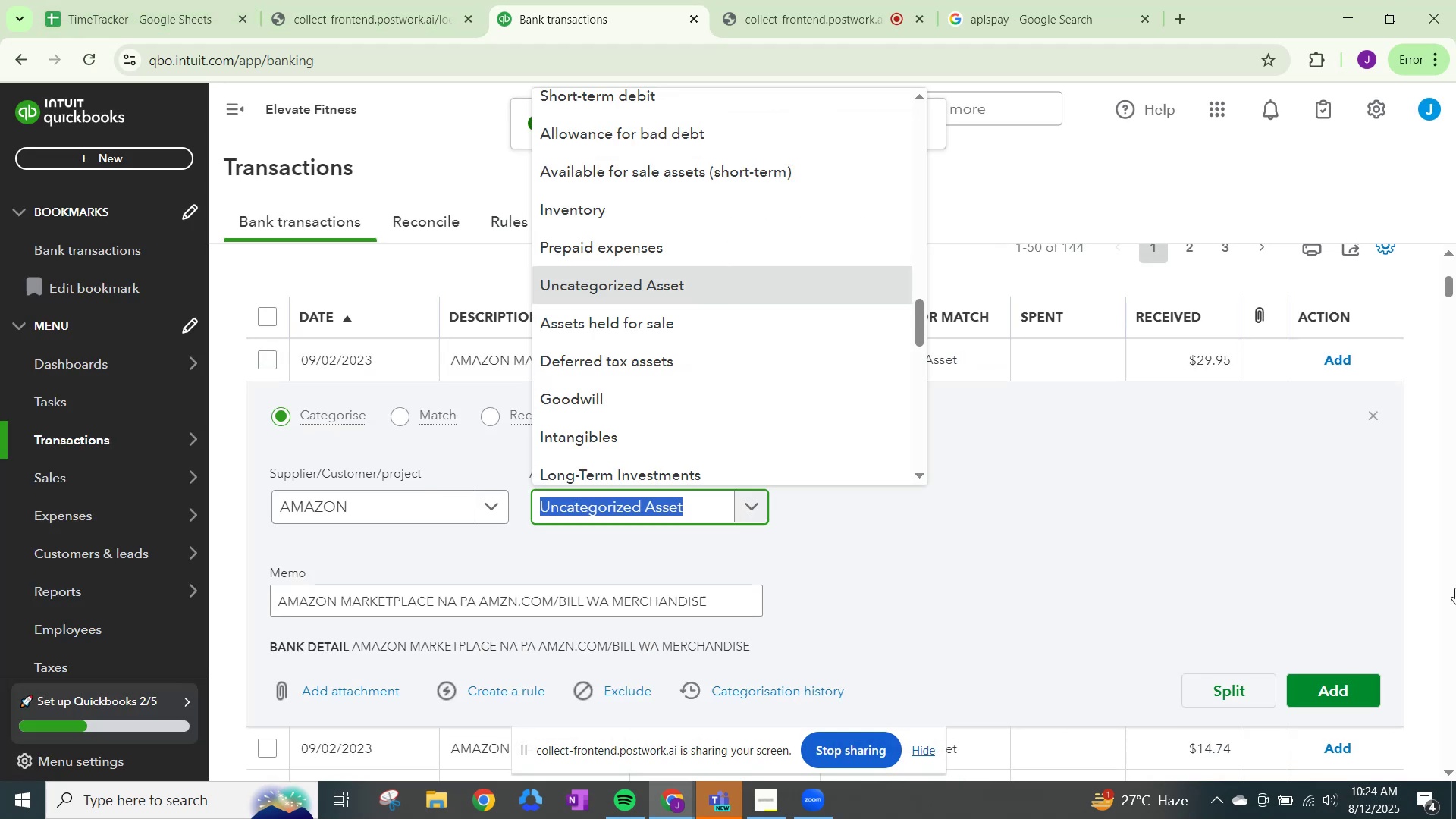 
type(OTHER)
 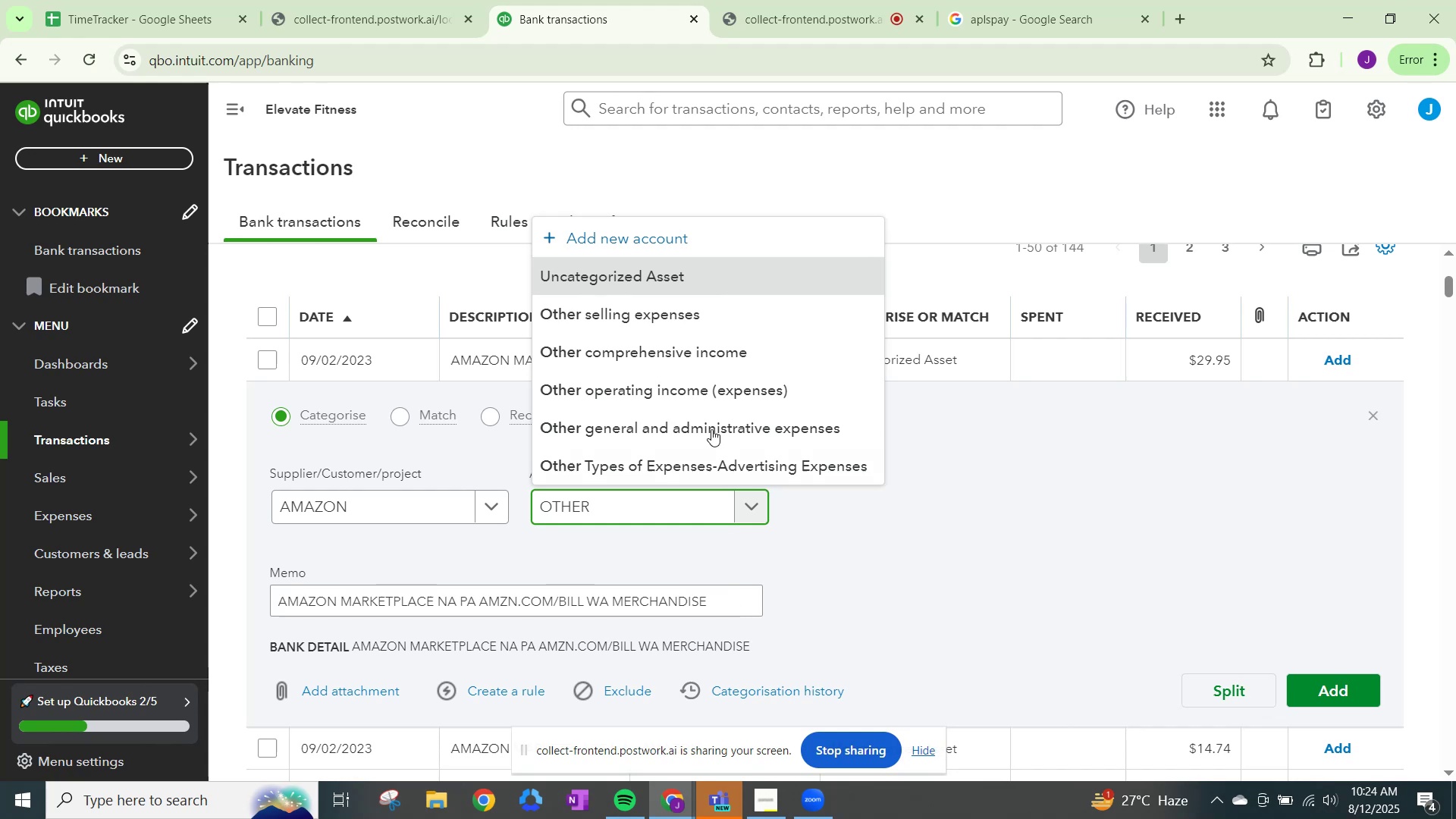 
left_click([697, 425])
 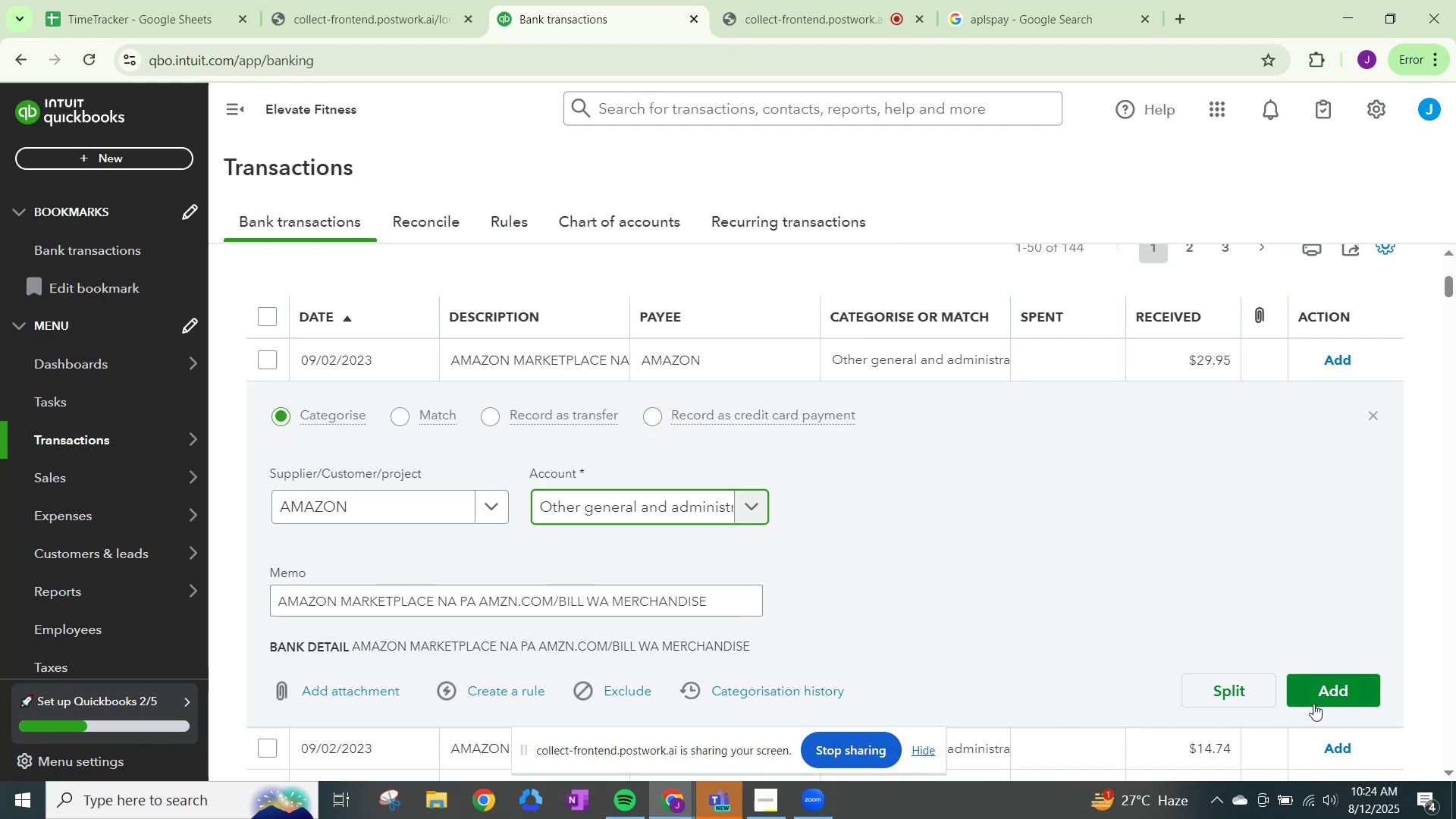 
left_click([1320, 680])
 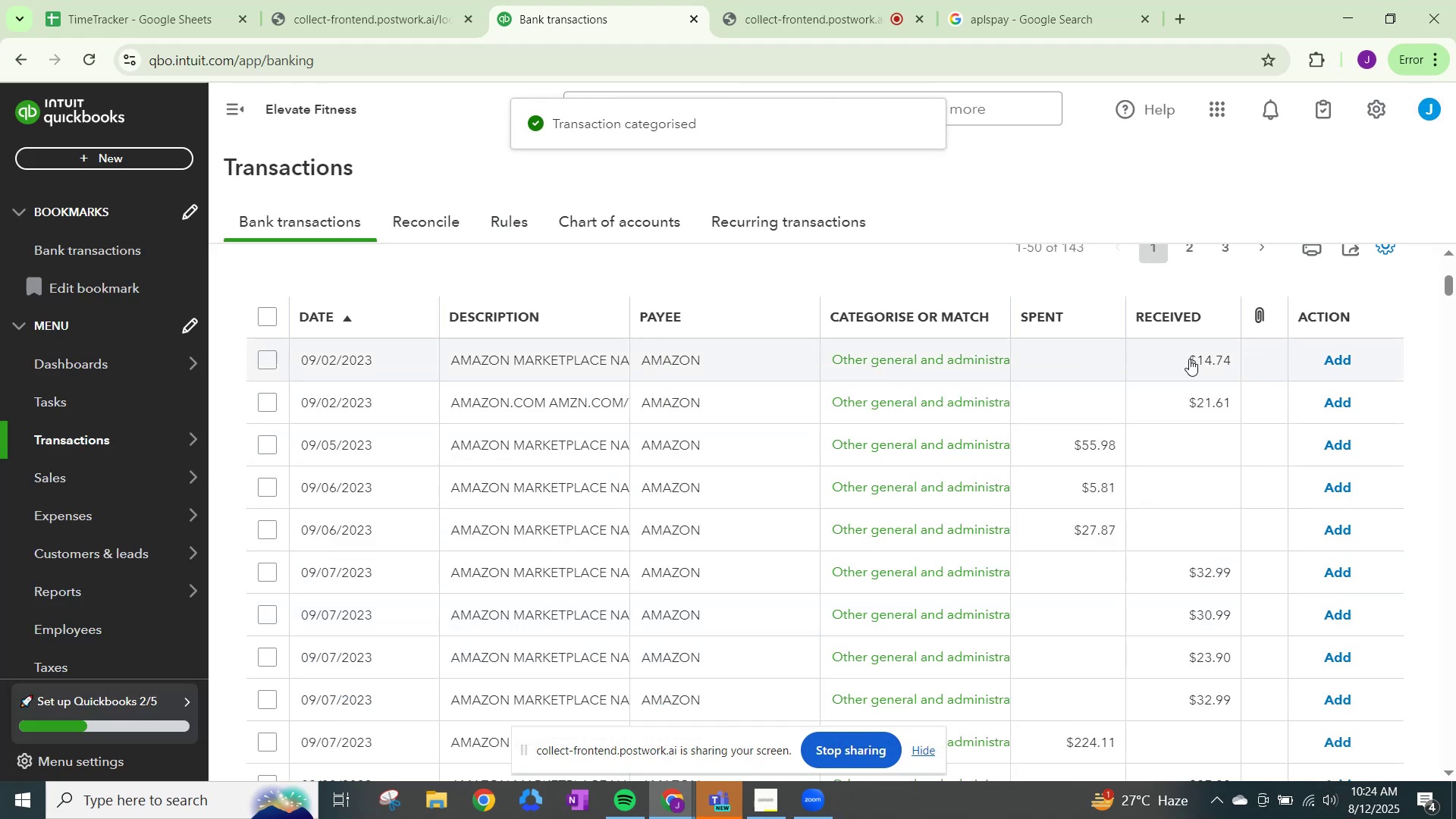 
left_click([1334, 353])
 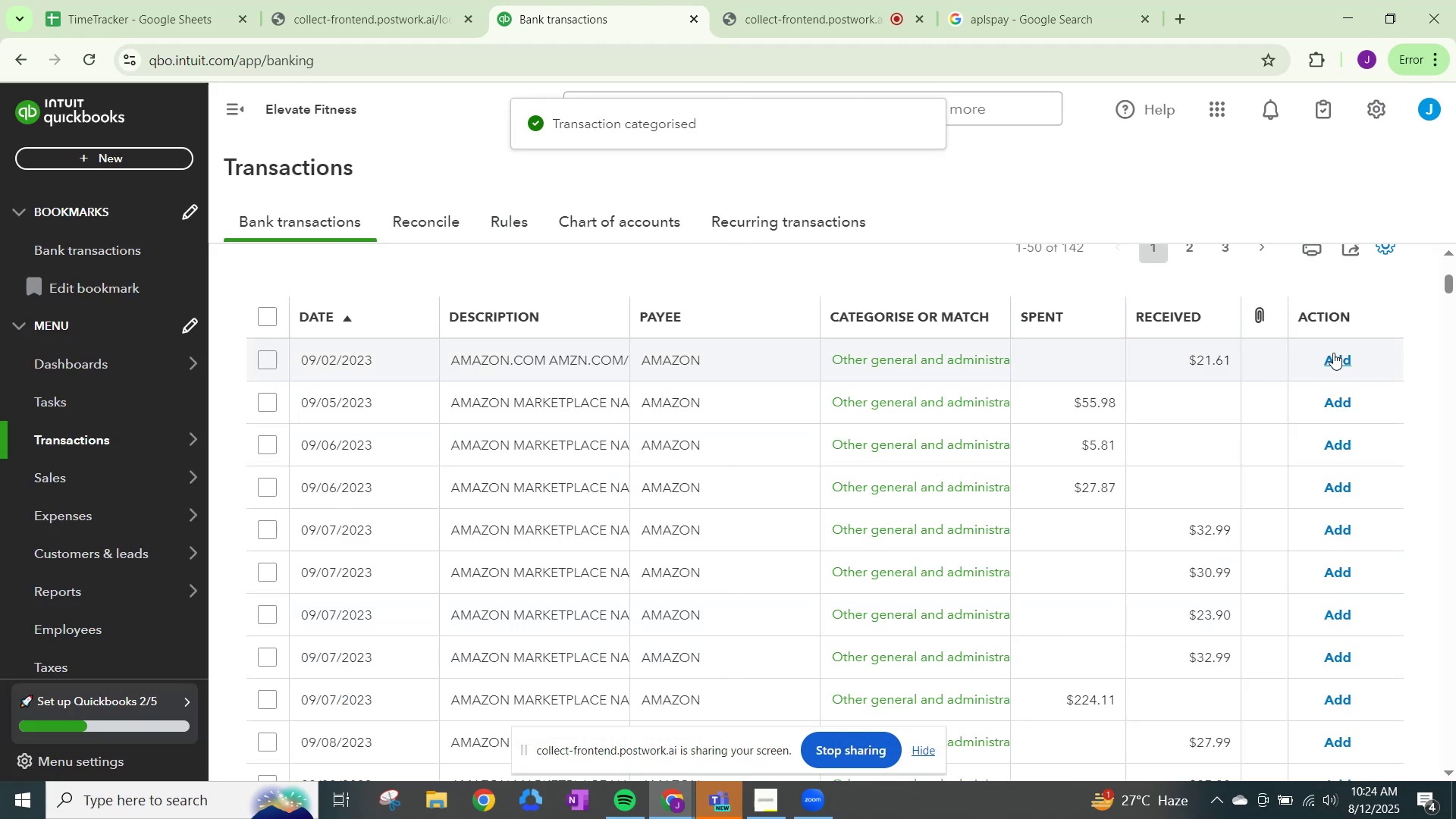 
left_click([1333, 353])
 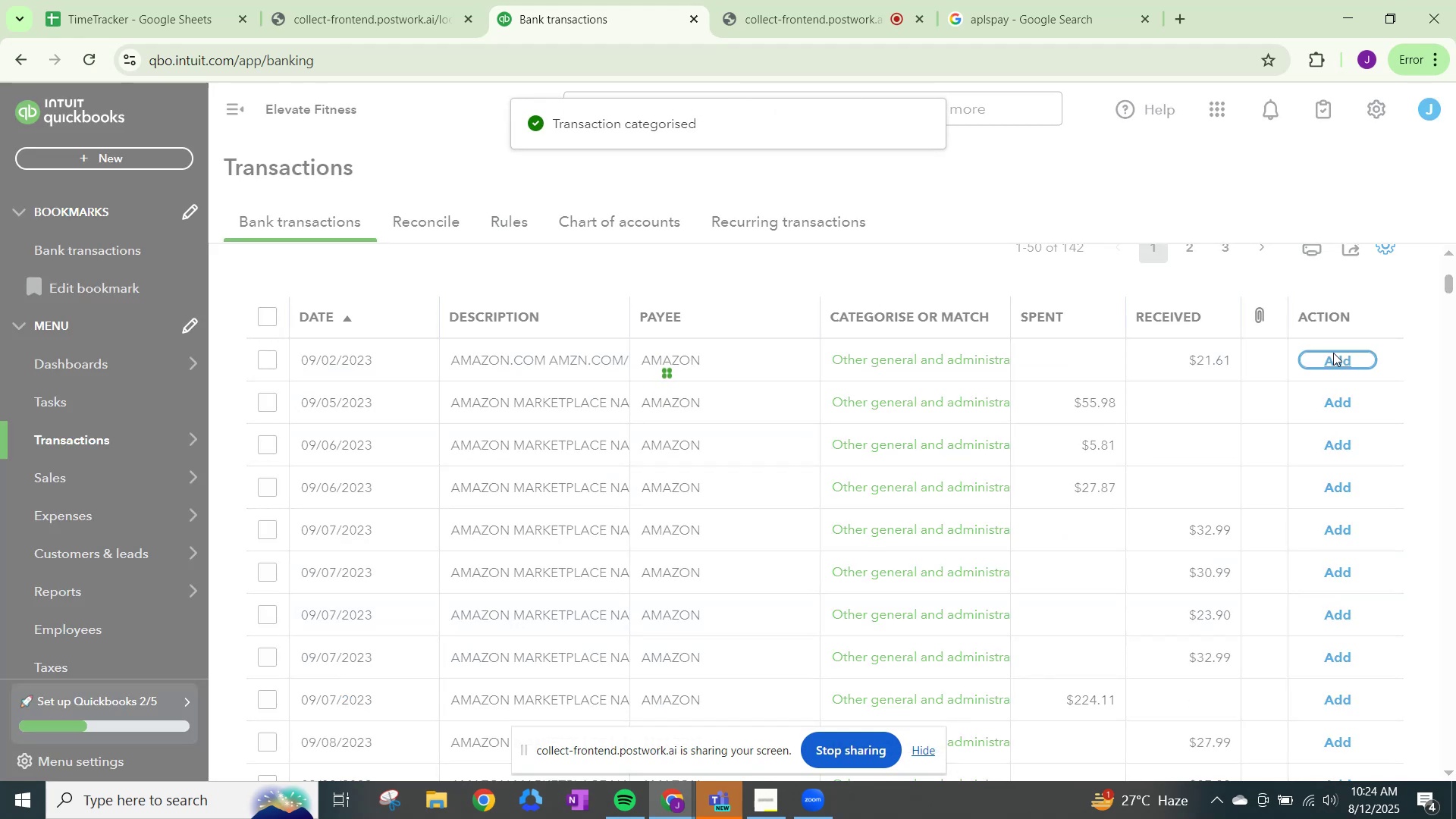 
left_click([1333, 353])
 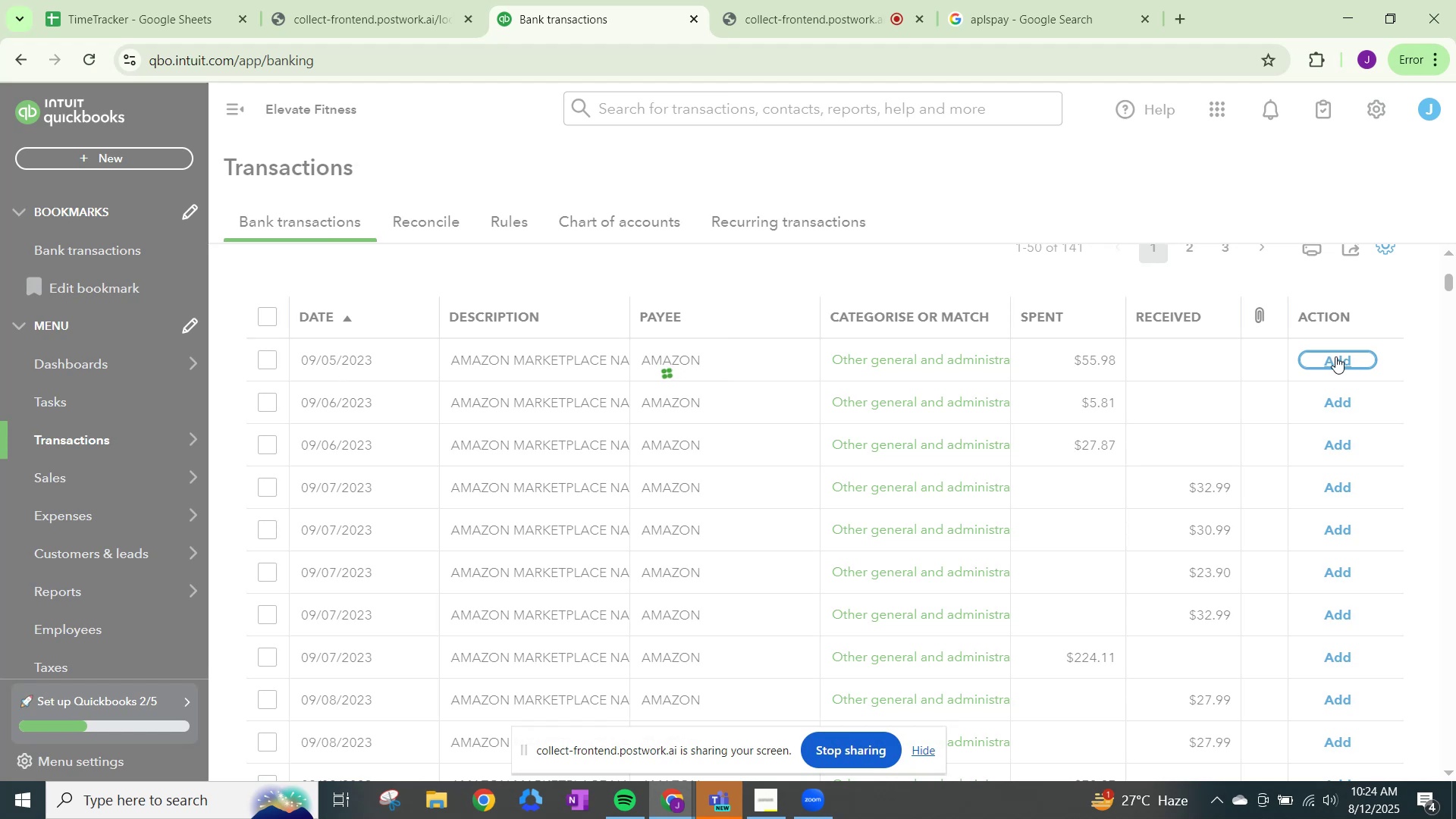 
left_click([1338, 360])
 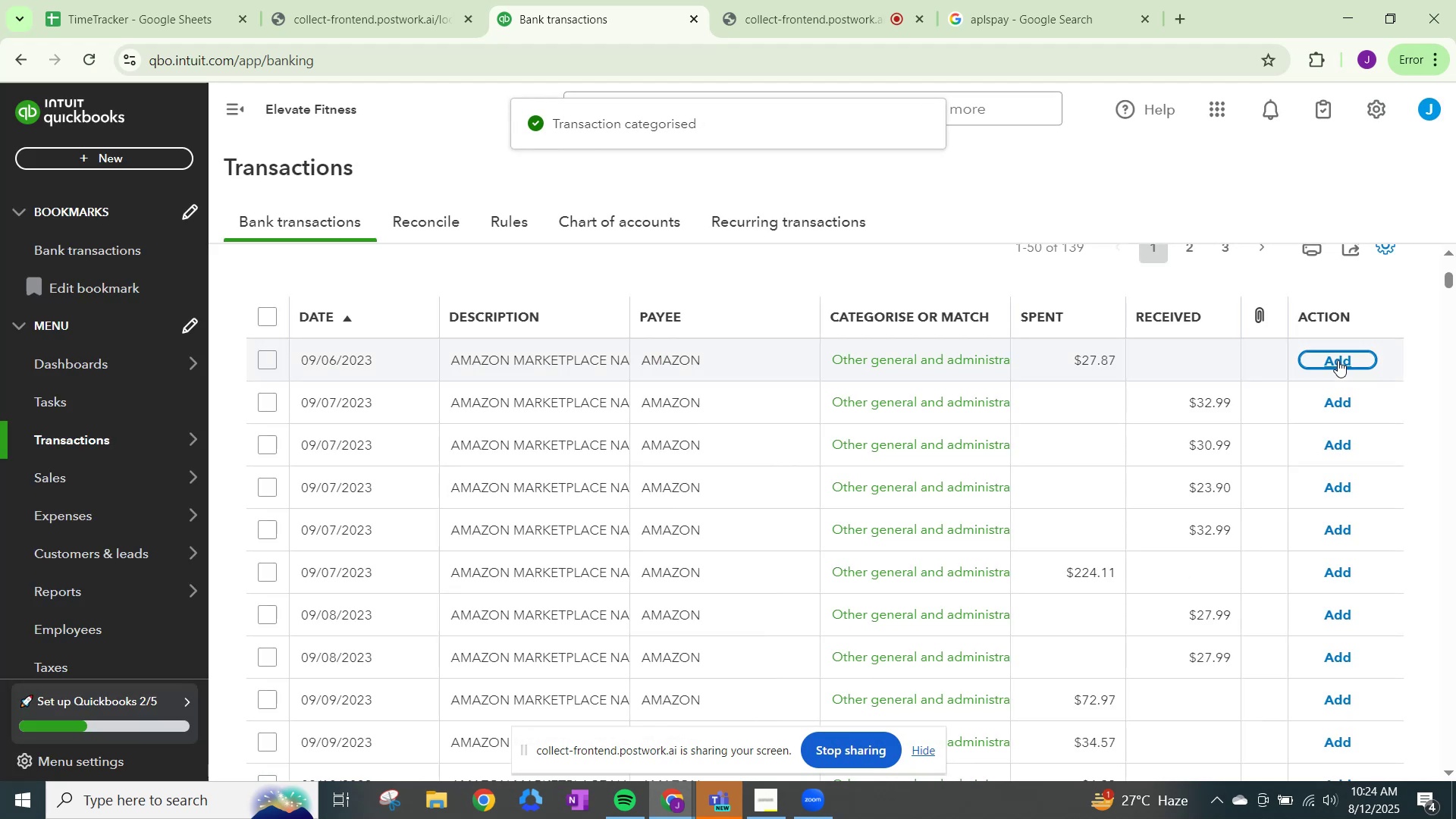 
left_click([1338, 360])
 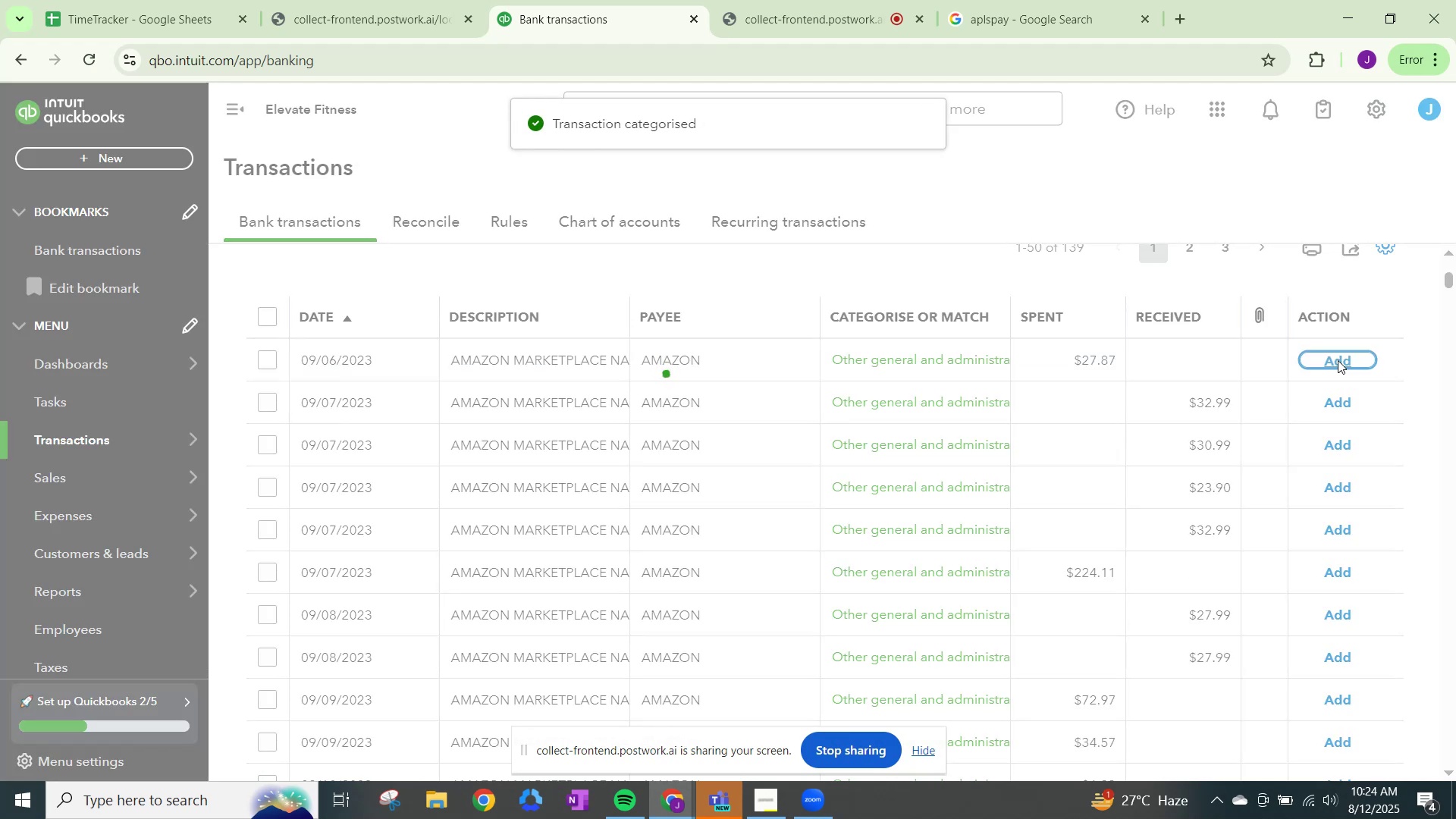 
left_click([1338, 360])
 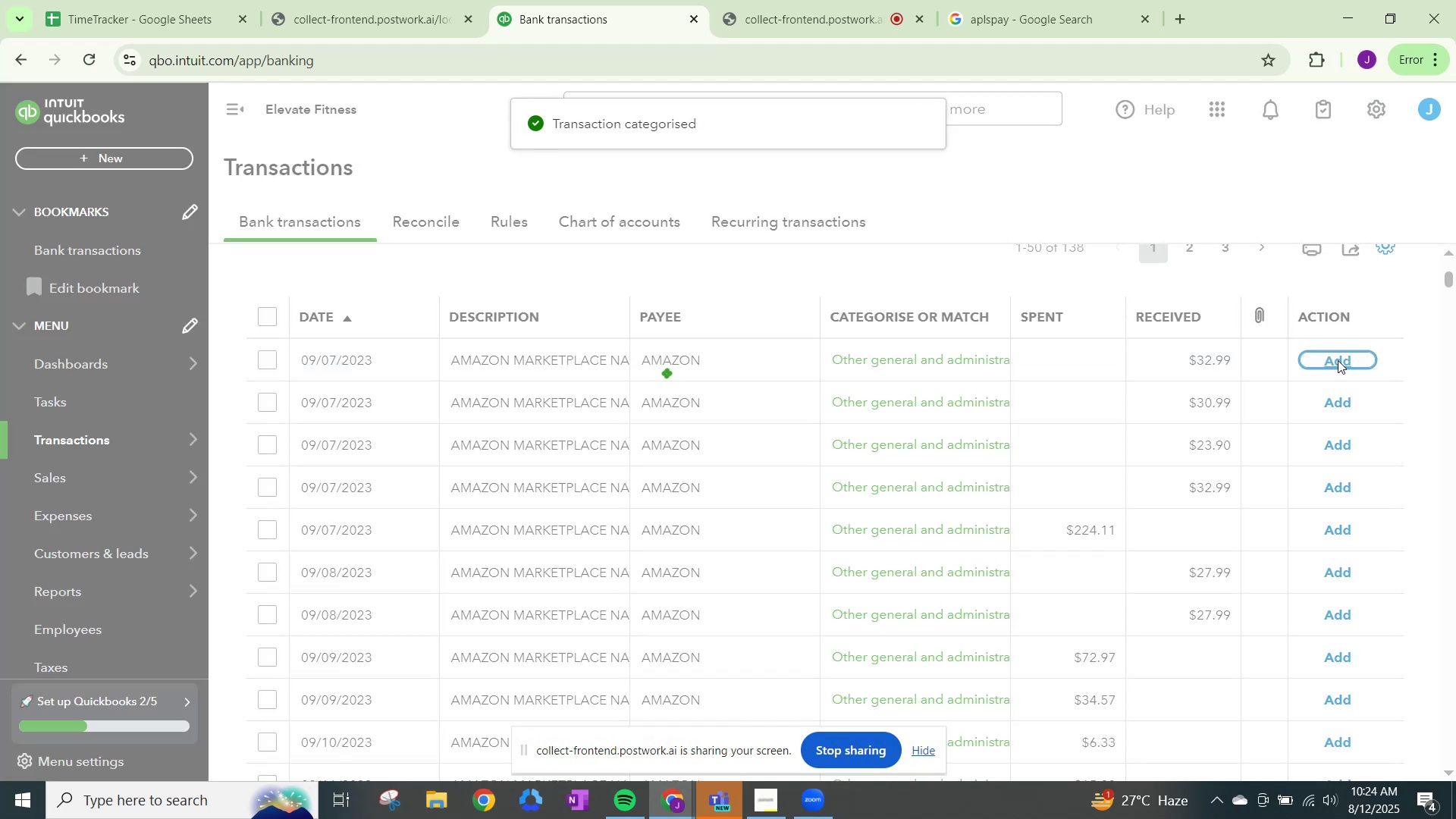 
left_click([1338, 360])
 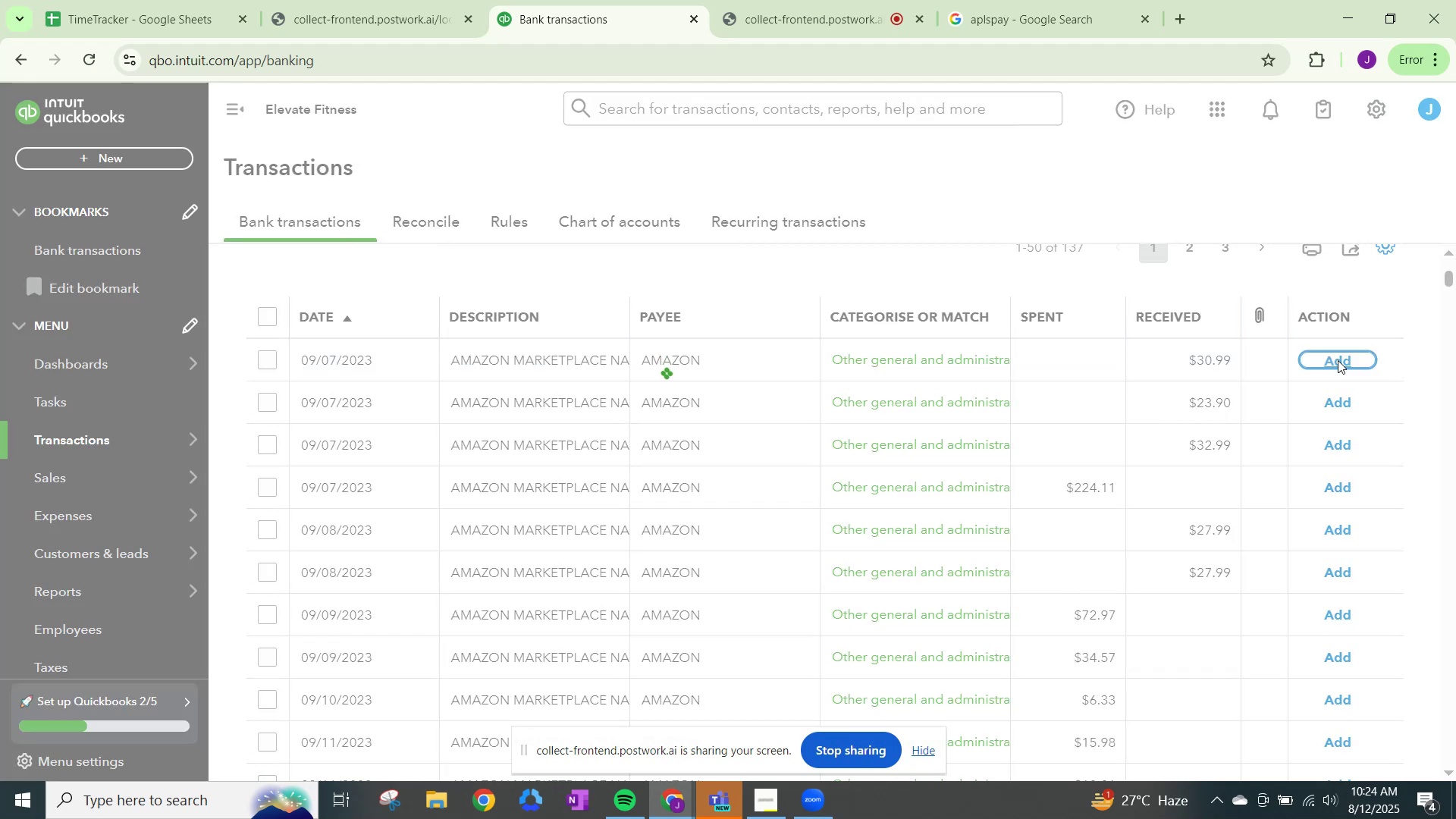 
left_click([1338, 360])
 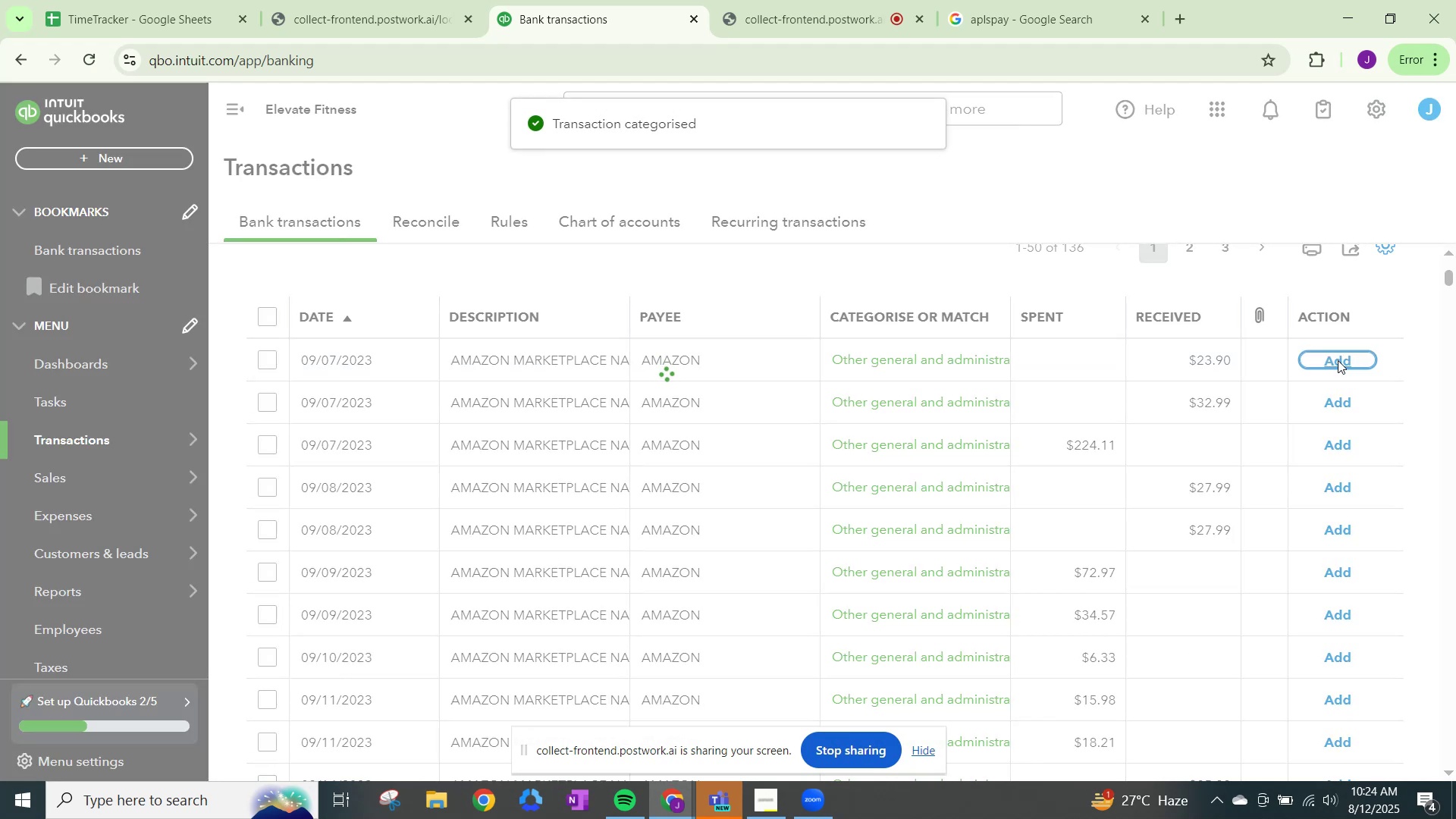 
left_click([1338, 360])
 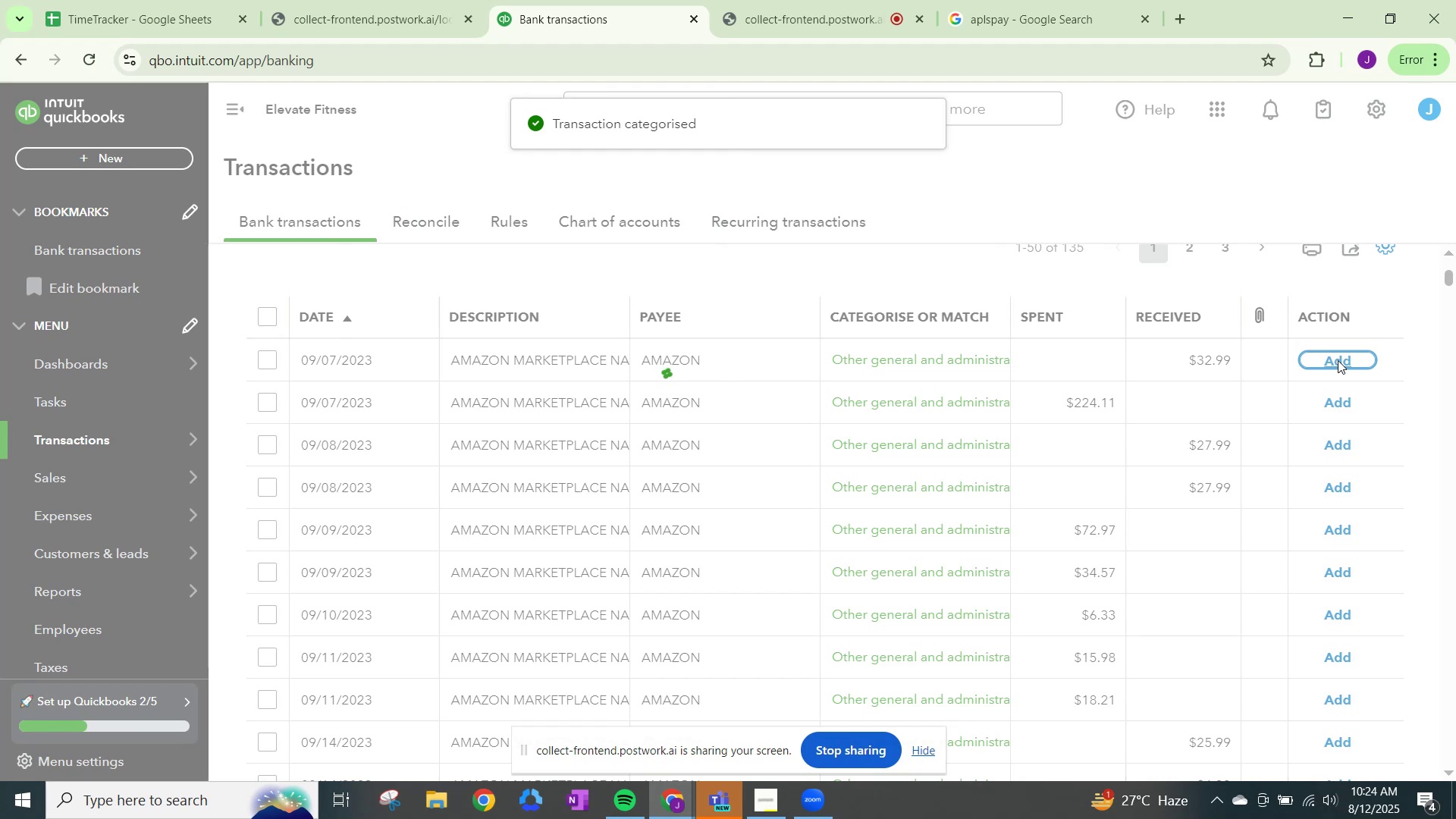 
left_click([1338, 360])
 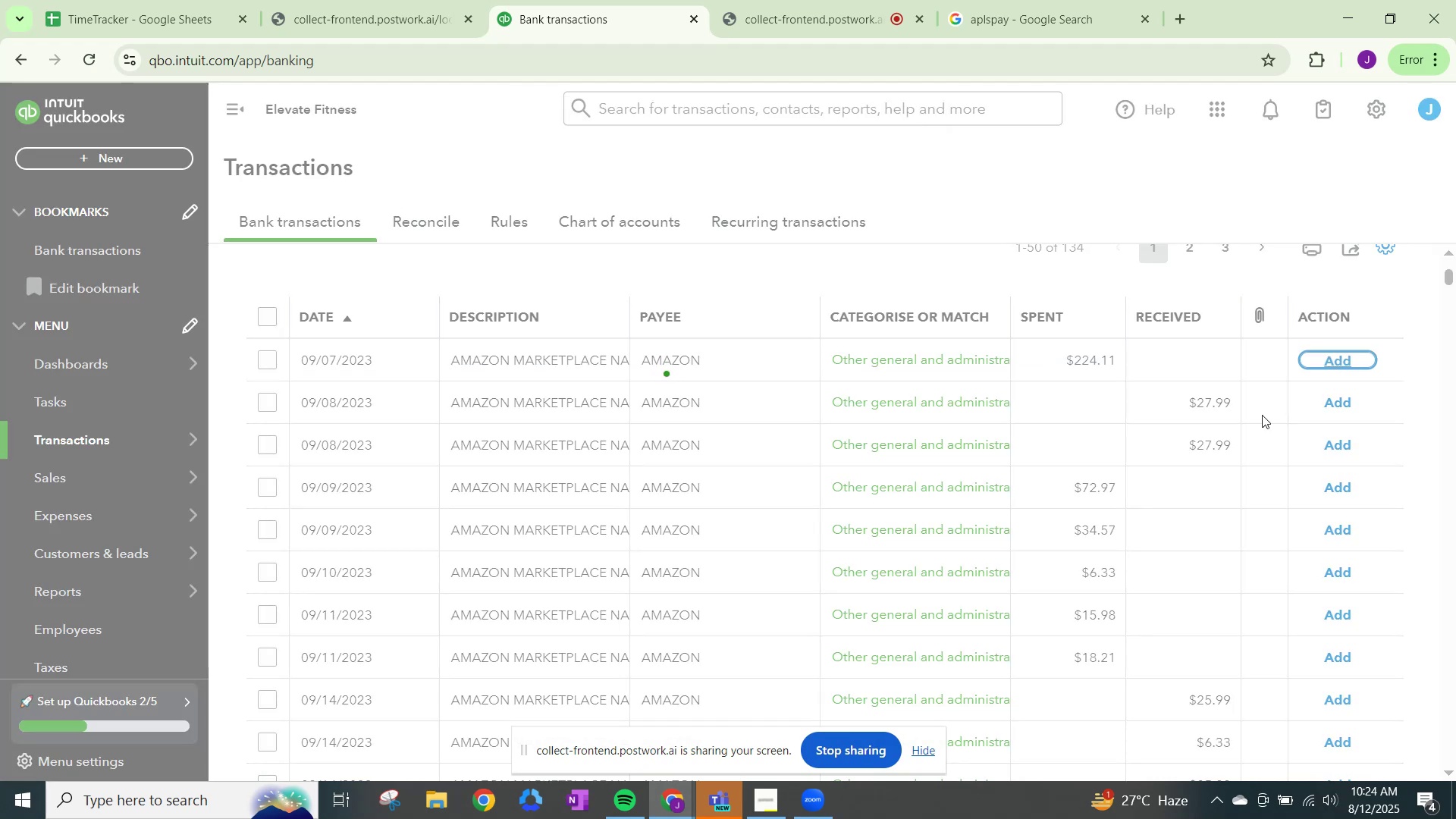 
scroll: coordinate [795, 538], scroll_direction: down, amount: 7.0
 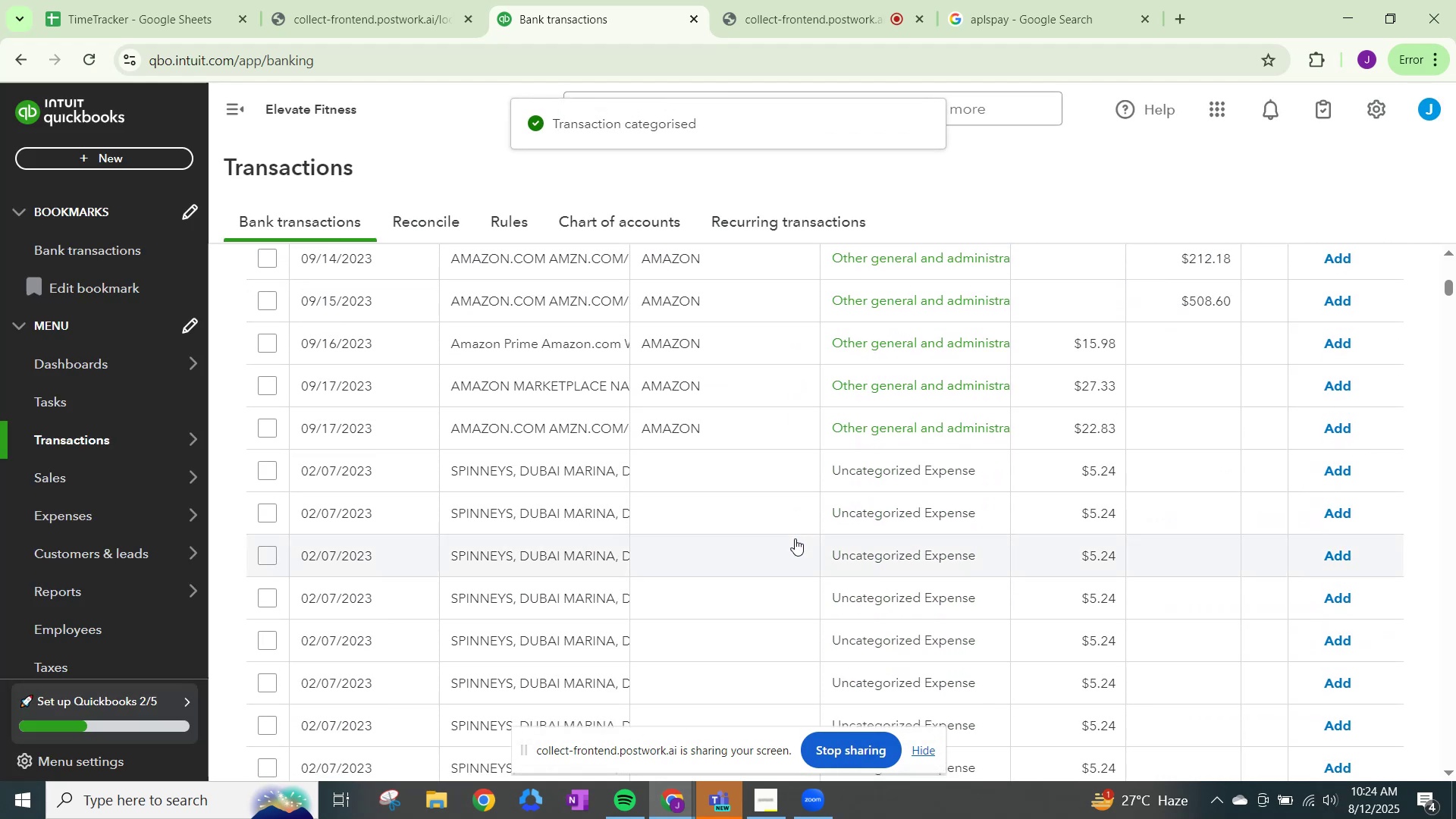 
scroll: coordinate [795, 538], scroll_direction: up, amount: 3.0
 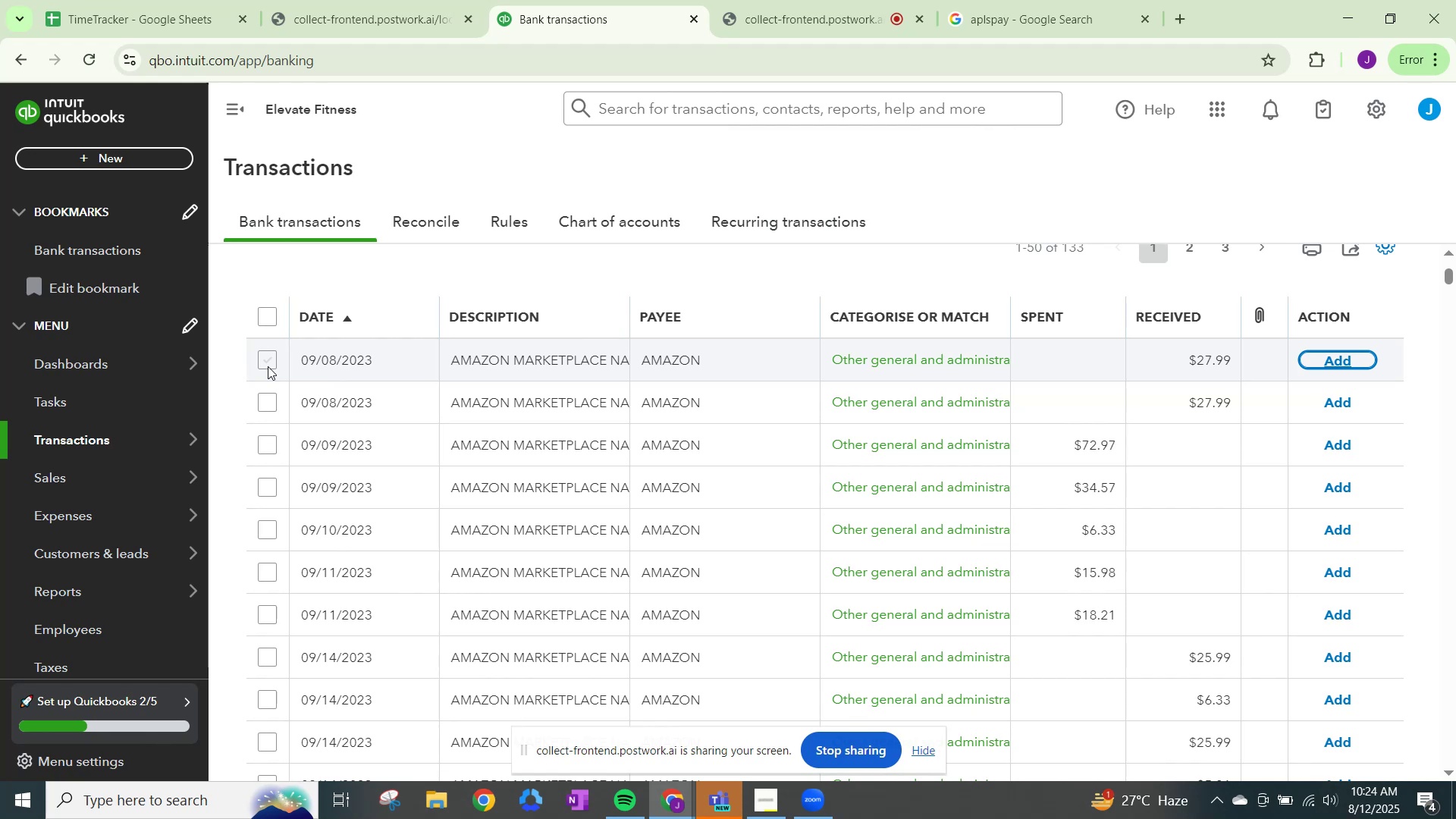 
left_click([1325, 360])
 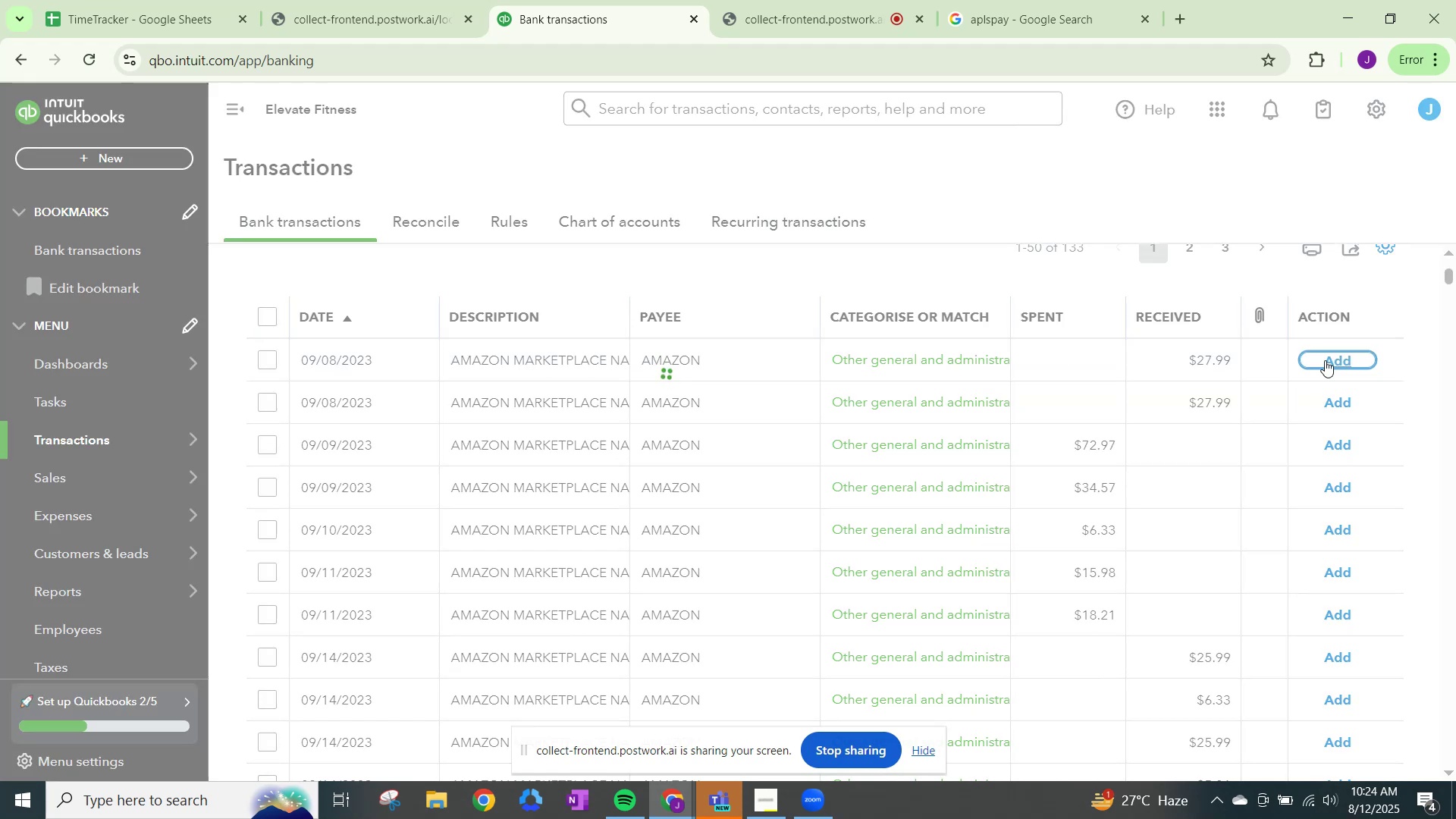 
left_click([1325, 360])
 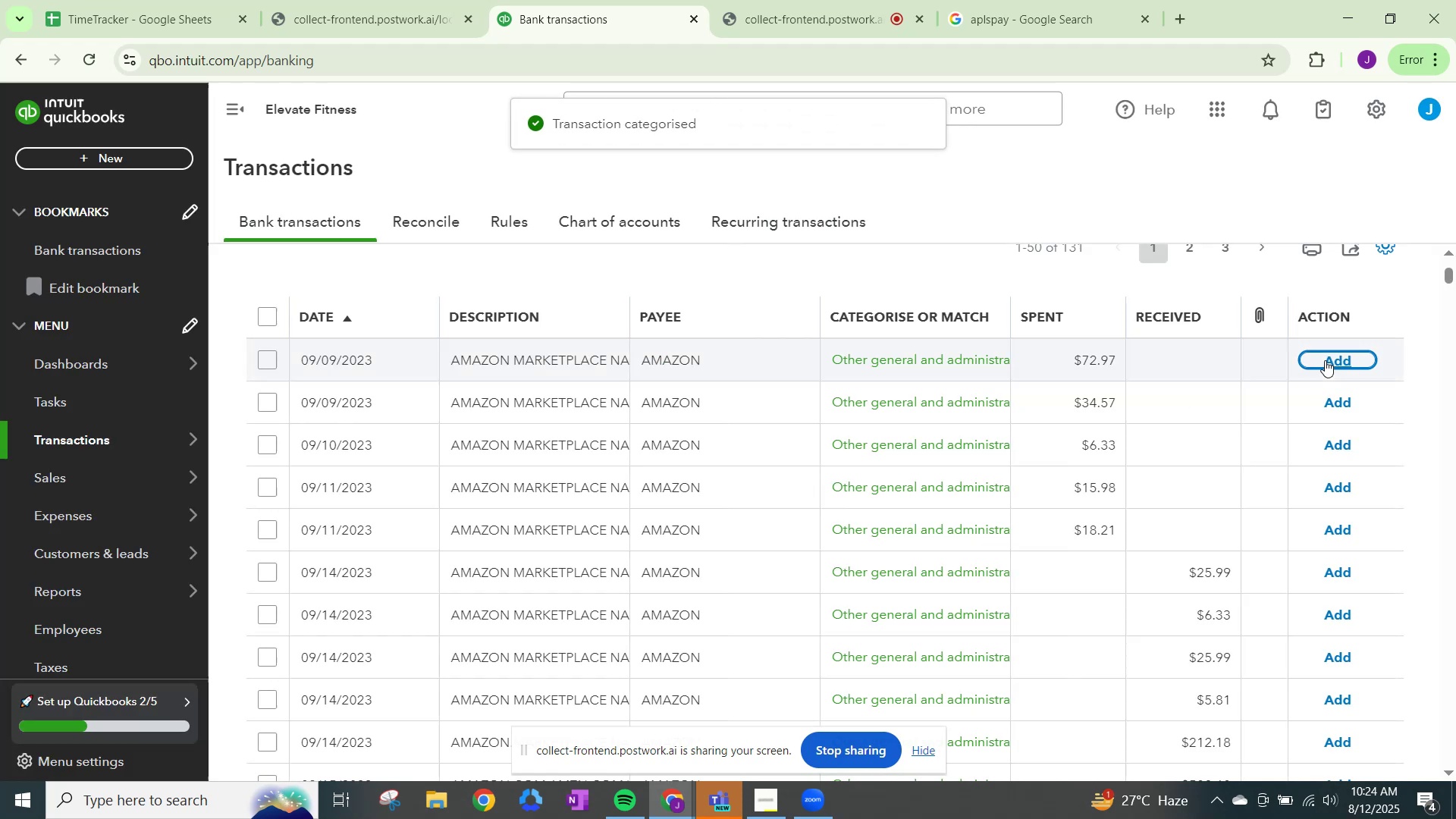 
left_click([1325, 360])
 